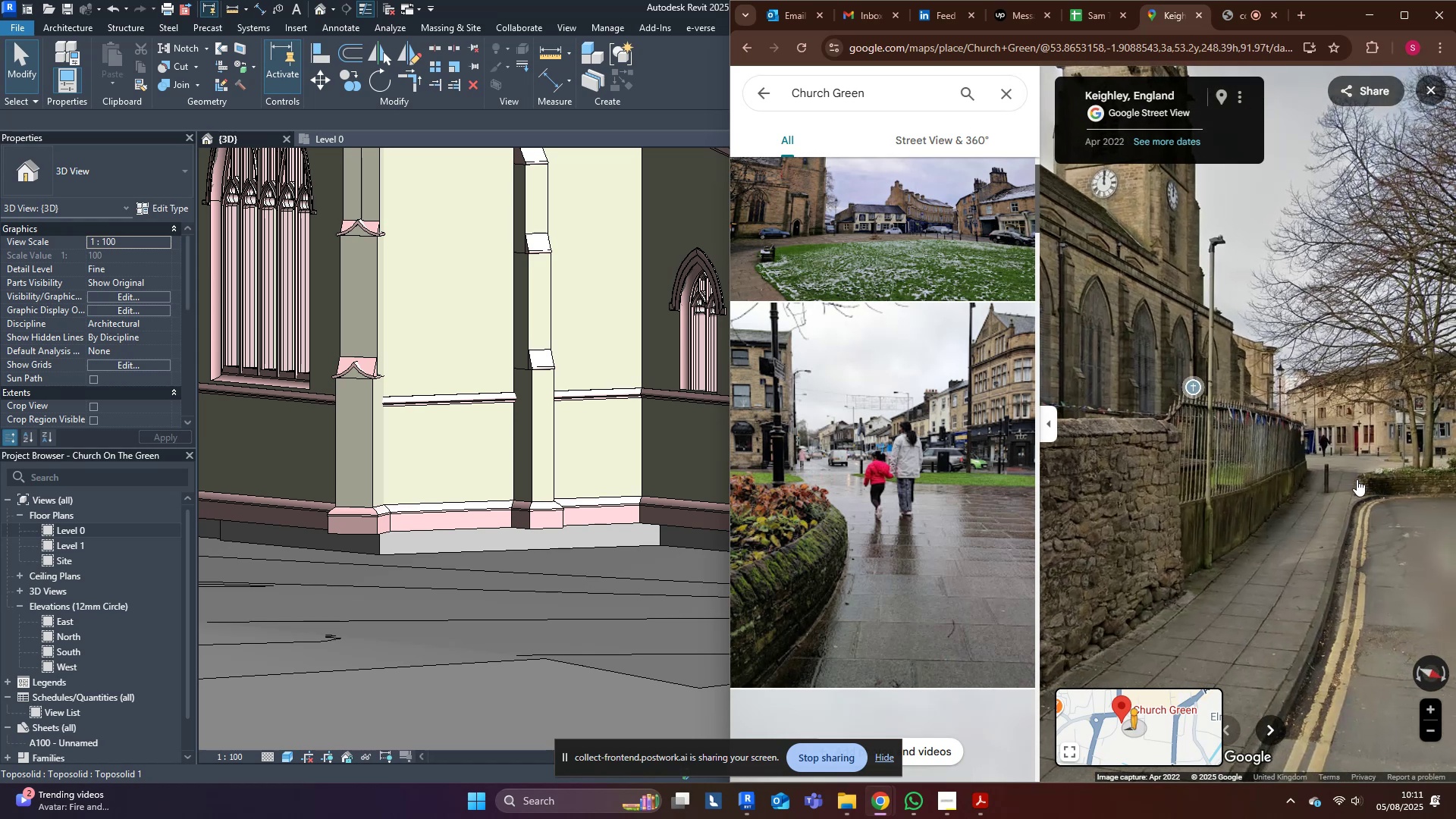 
left_click([1353, 466])
 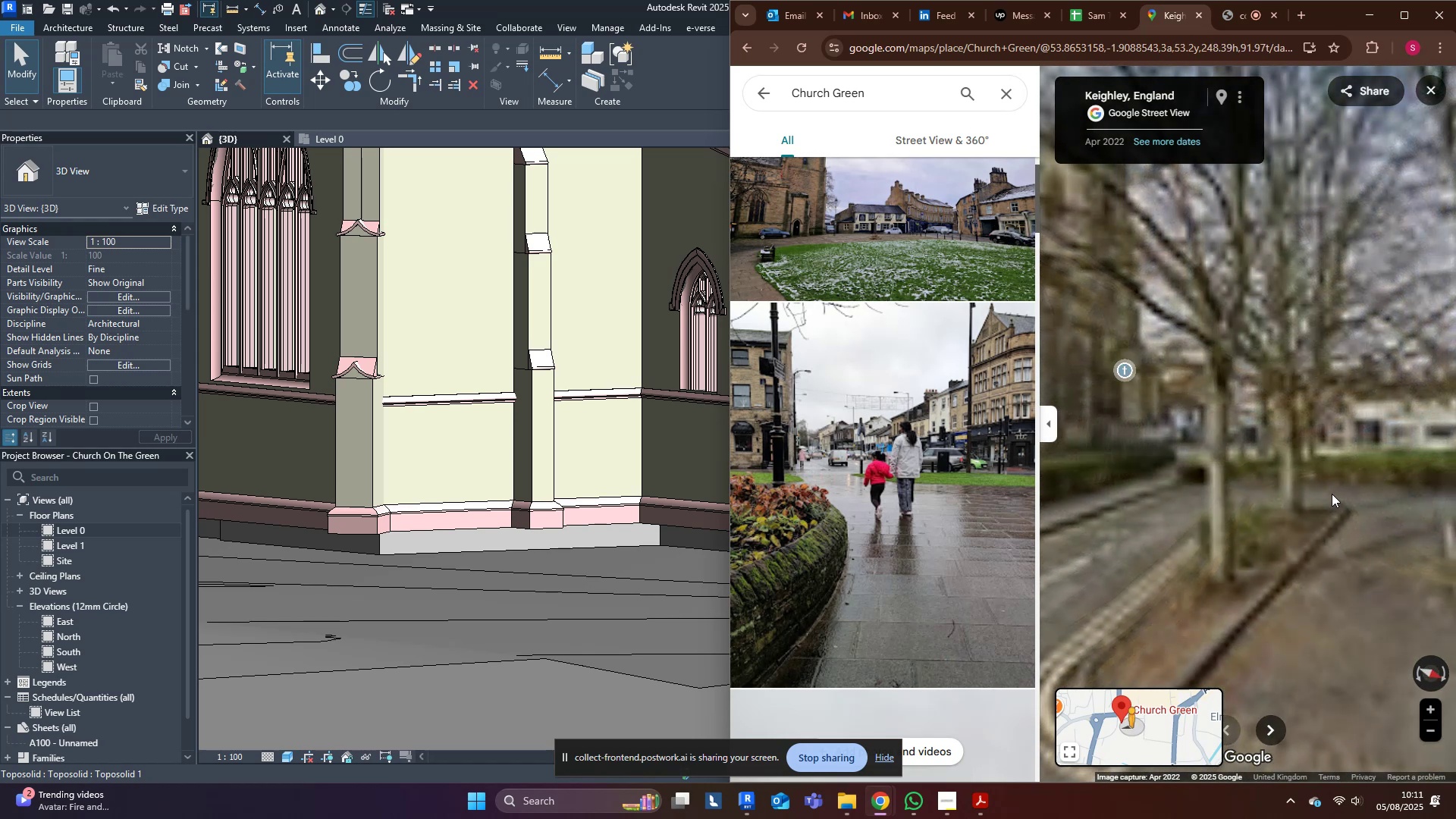 
left_click_drag(start_coordinate=[1110, 554], to_coordinate=[1454, 552])
 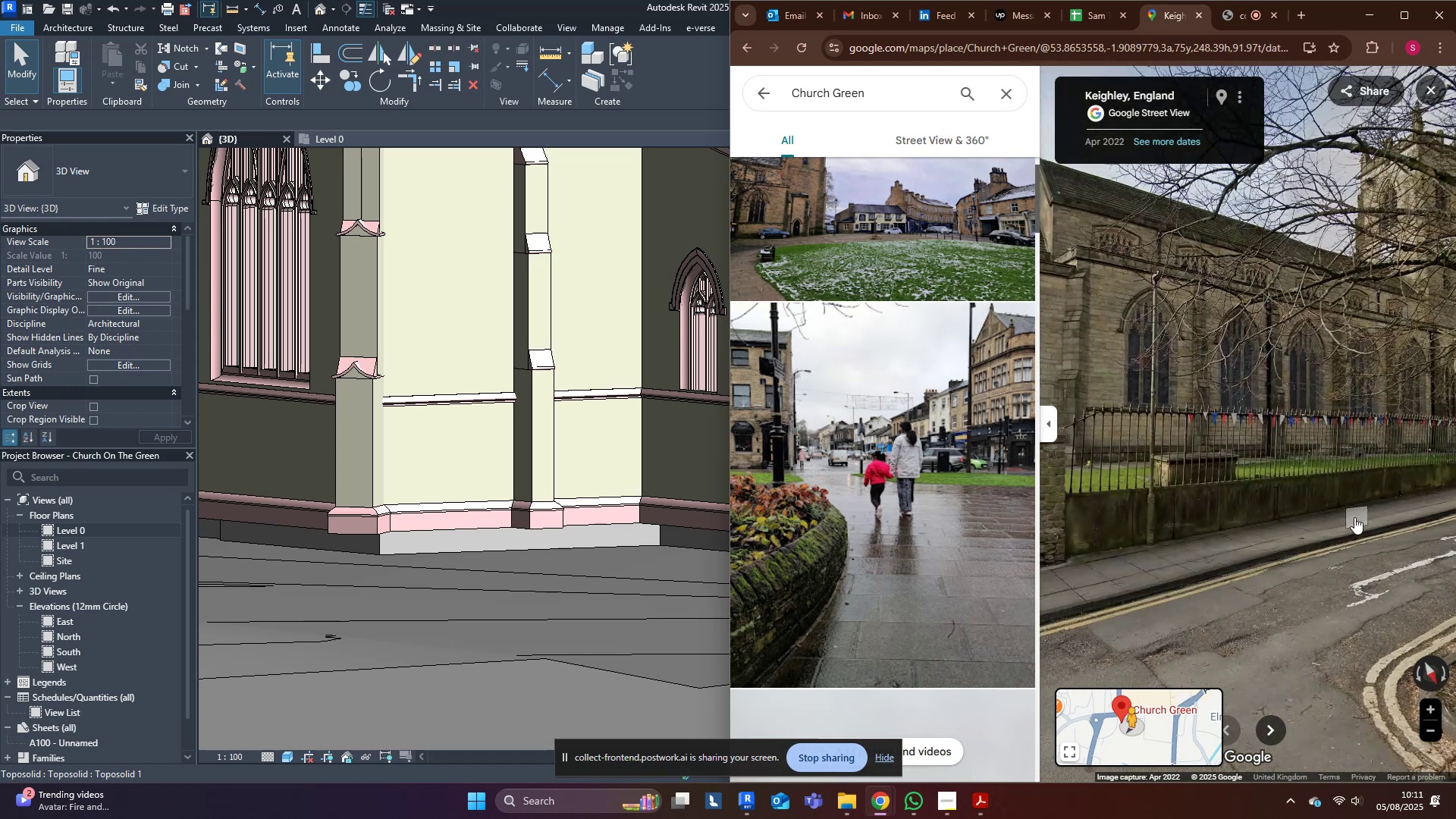 
left_click_drag(start_coordinate=[1109, 510], to_coordinate=[940, 470])
 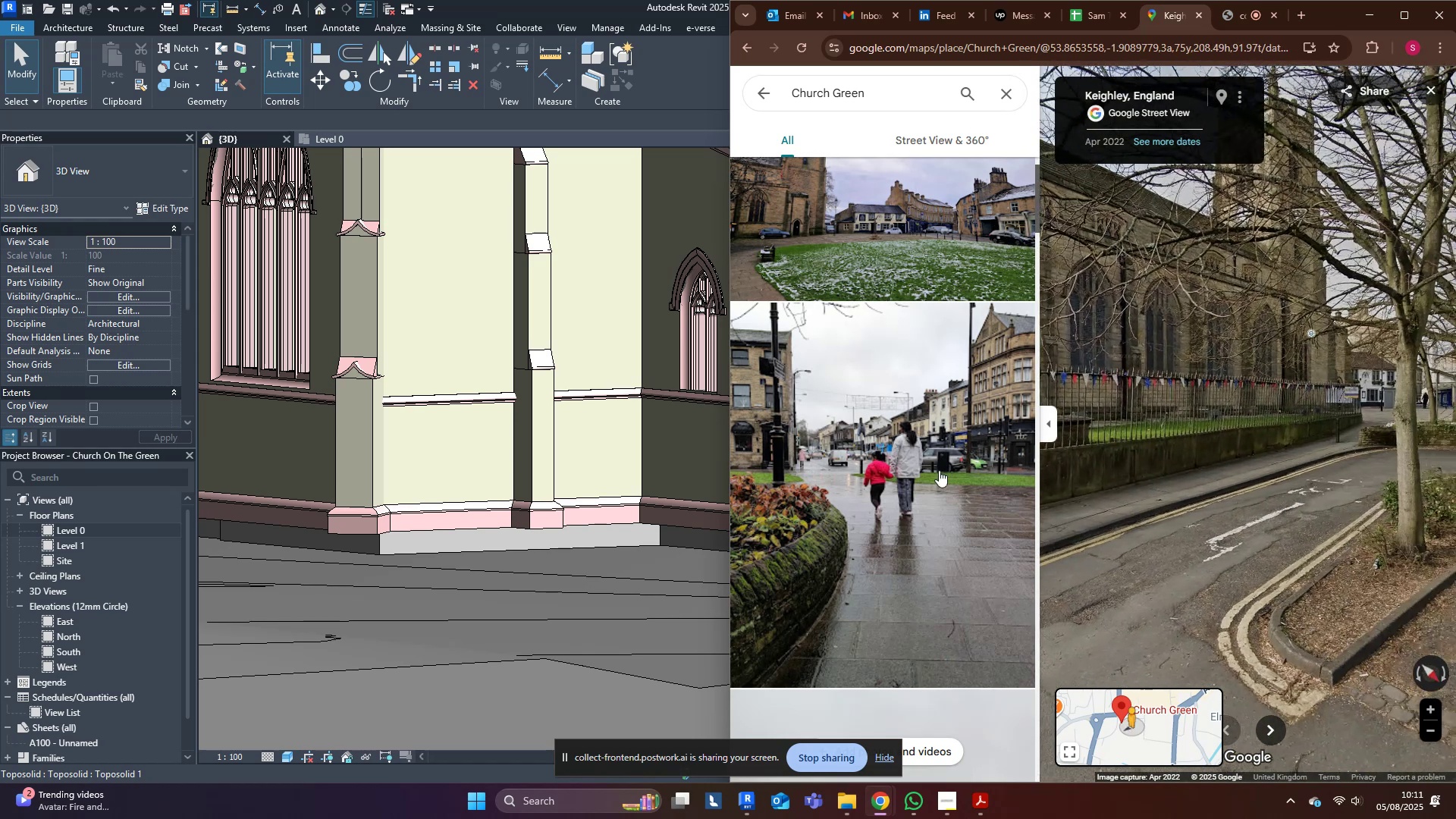 
left_click_drag(start_coordinate=[1348, 524], to_coordinate=[999, 519])
 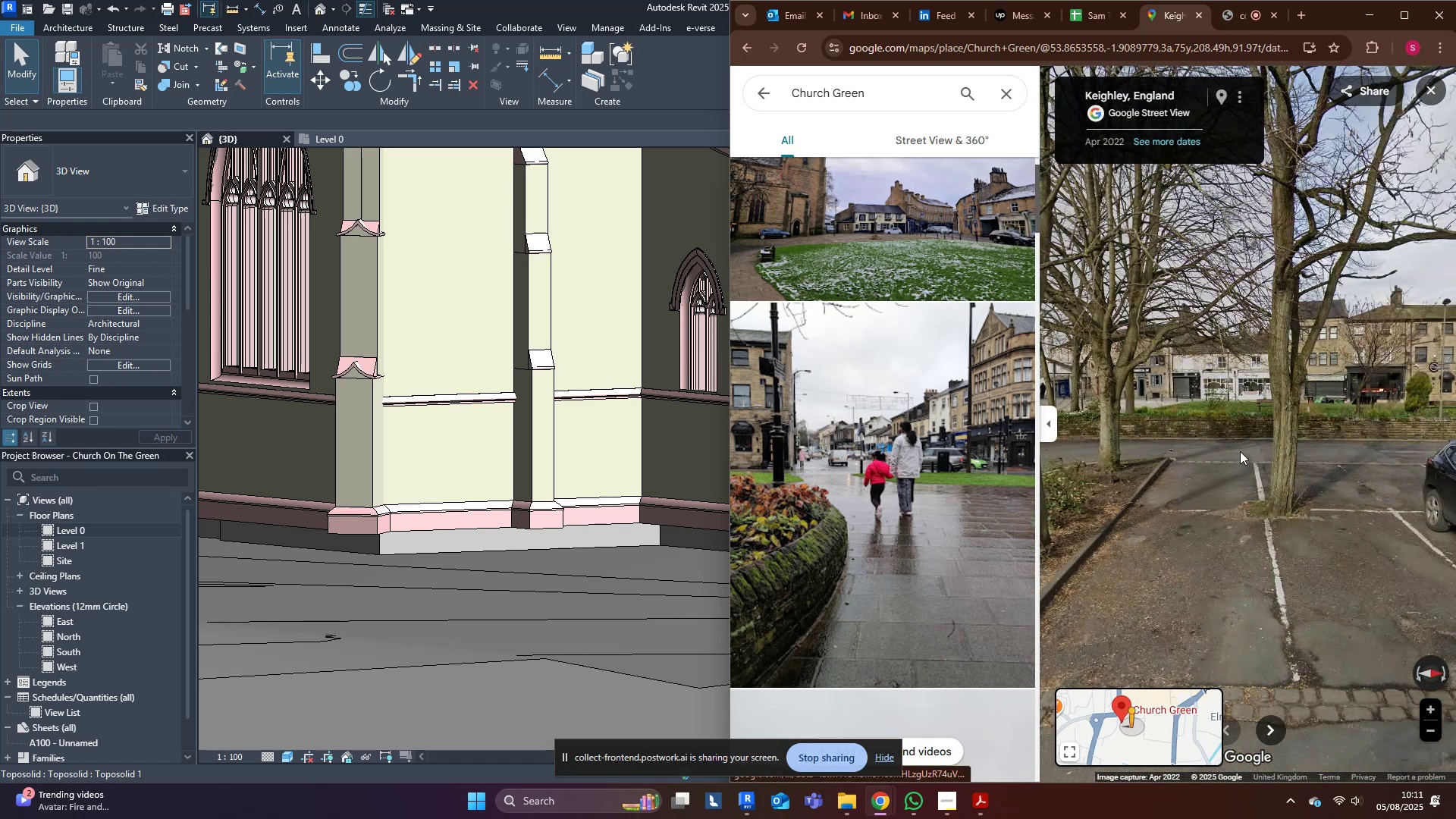 
left_click([1224, 445])
 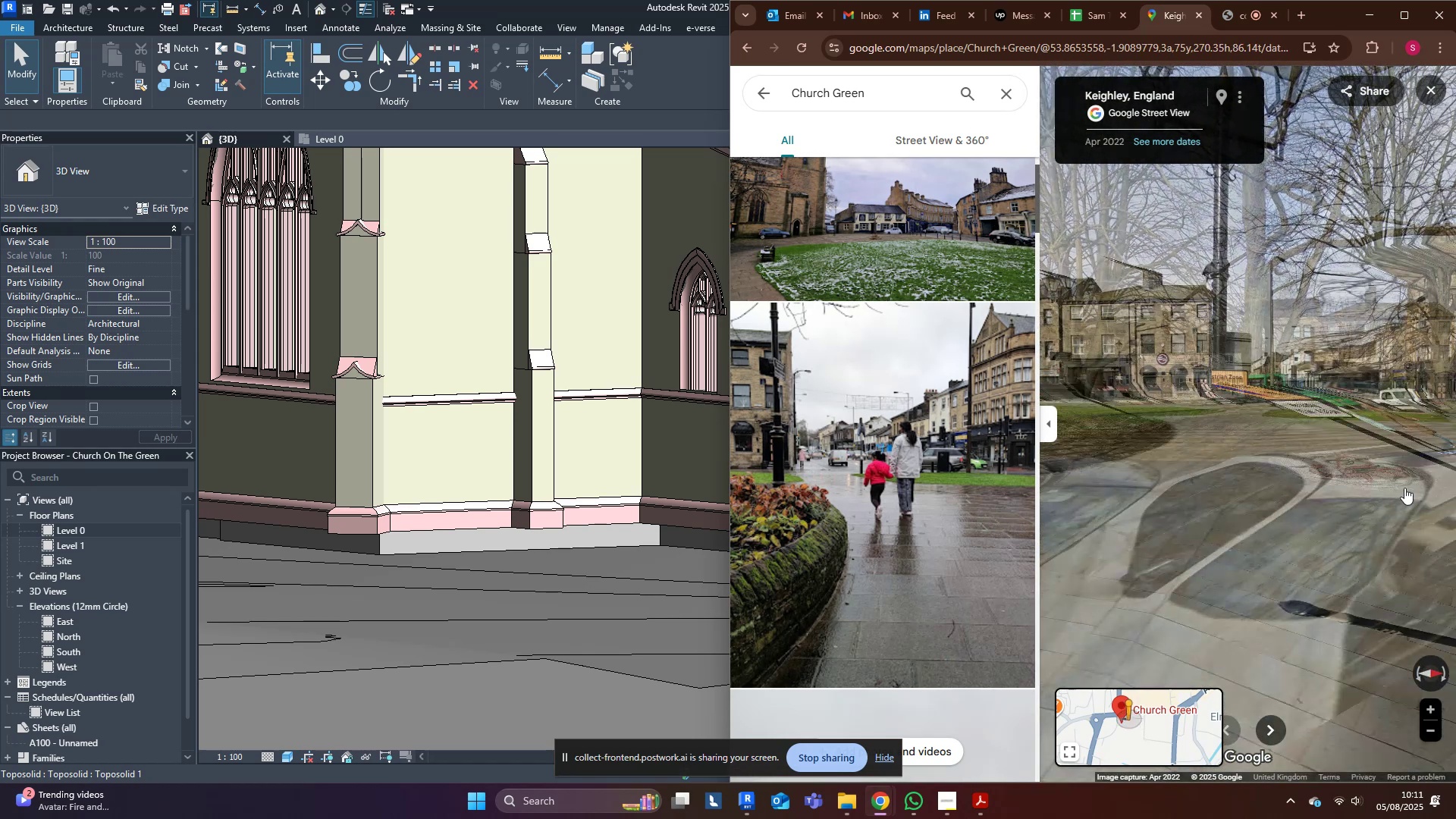 
left_click_drag(start_coordinate=[1159, 485], to_coordinate=[1455, 526])
 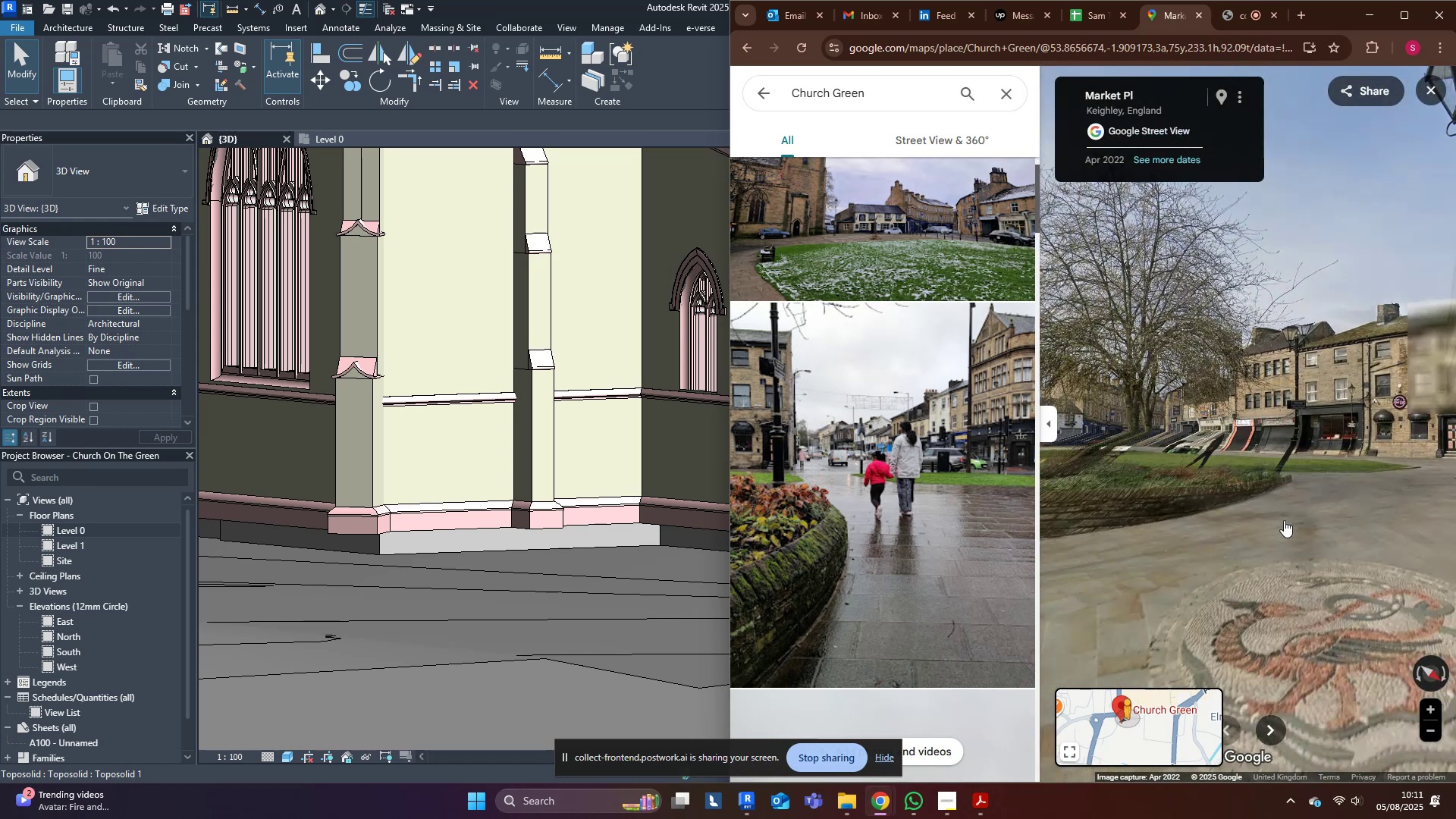 
left_click_drag(start_coordinate=[1027, 518], to_coordinate=[1455, 506])
 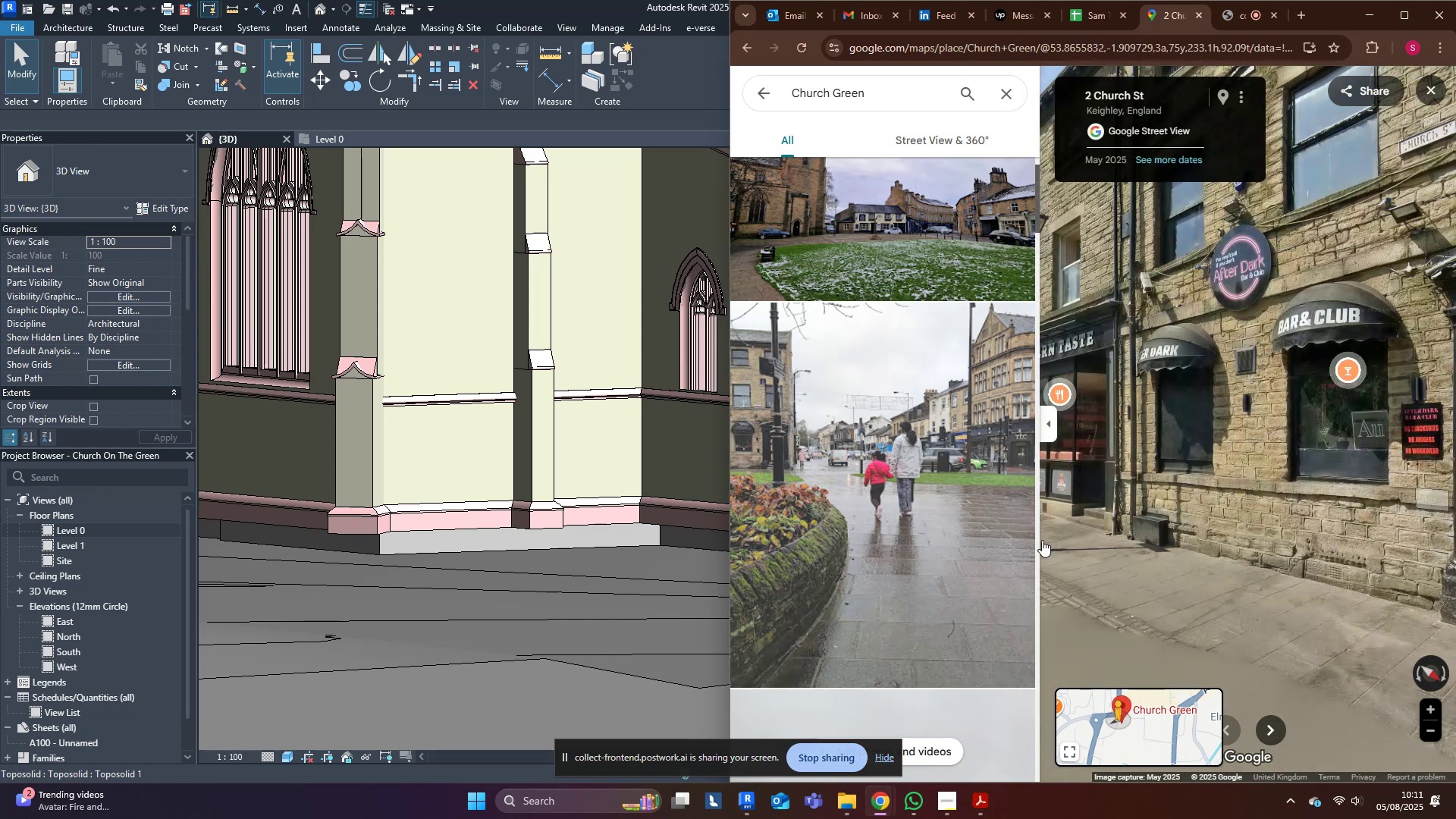 
left_click_drag(start_coordinate=[1110, 534], to_coordinate=[1429, 556])
 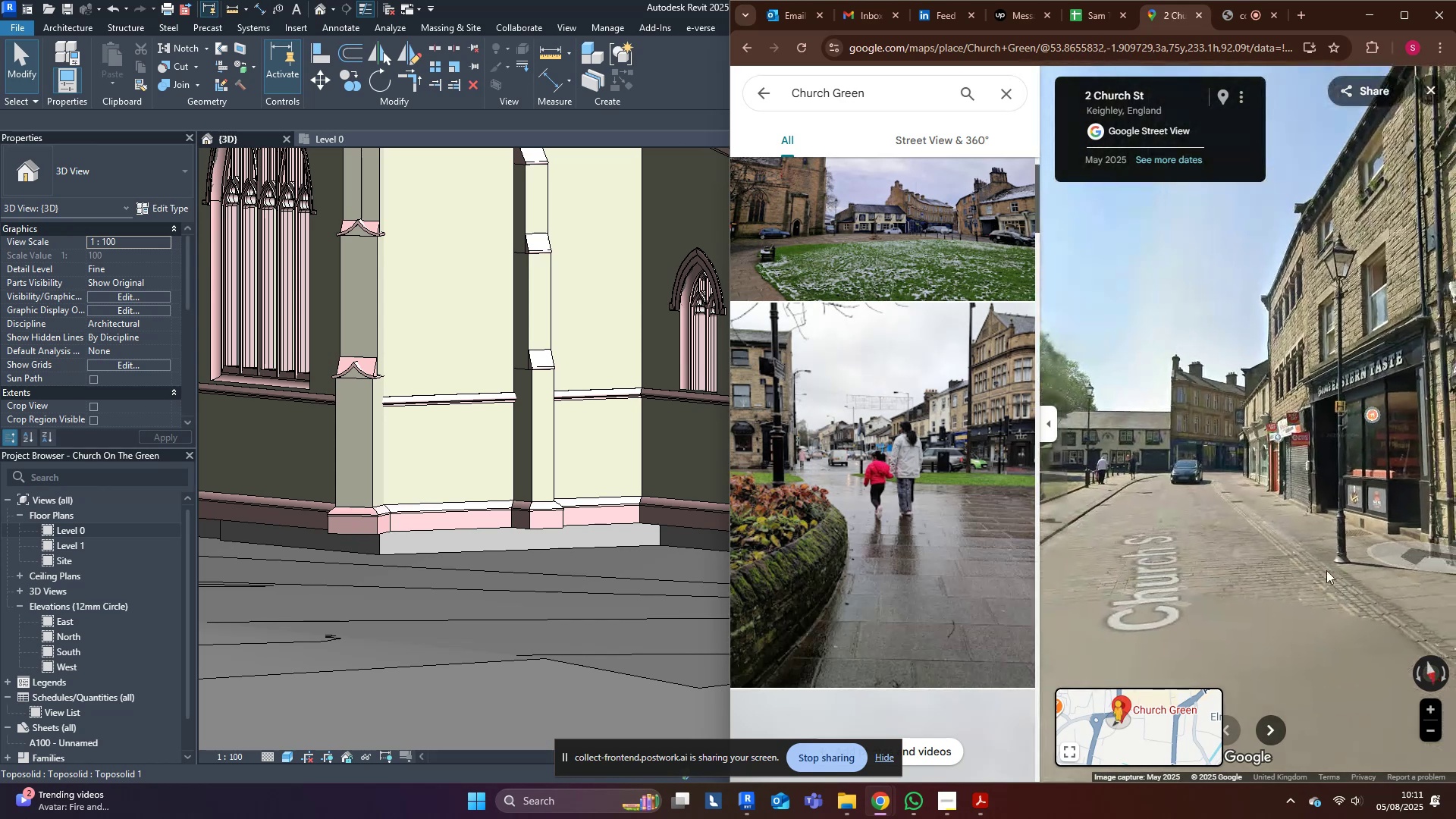 
left_click_drag(start_coordinate=[1157, 564], to_coordinate=[1420, 573])
 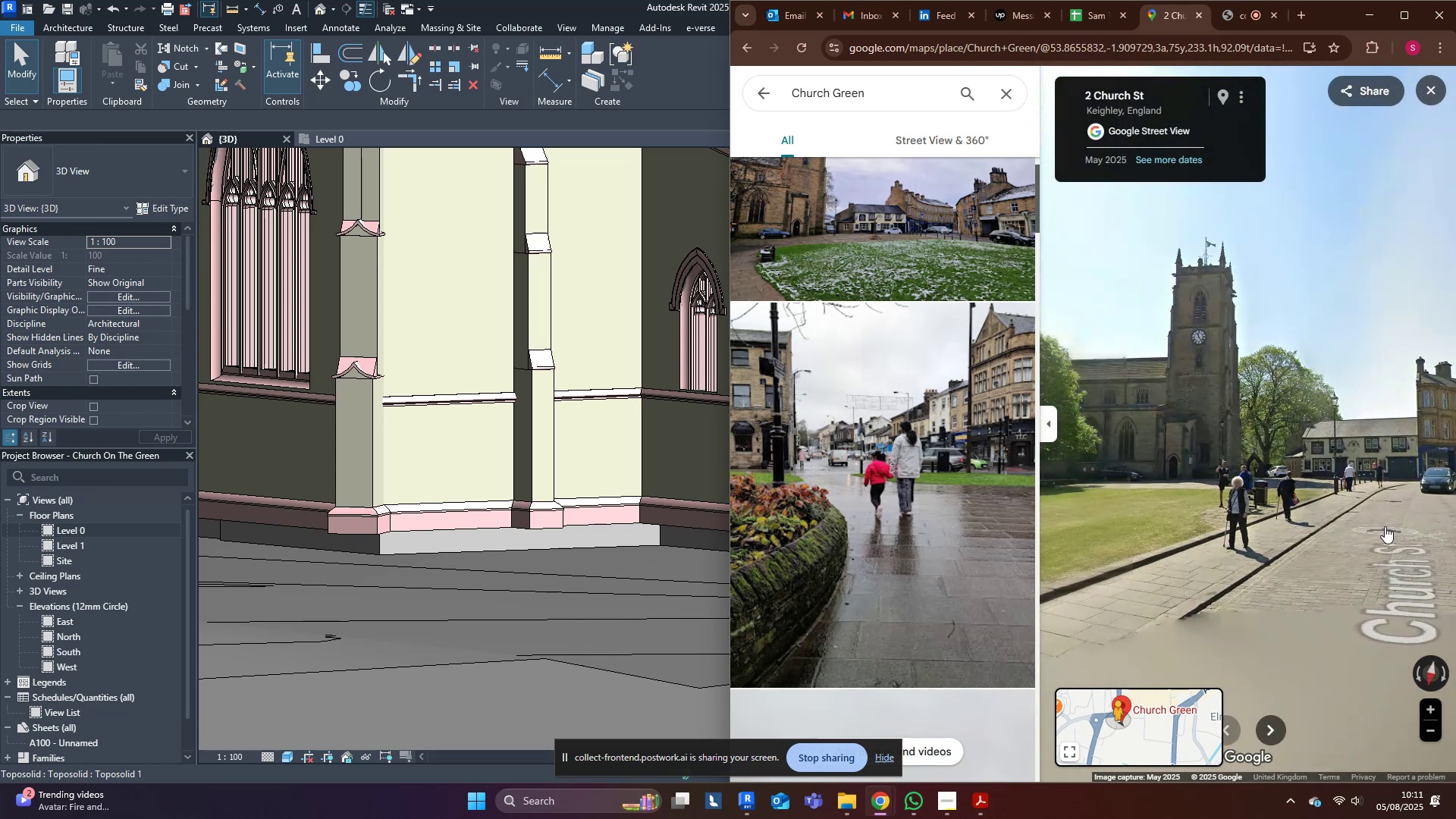 
triple_click([1385, 520])
 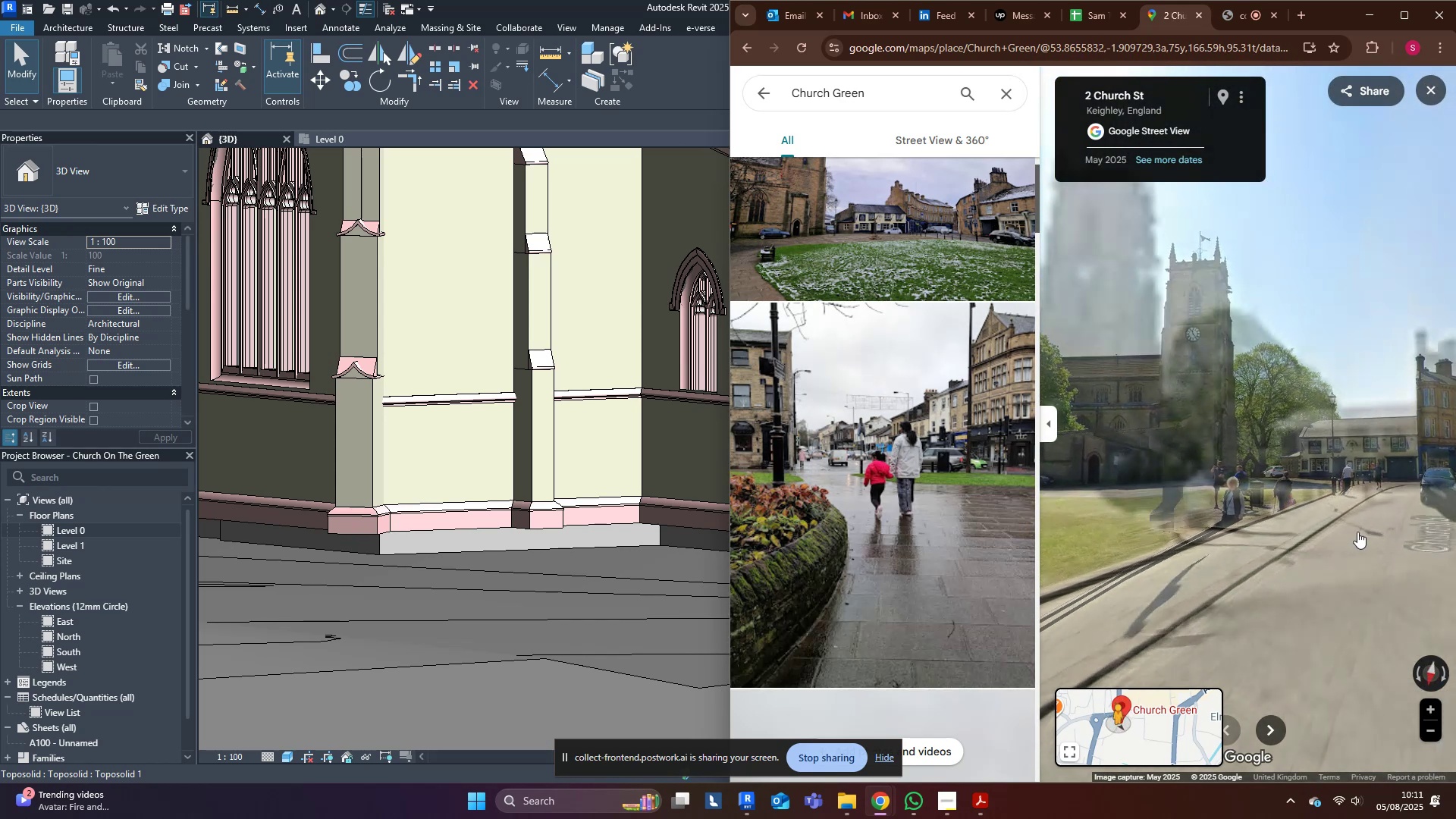 
left_click_drag(start_coordinate=[1138, 531], to_coordinate=[1455, 554])
 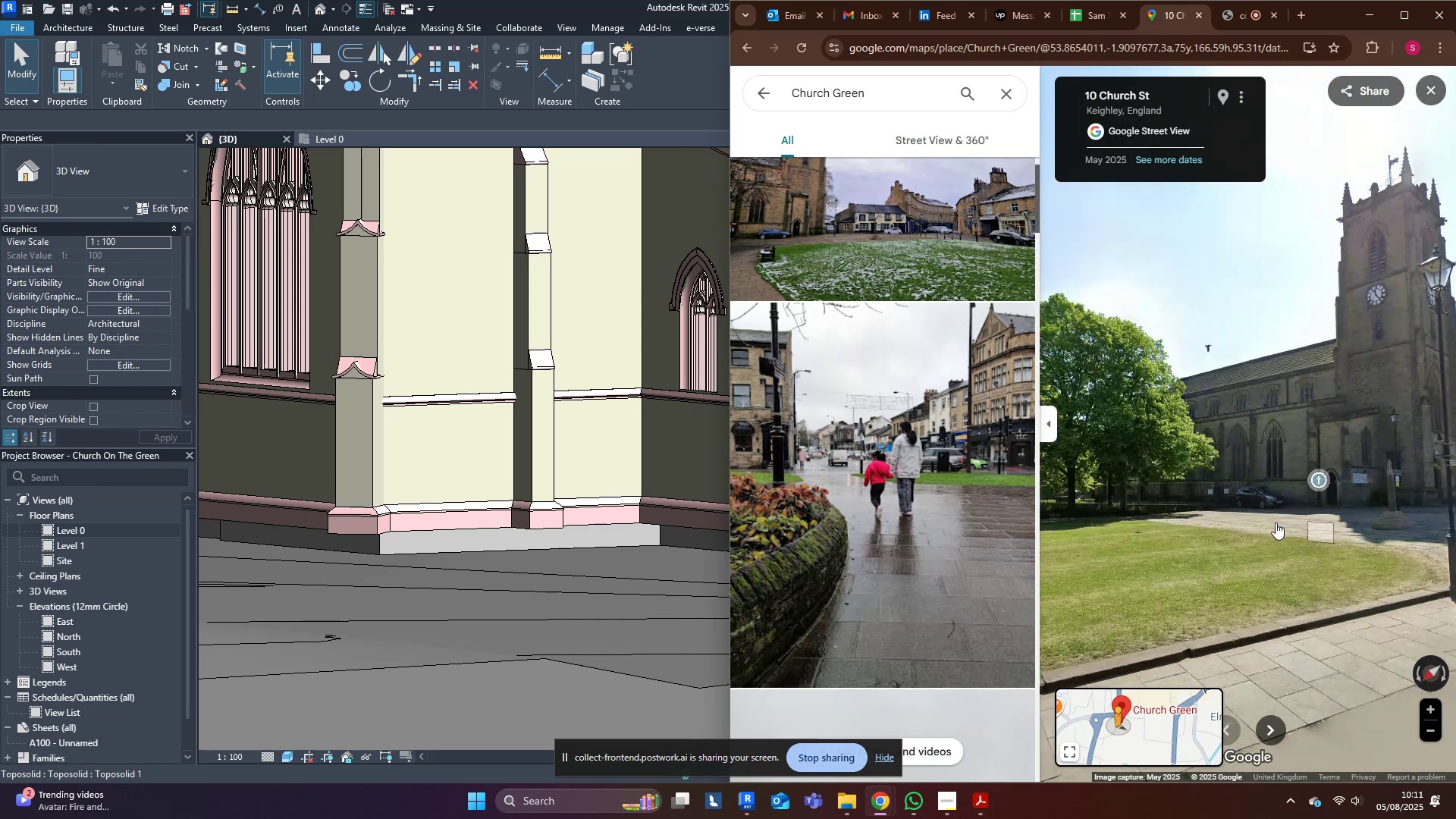 
scroll: coordinate [1169, 491], scroll_direction: up, amount: 4.0
 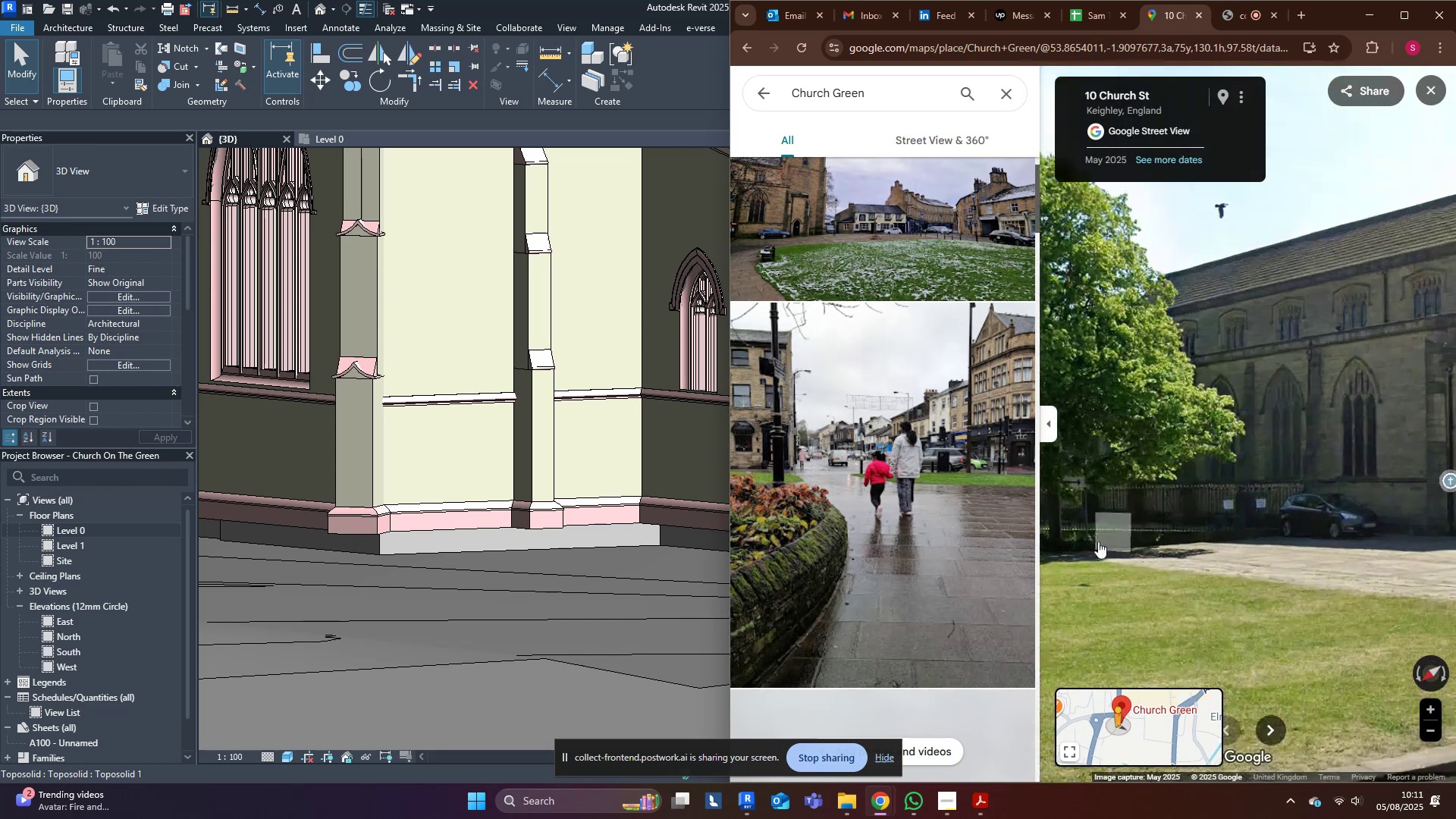 
left_click_drag(start_coordinate=[1172, 550], to_coordinate=[1310, 554])
 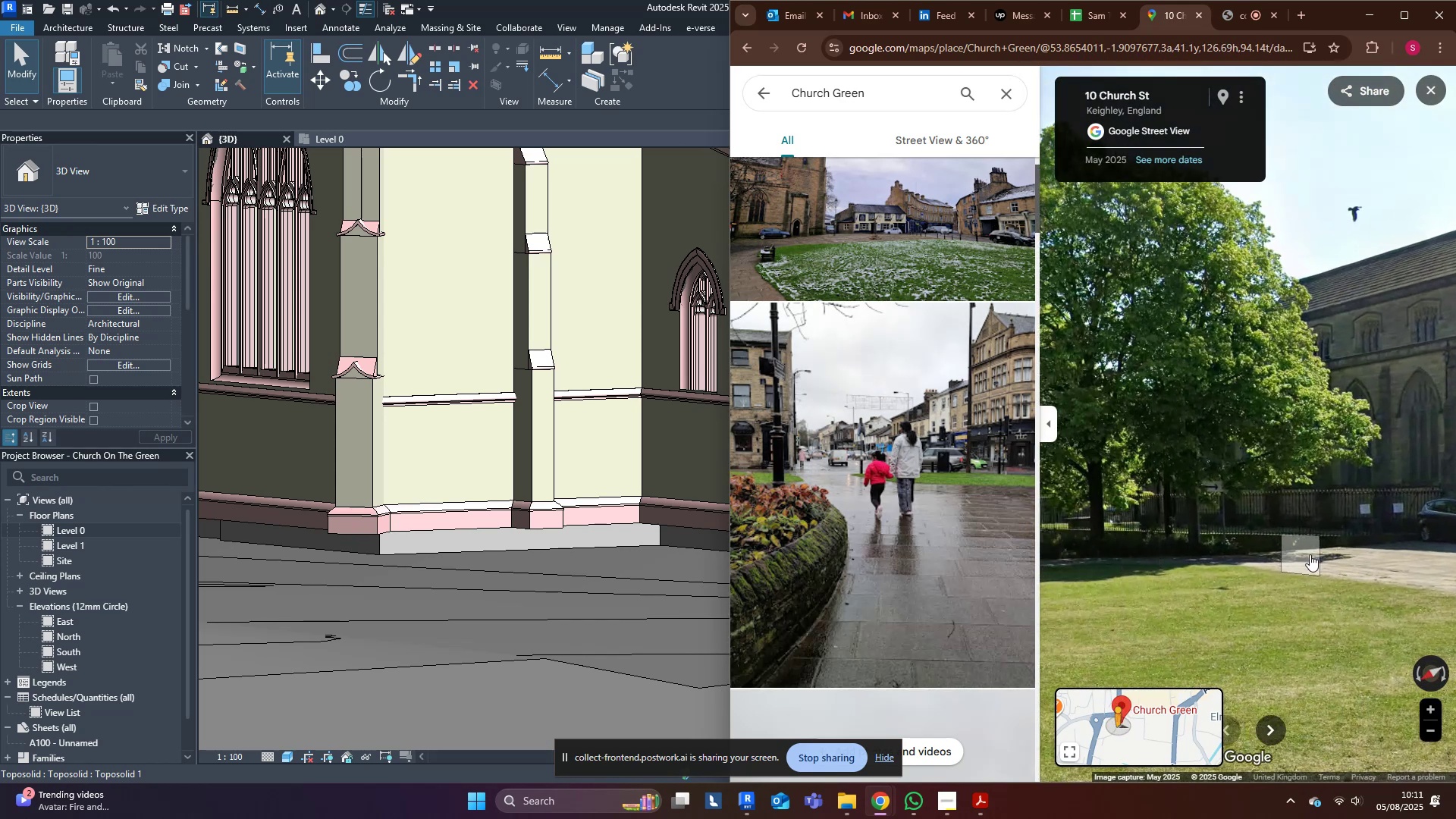 
scroll: coordinate [1191, 550], scroll_direction: up, amount: 5.0
 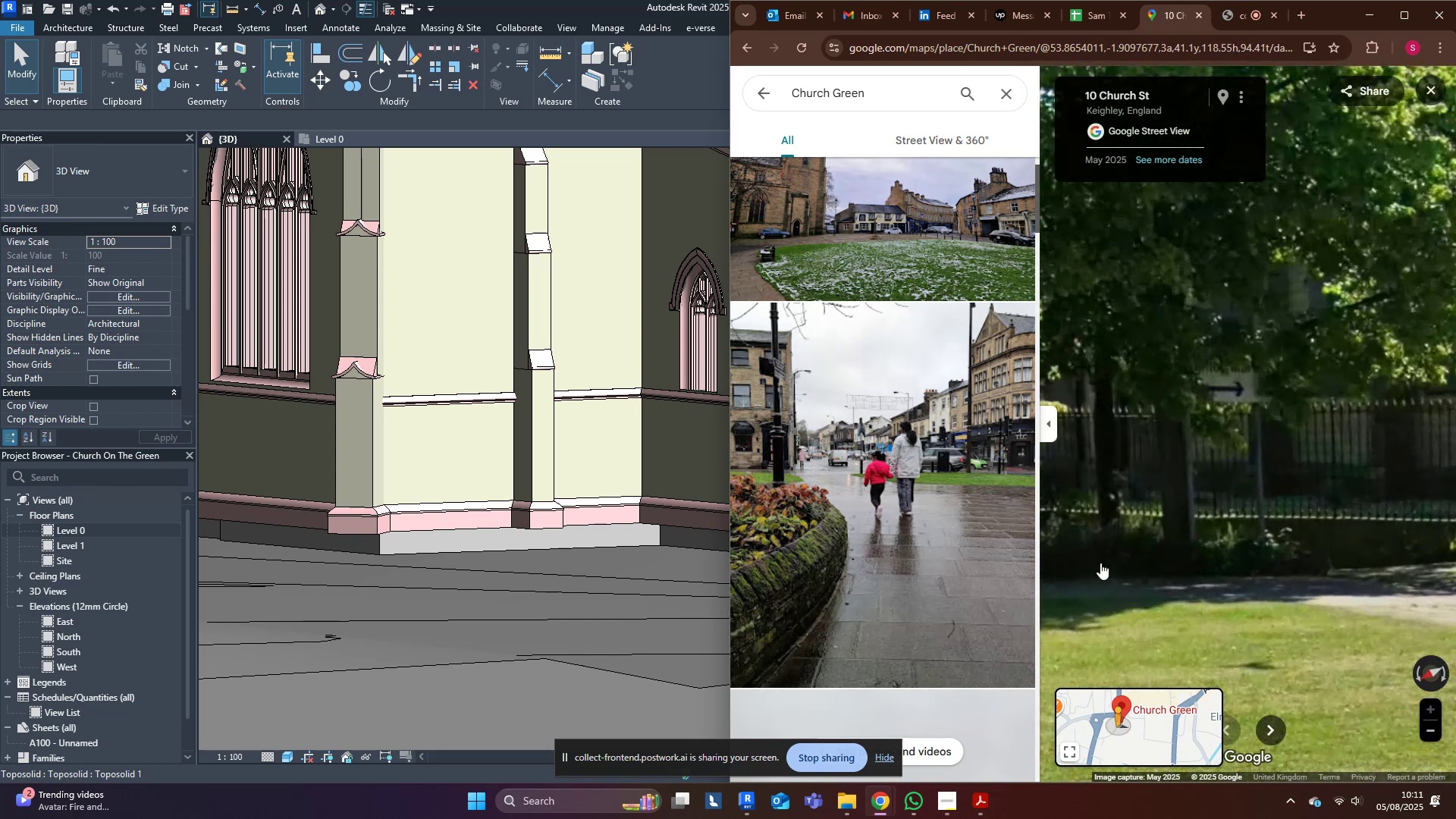 
left_click_drag(start_coordinate=[1117, 546], to_coordinate=[1285, 569])
 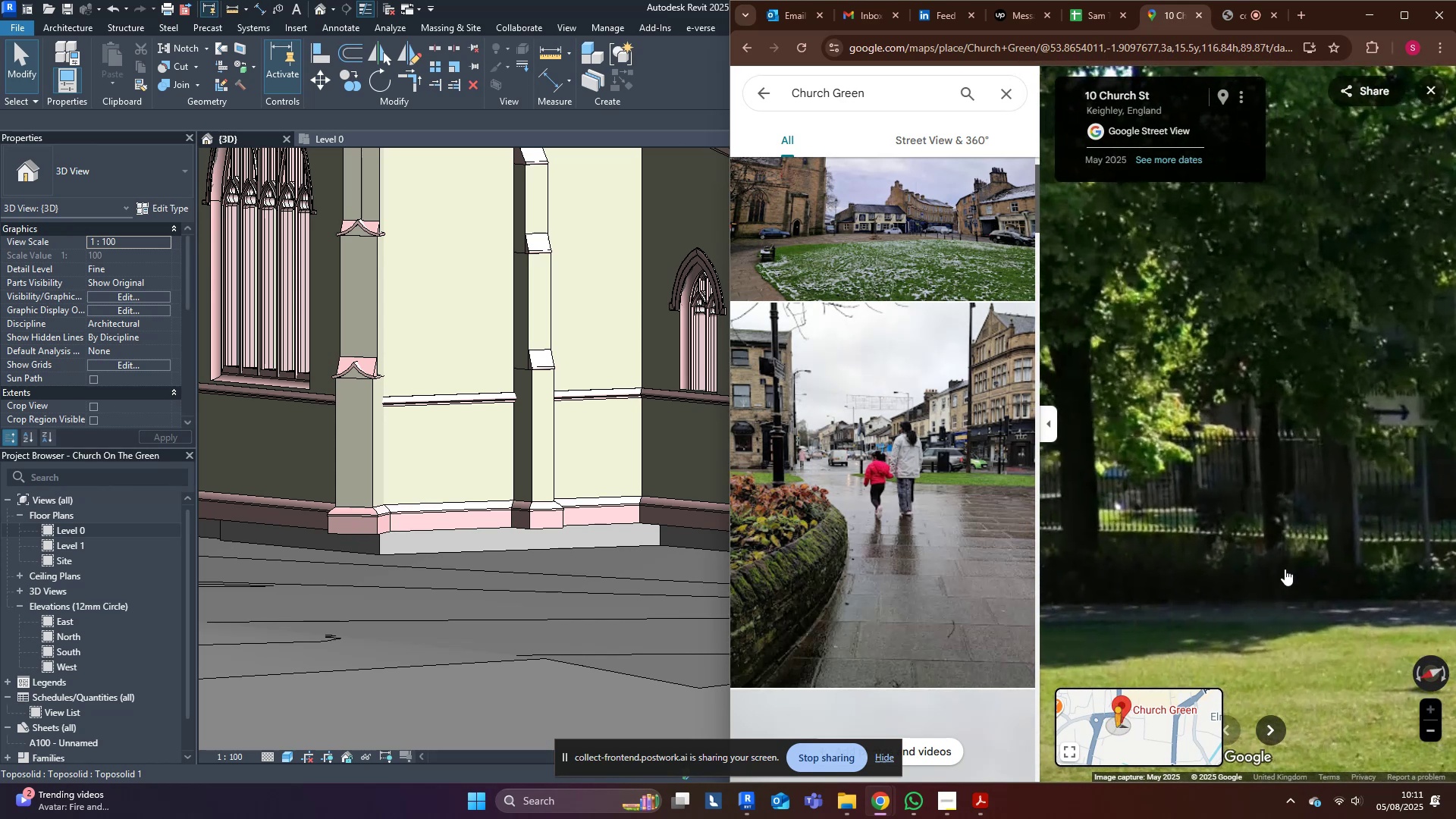 
left_click_drag(start_coordinate=[1362, 583], to_coordinate=[939, 574])
 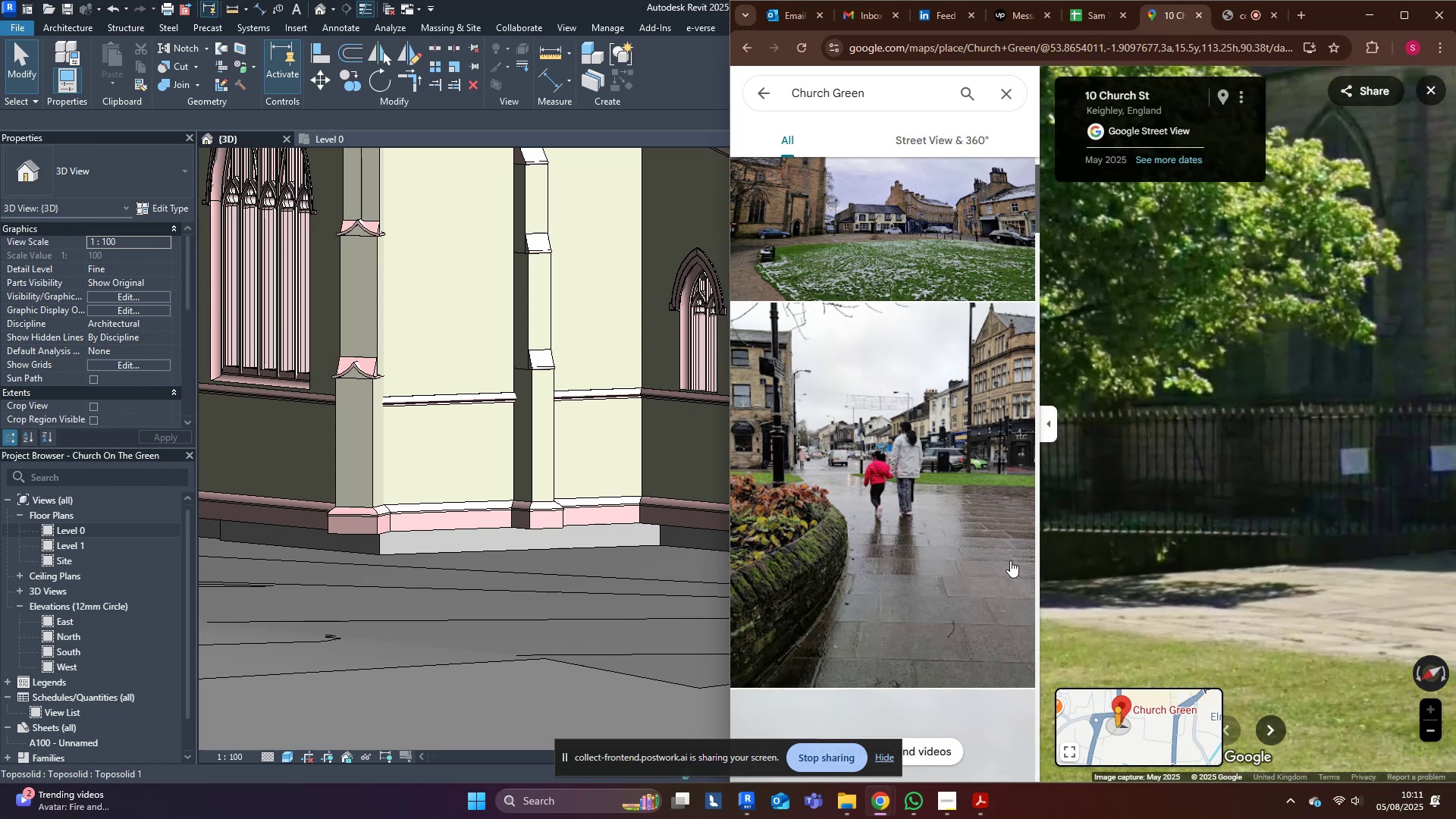 
left_click_drag(start_coordinate=[1340, 558], to_coordinate=[1012, 585])
 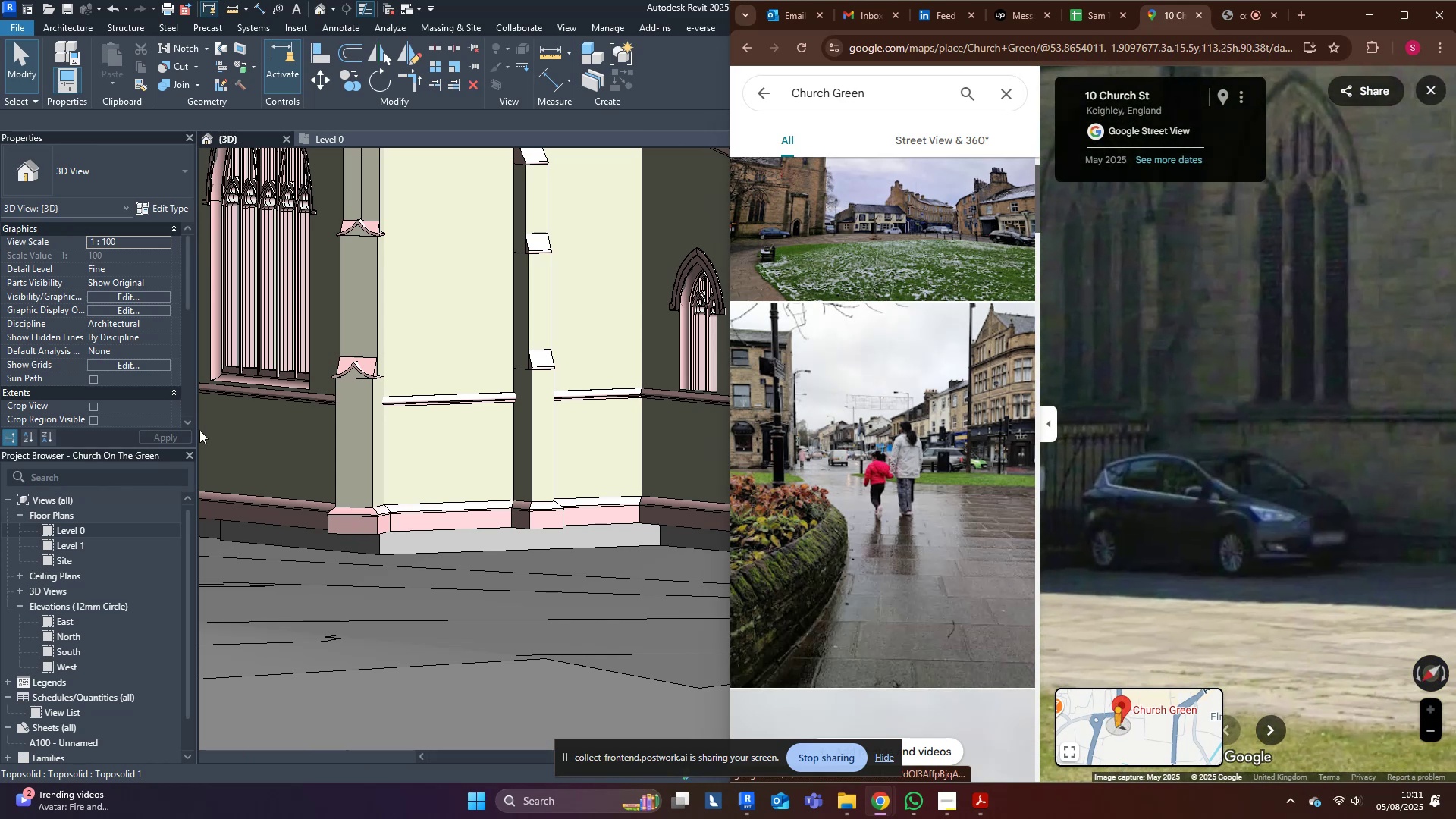 
scroll: coordinate [376, 469], scroll_direction: down, amount: 8.0
 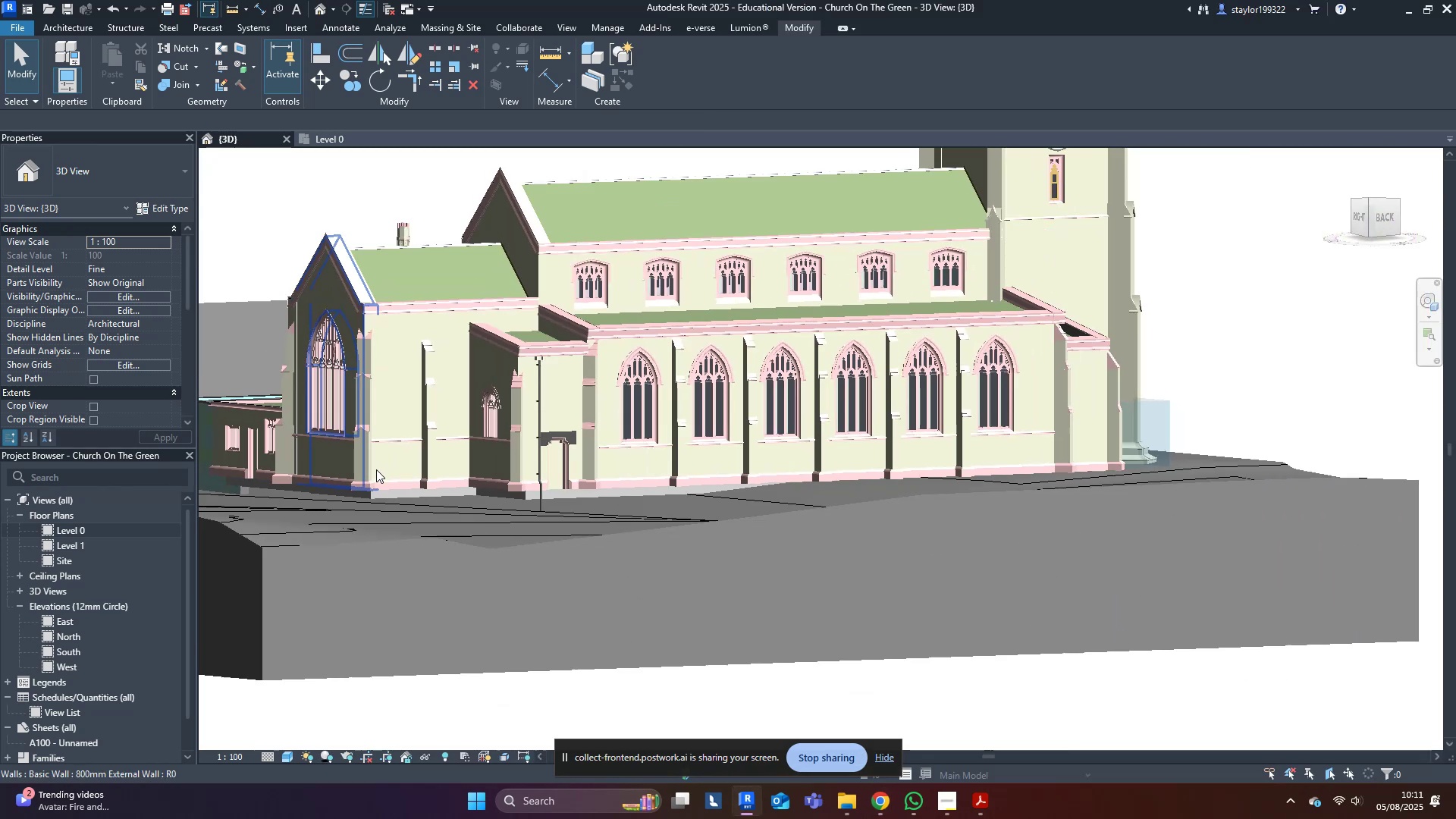 
hold_key(key=ShiftLeft, duration=0.6)
 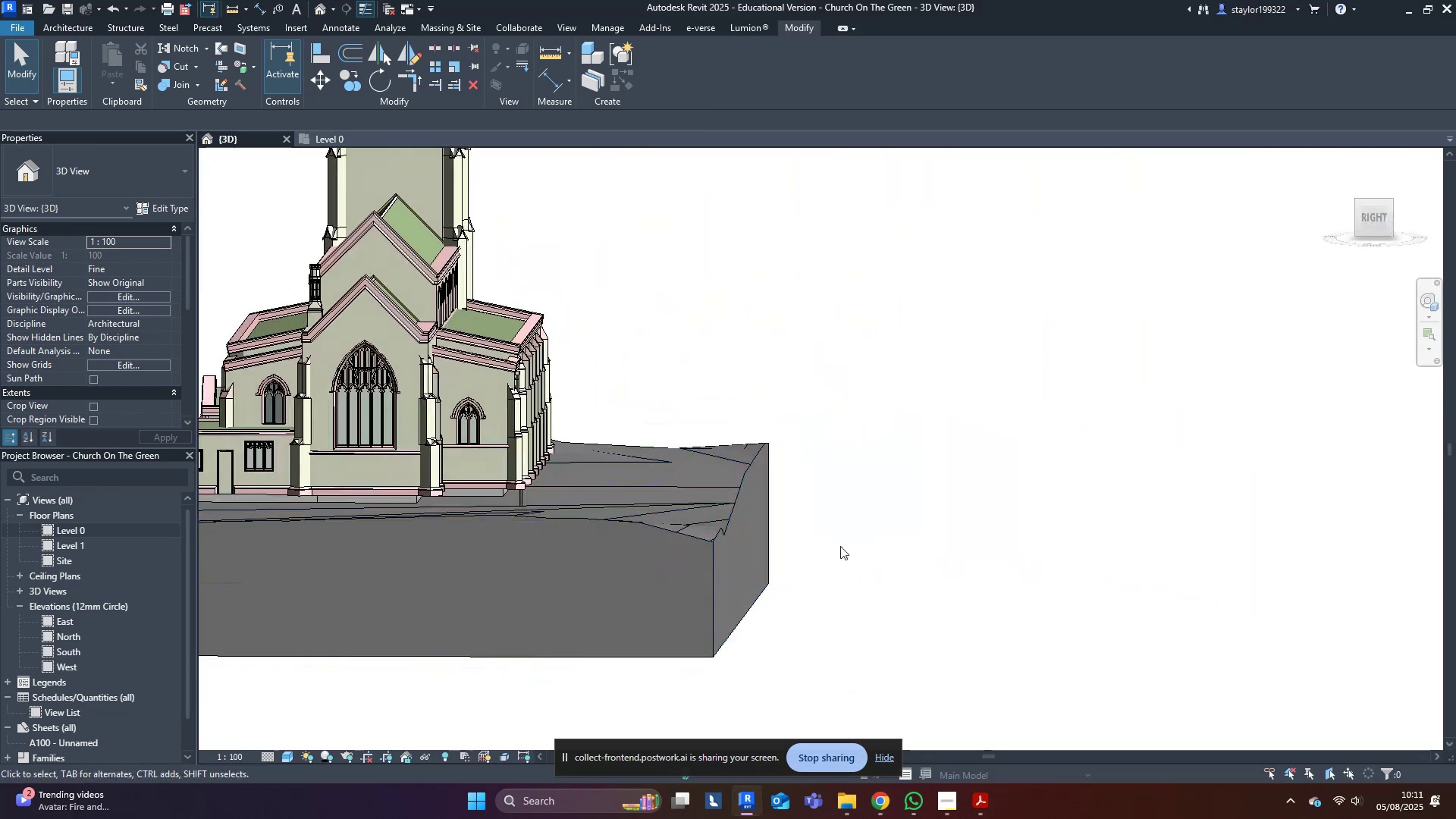 
hold_key(key=ShiftLeft, duration=0.73)
 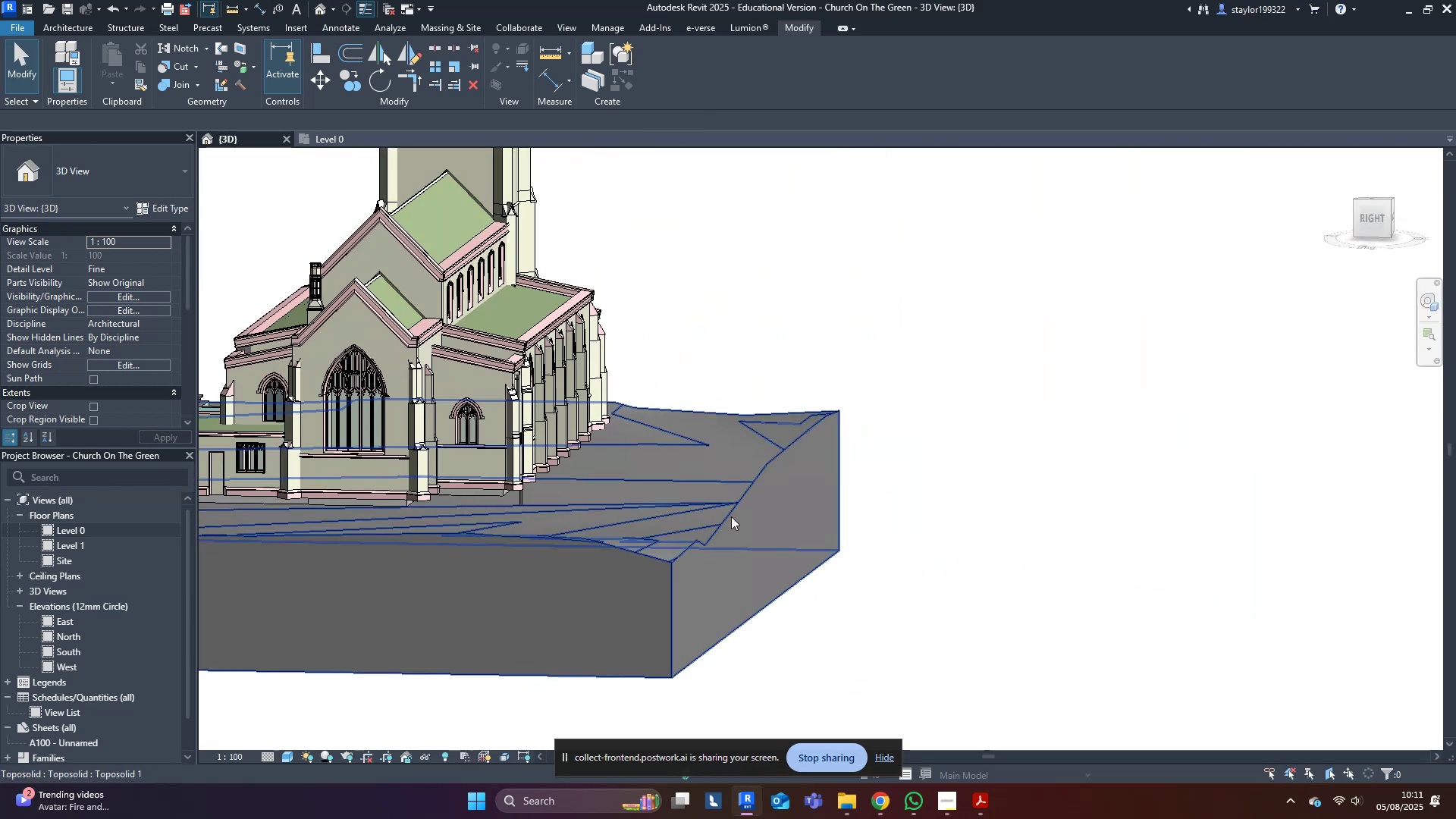 
left_click([730, 512])
 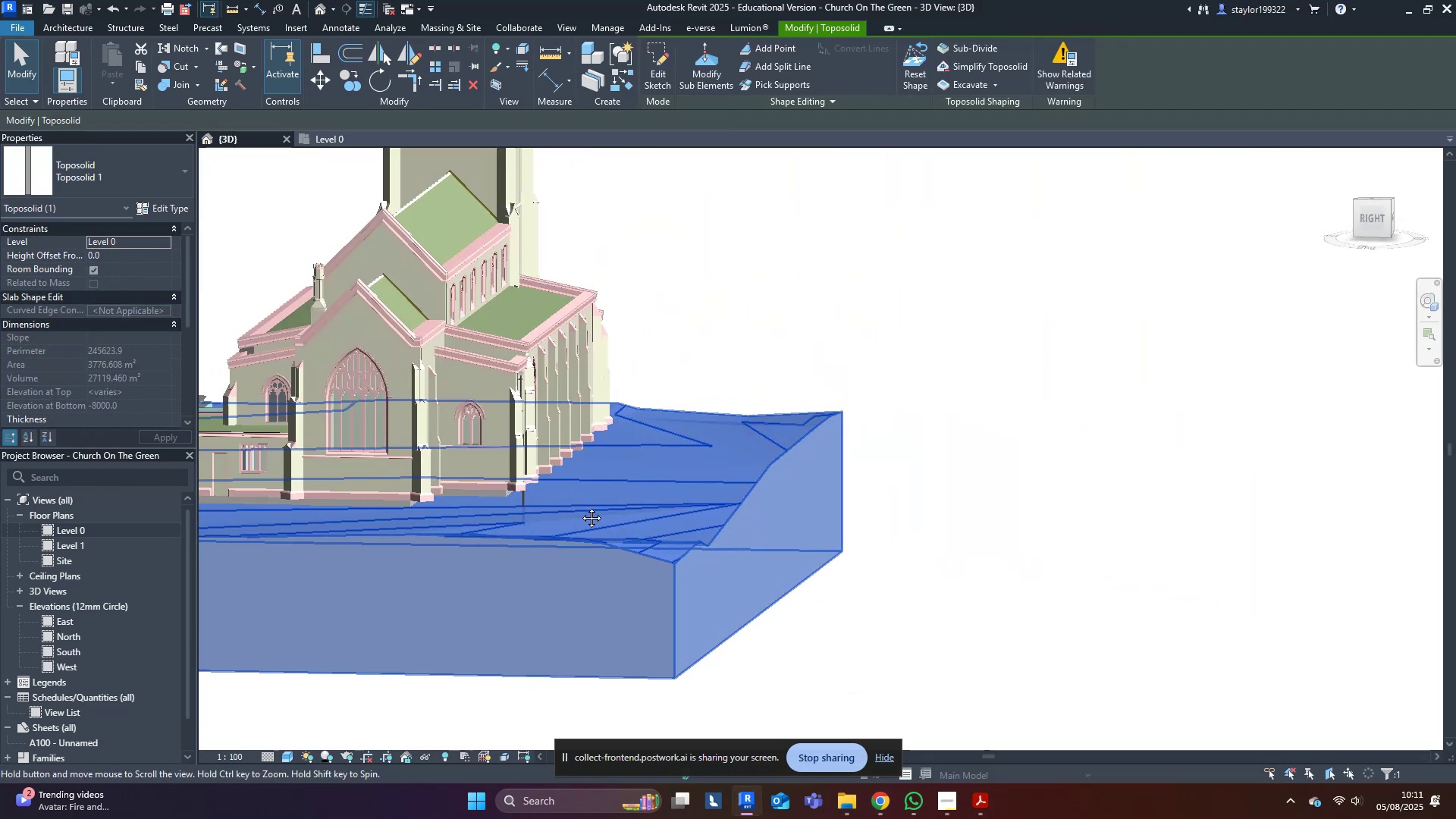 
hold_key(key=ShiftLeft, duration=0.57)
 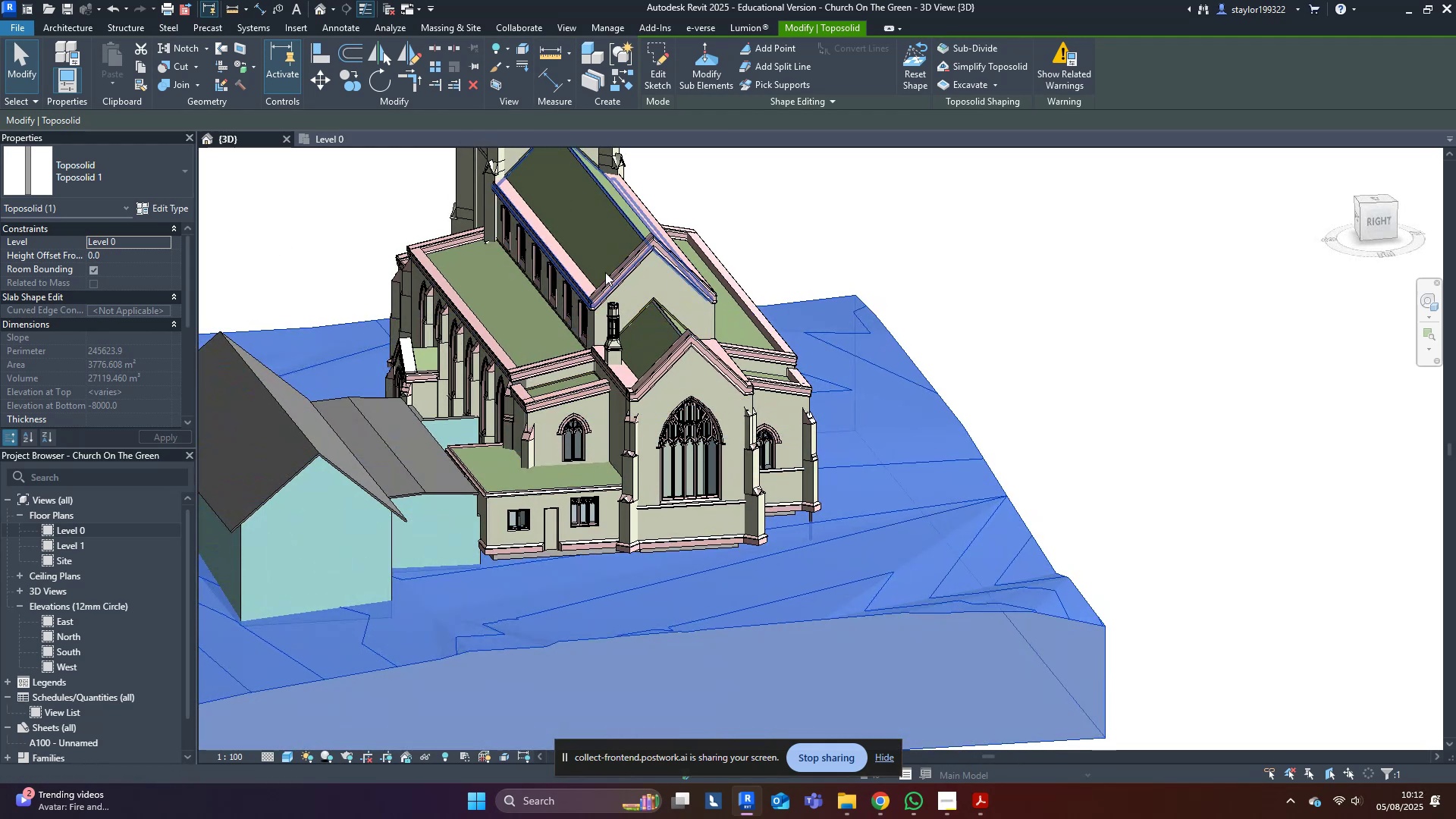 
key(Shift+ShiftLeft)
 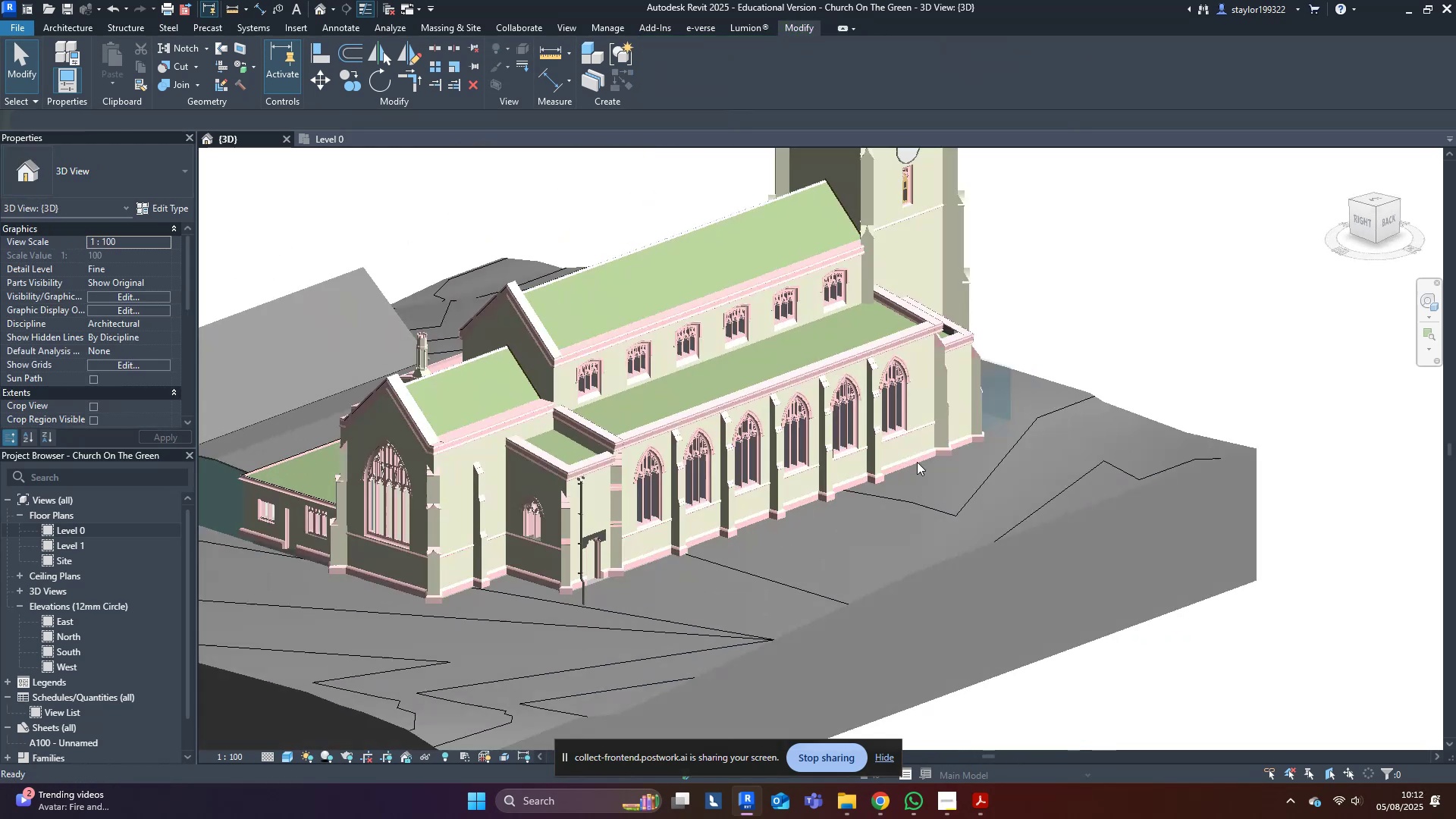 
scroll: coordinate [871, 428], scroll_direction: up, amount: 6.0
 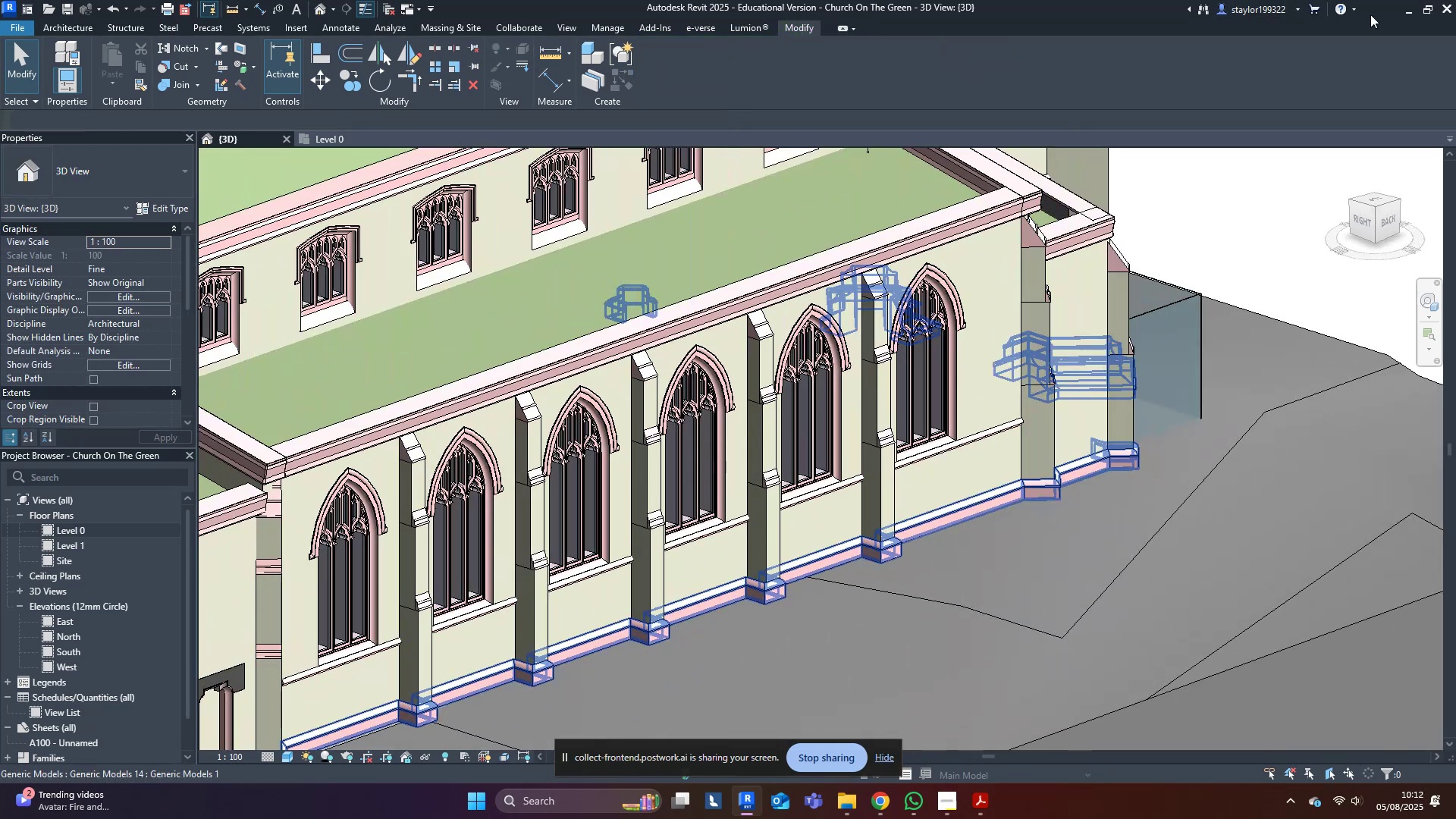 
left_click([1416, 14])
 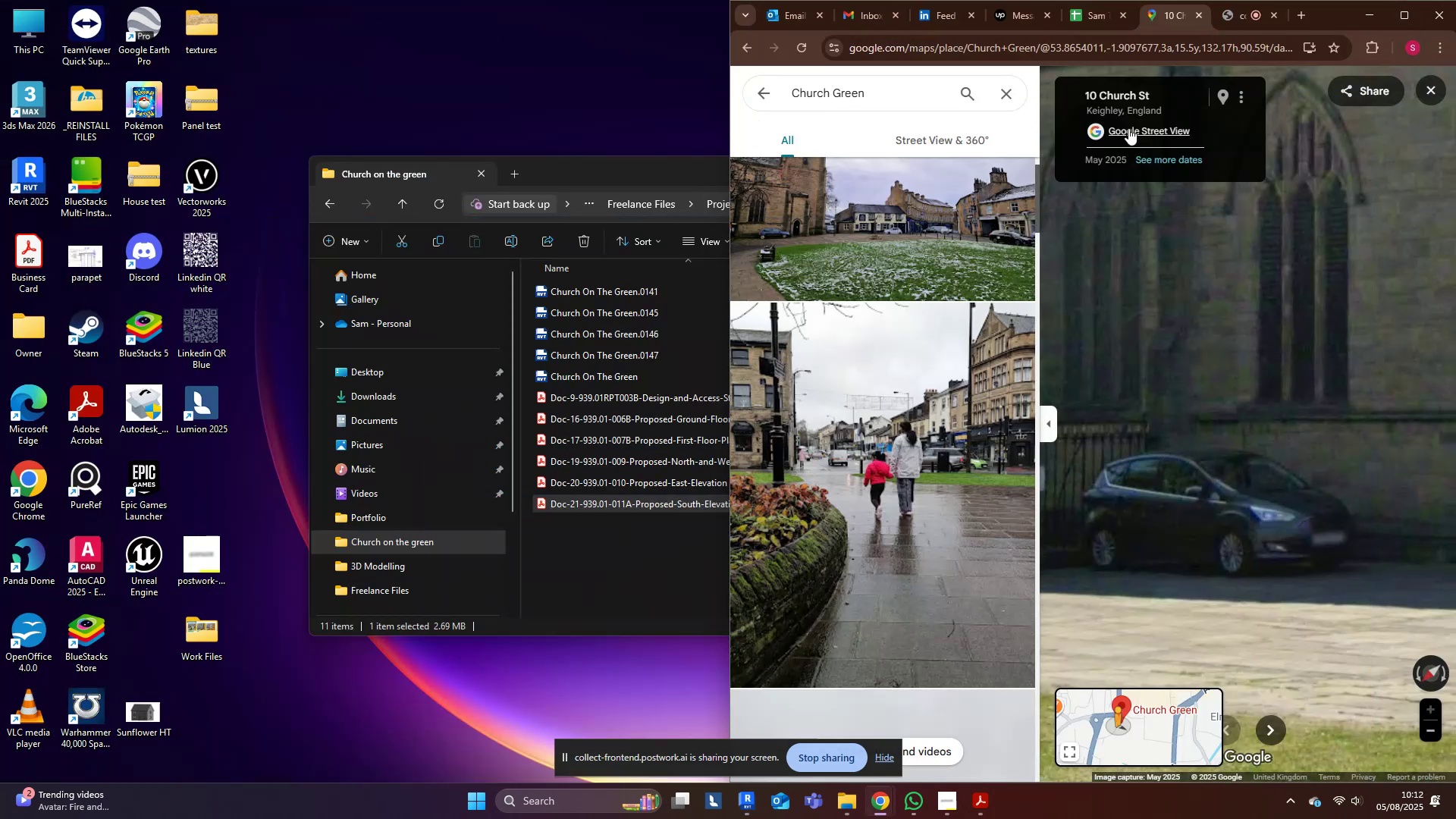 
left_click([1410, 20])
 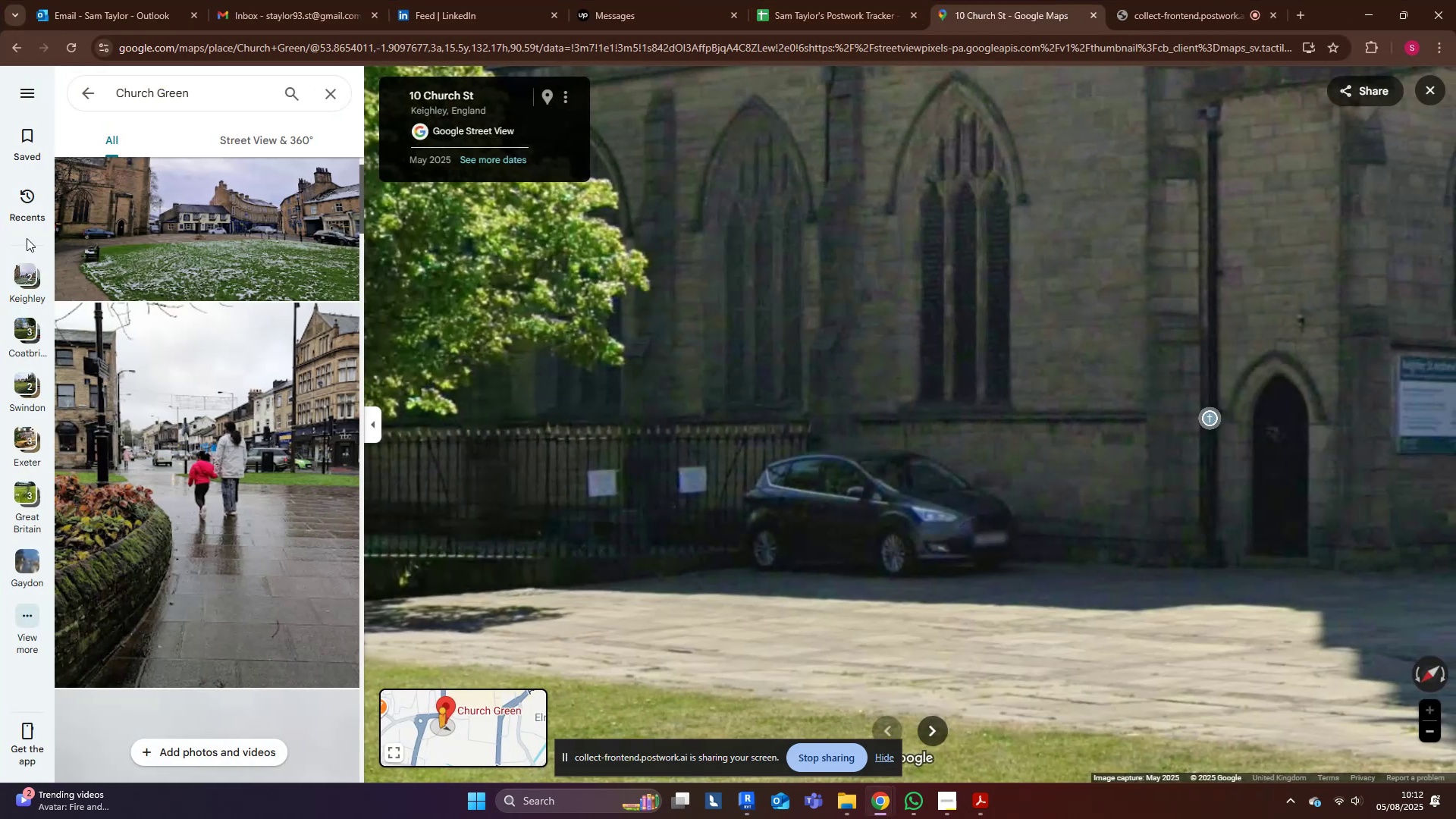 
scroll: coordinate [12, 441], scroll_direction: down, amount: 3.0
 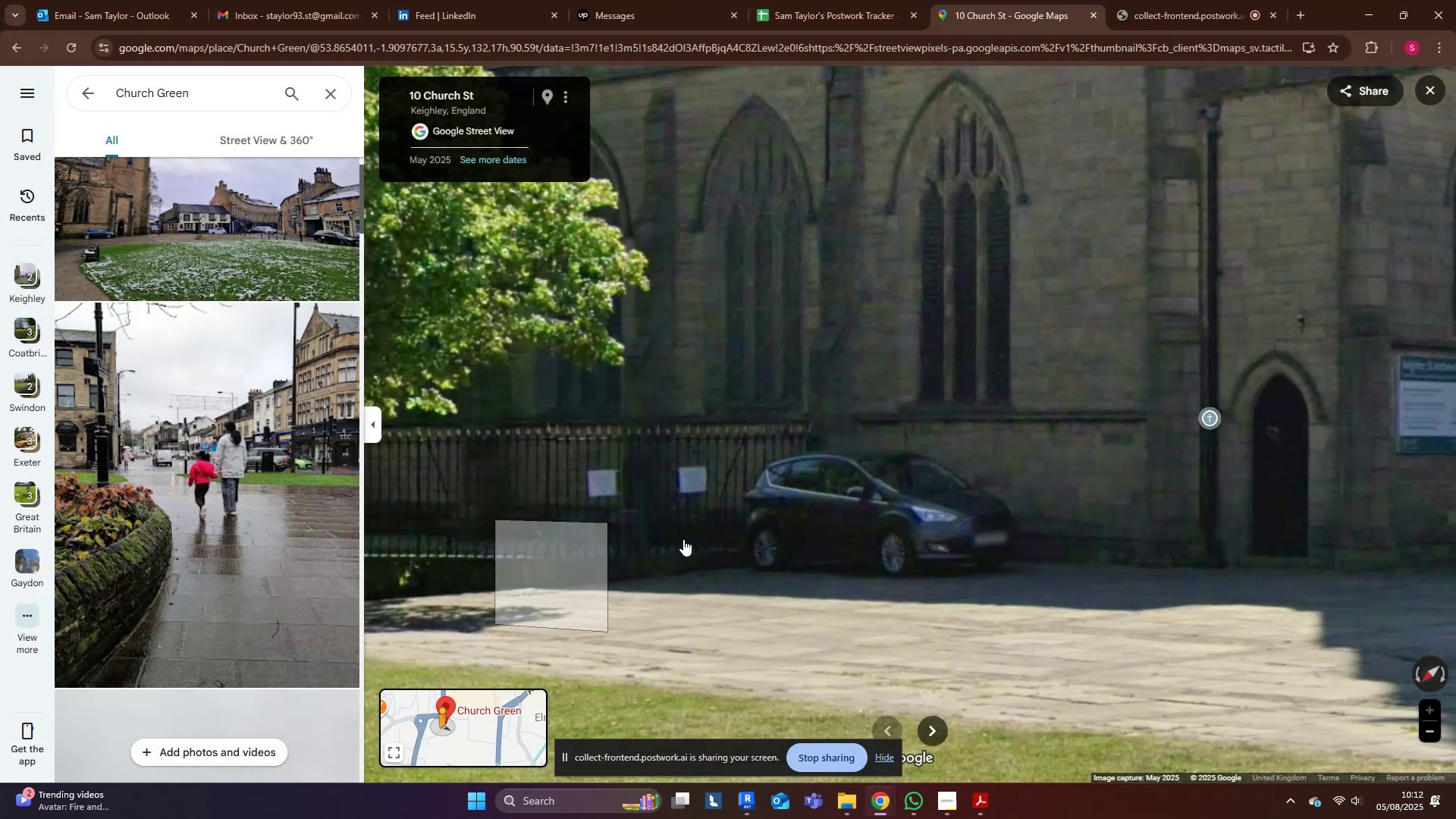 
left_click([999, 364])
 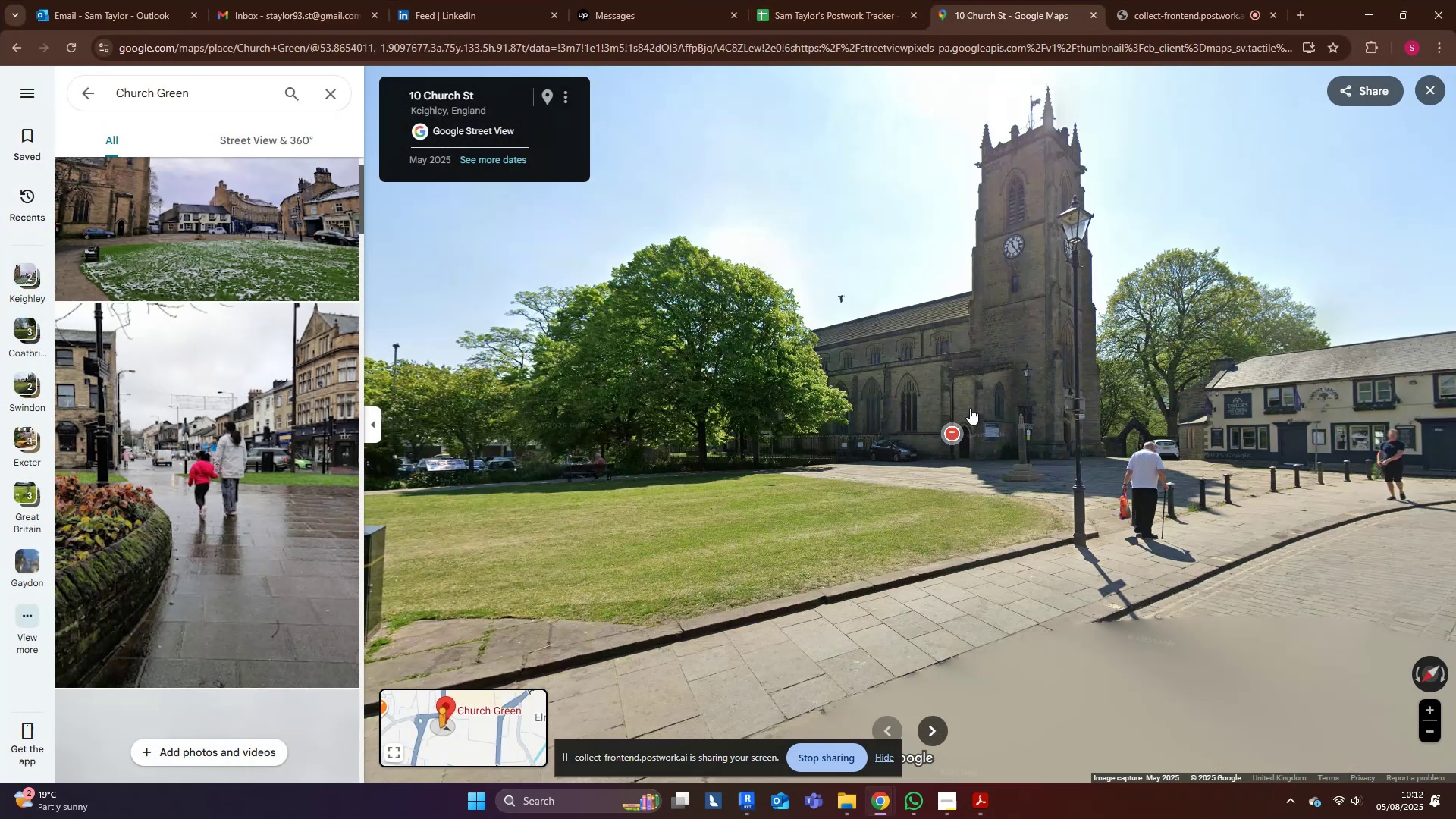 
left_click([959, 431])
 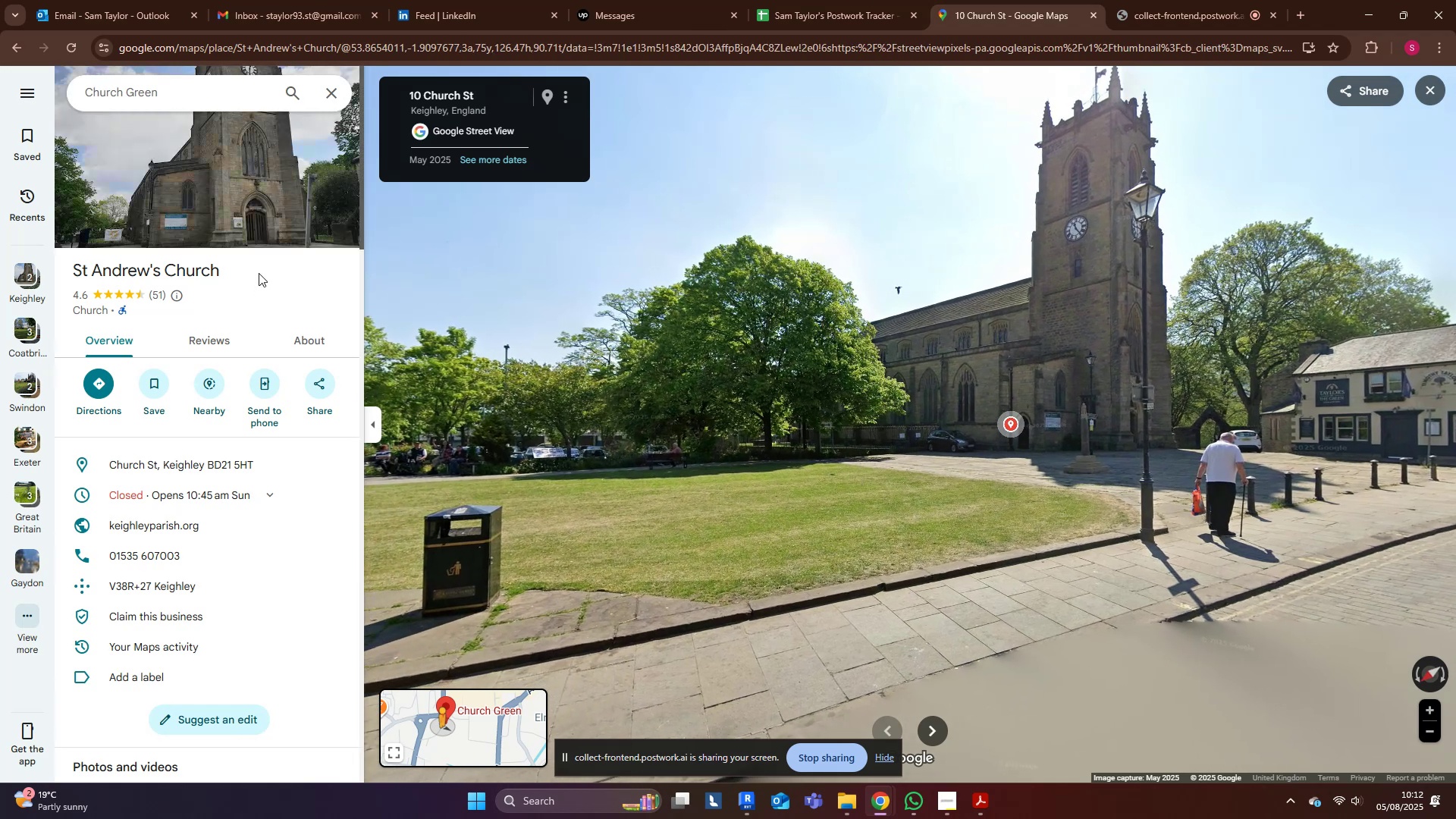 
left_click([217, 193])
 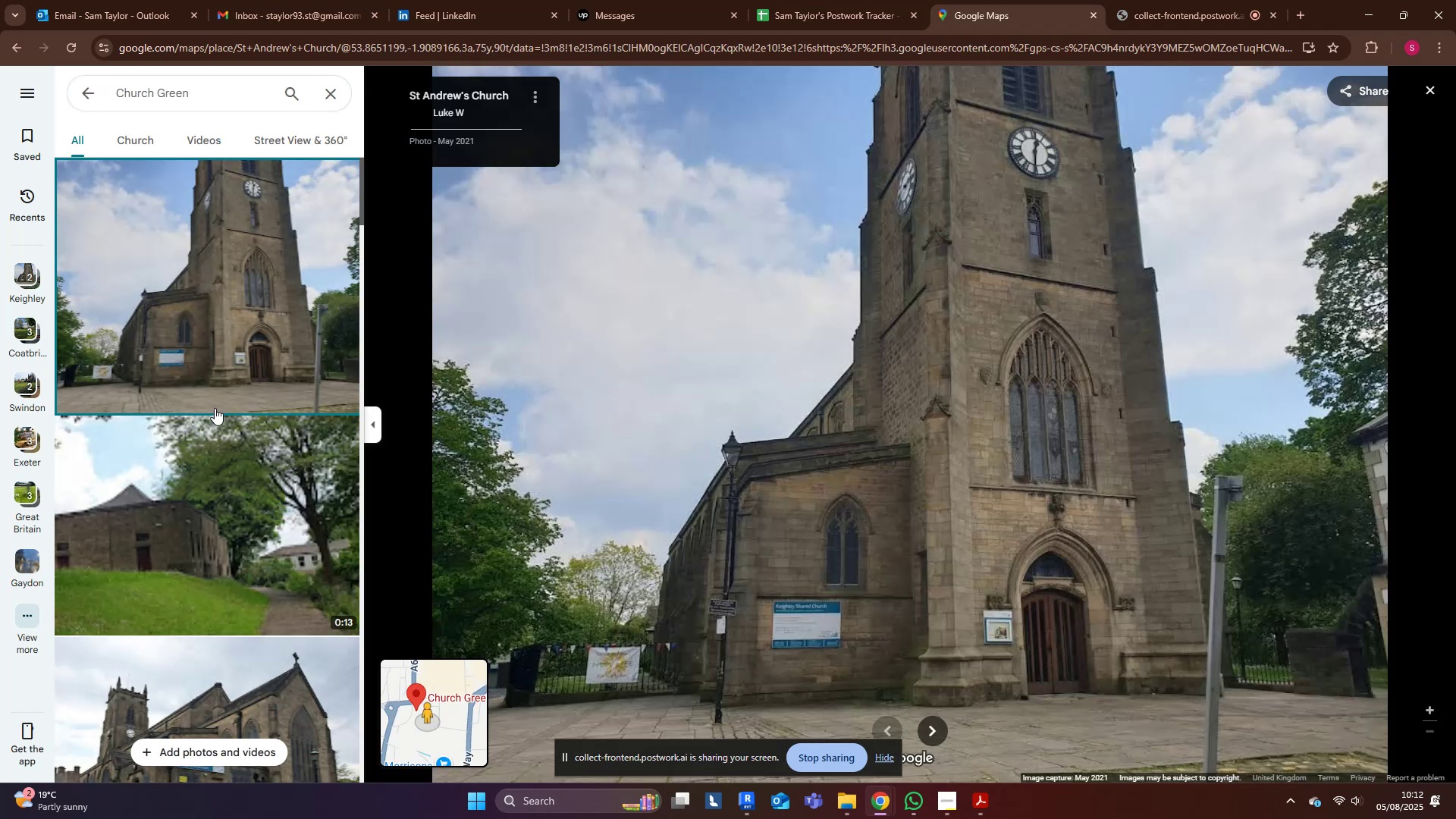 
scroll: coordinate [177, 437], scroll_direction: down, amount: 17.0
 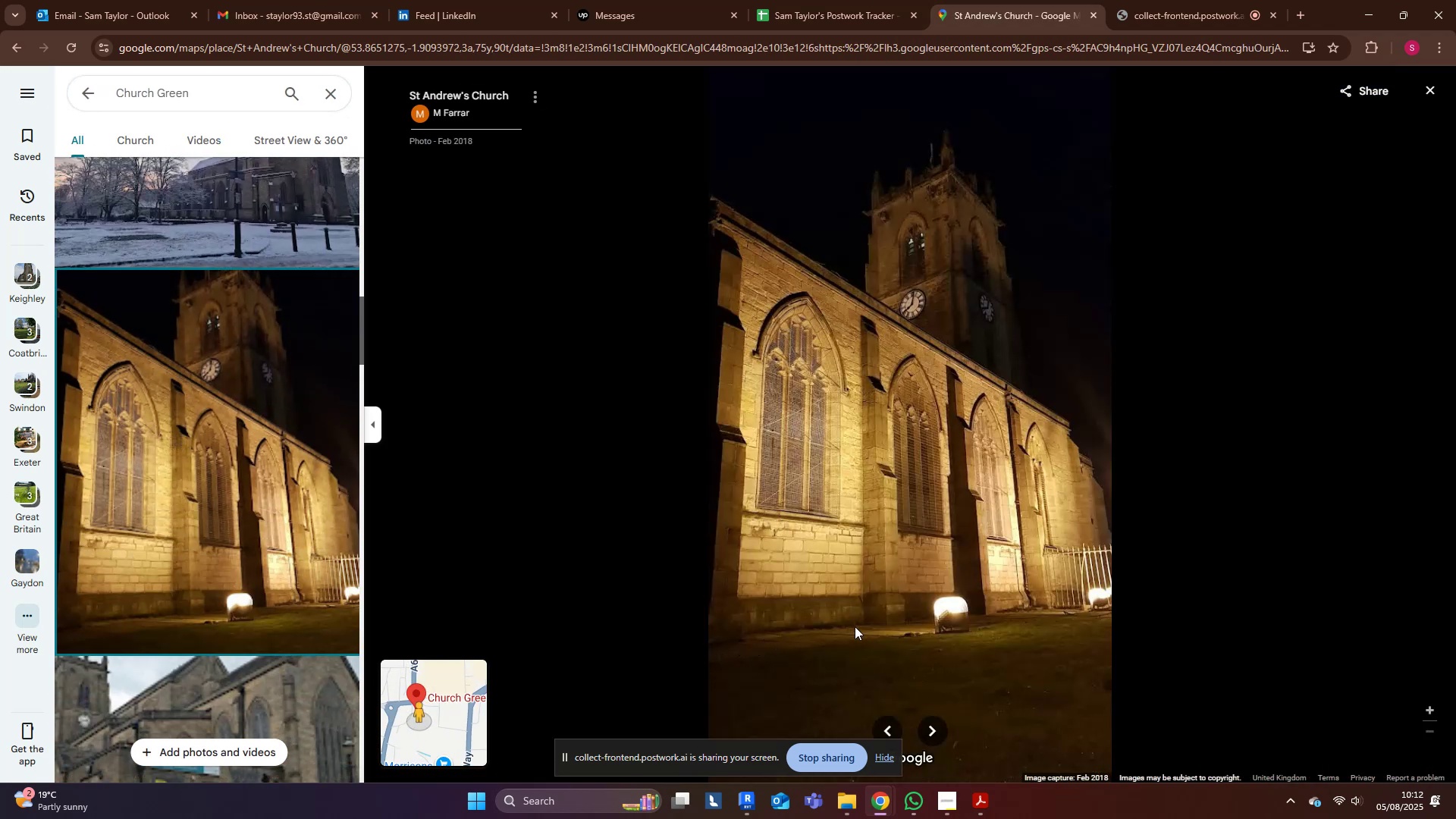 
wait(5.04)
 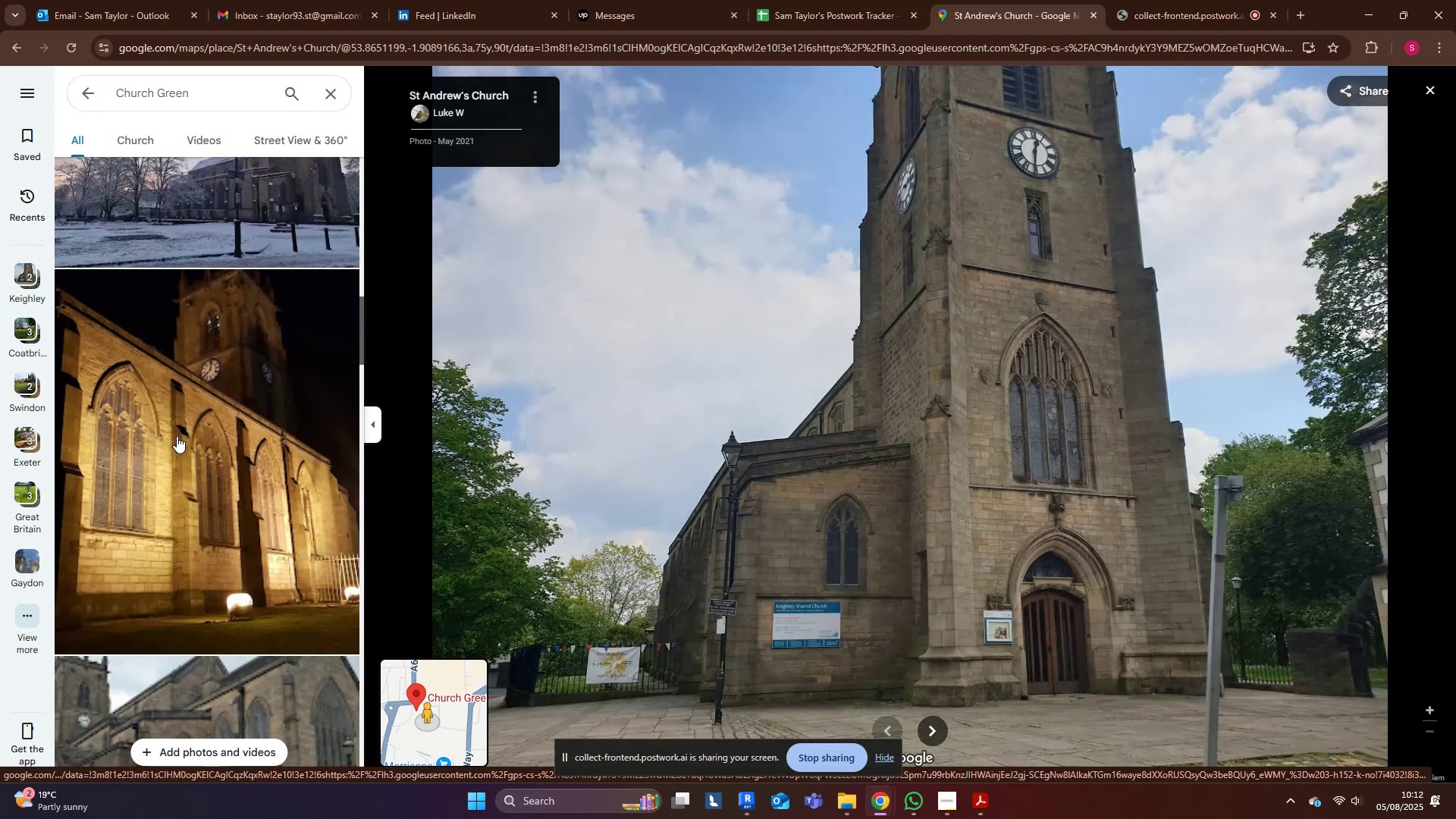 
scroll: coordinate [250, 444], scroll_direction: down, amount: 38.0
 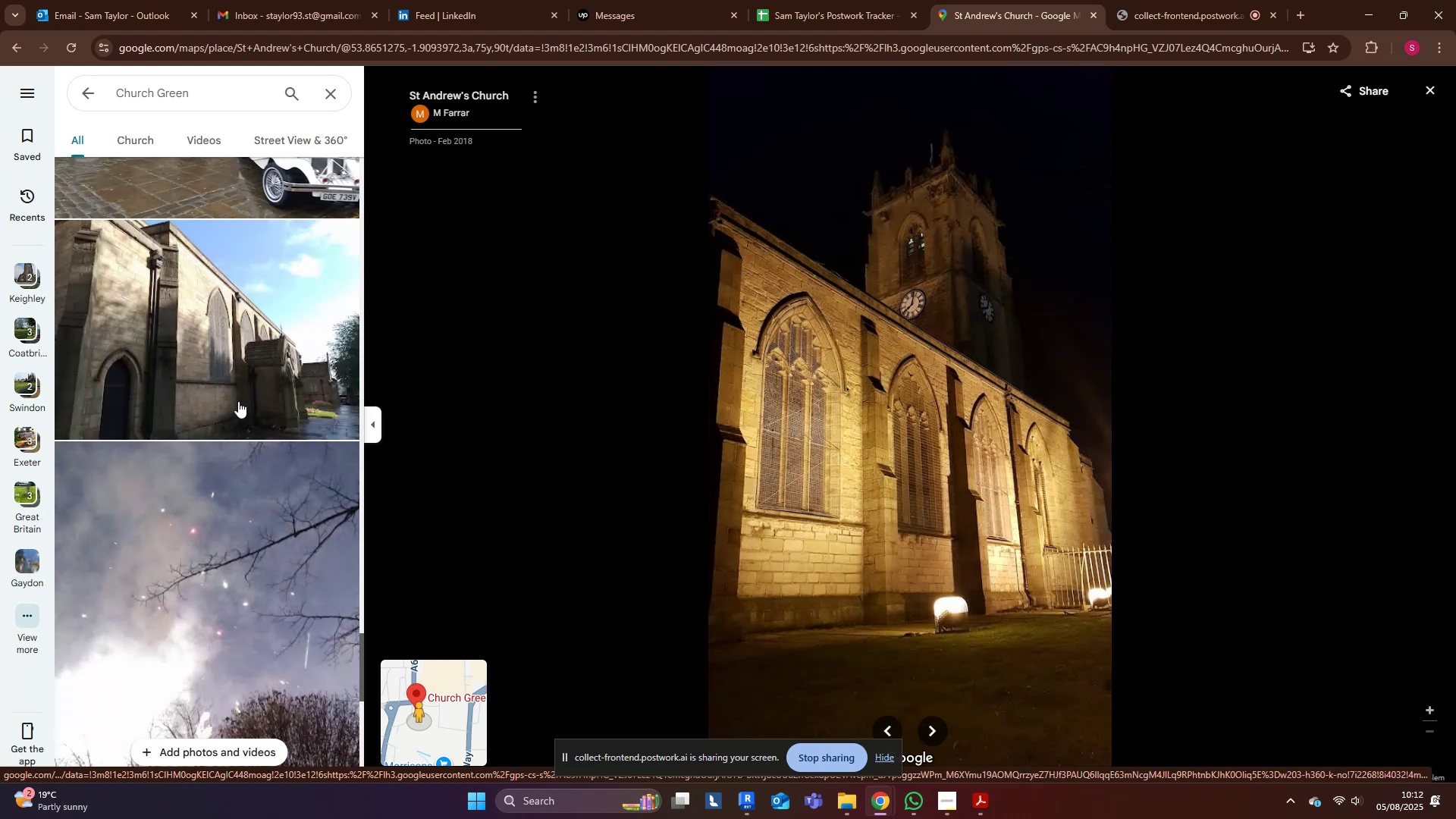 
left_click([234, 366])
 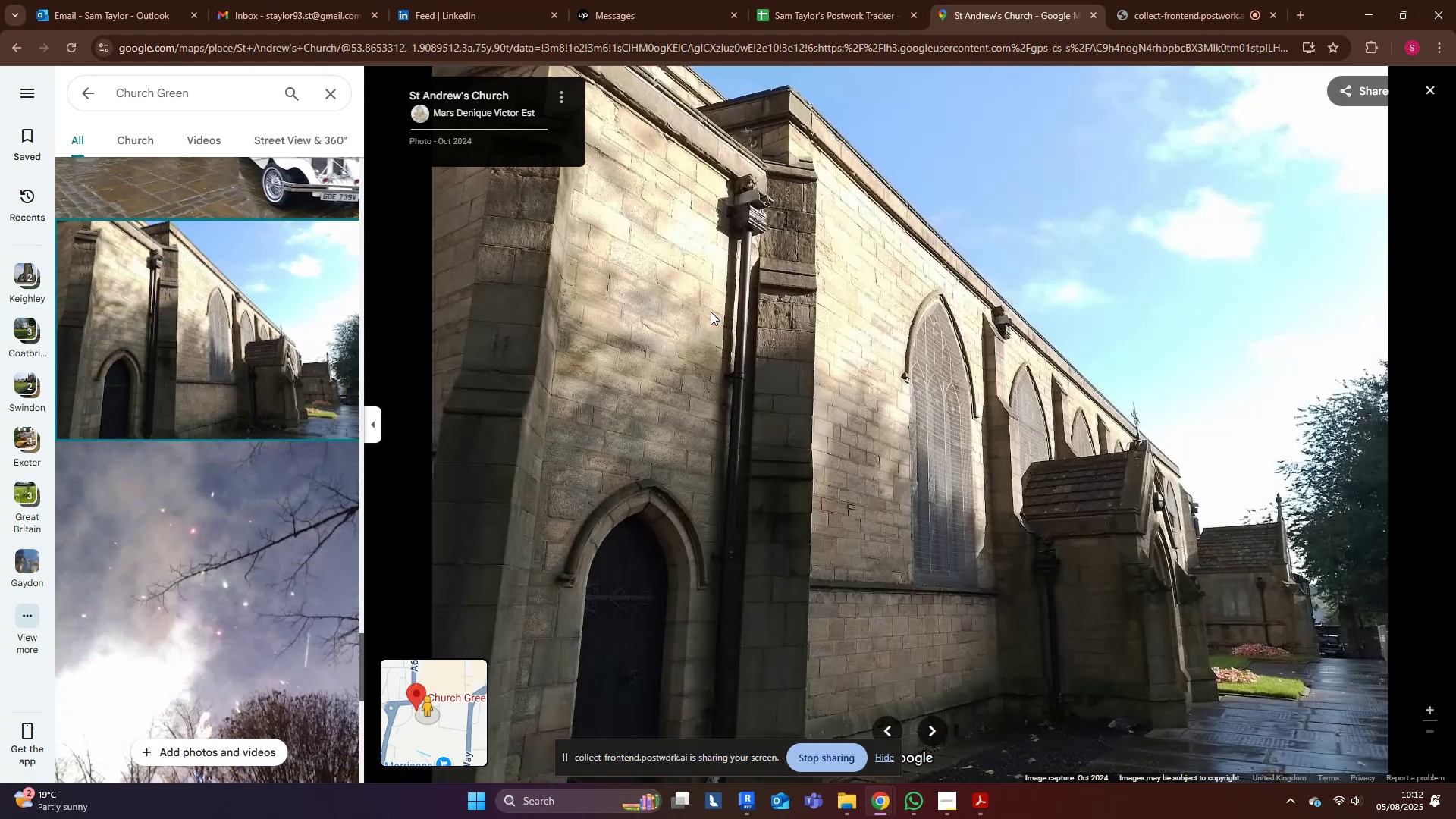 
scroll: coordinate [268, 511], scroll_direction: down, amount: 69.0
 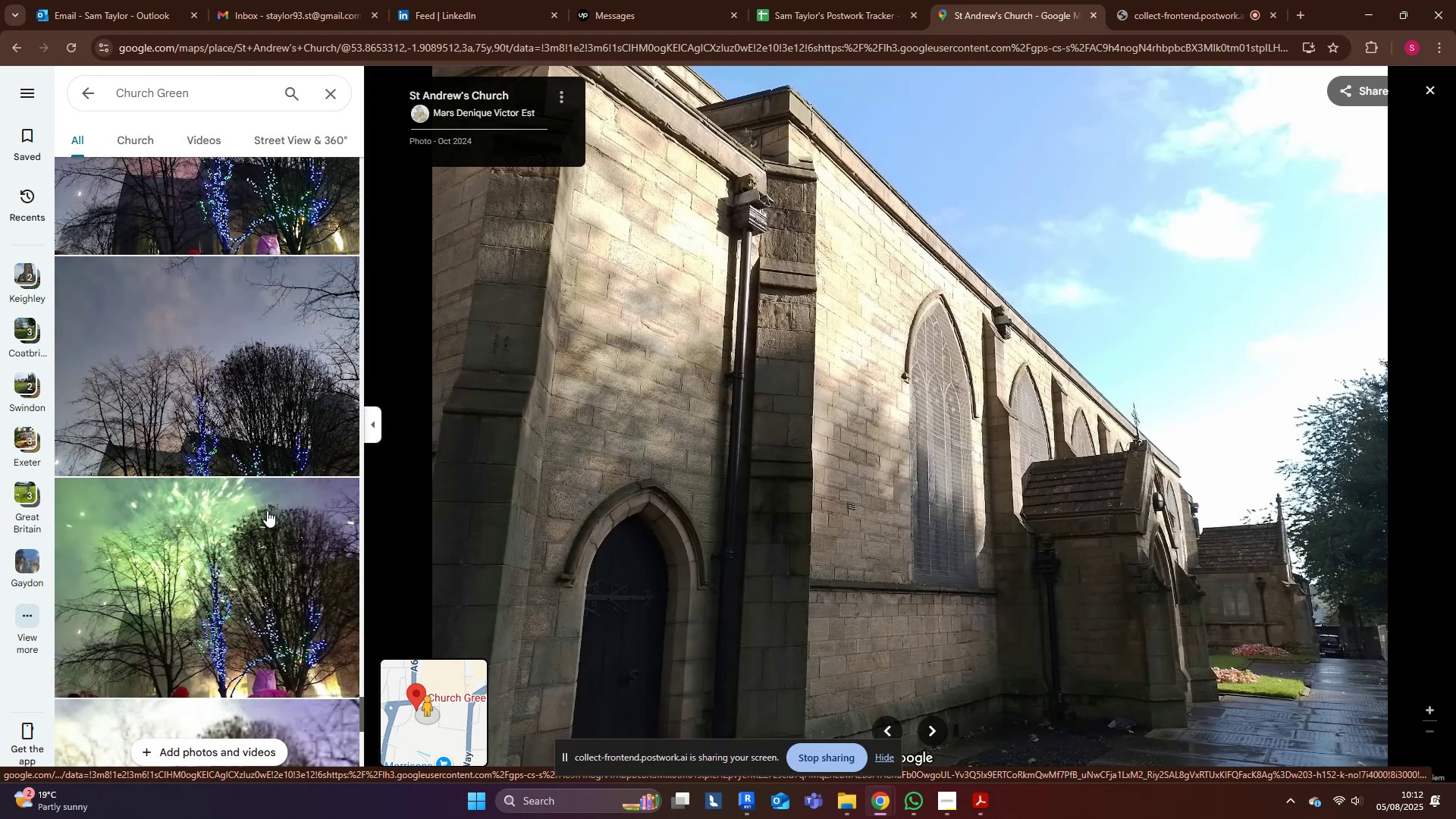 
scroll: coordinate [254, 507], scroll_direction: down, amount: 42.0
 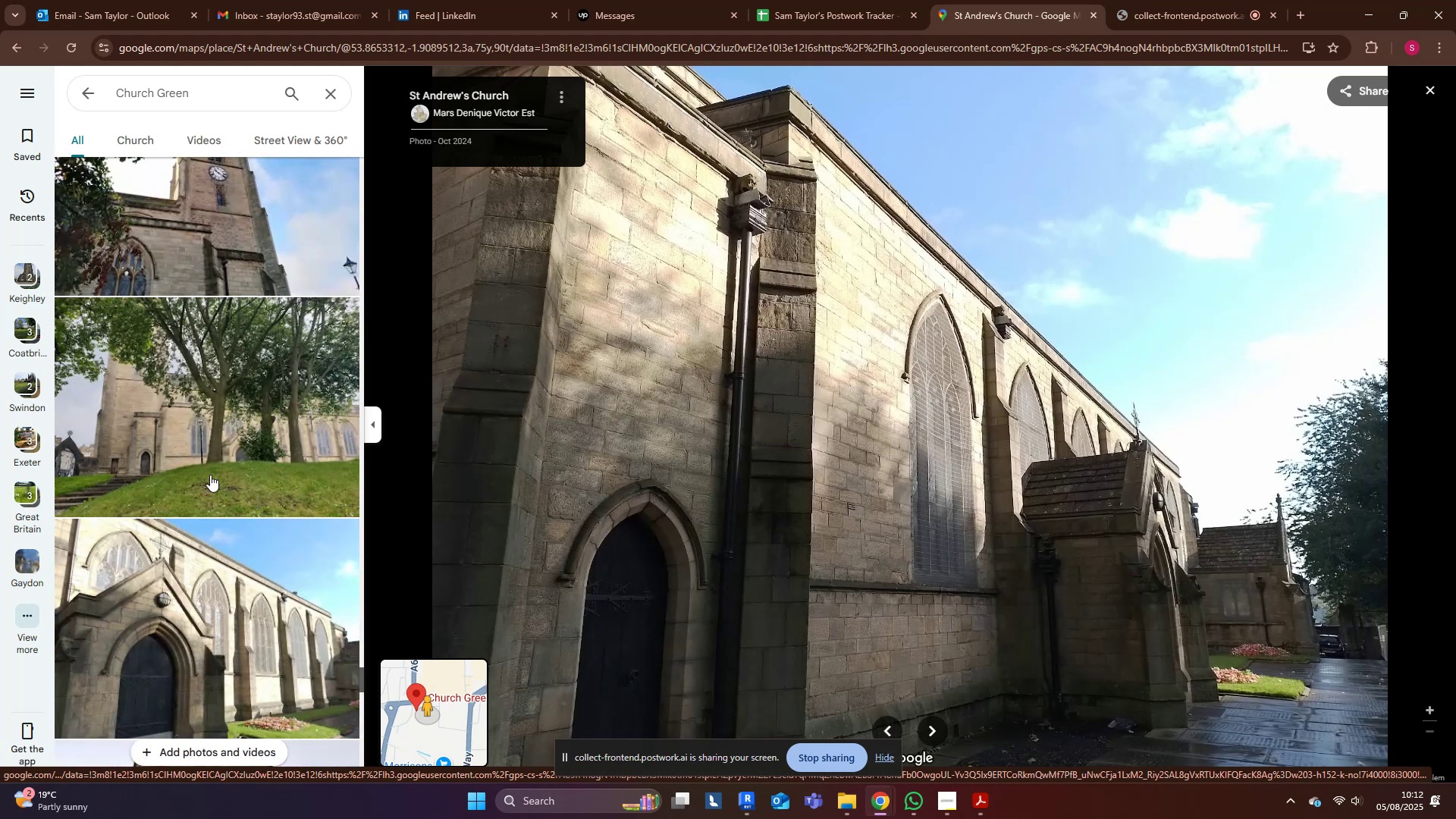 
left_click([166, 438])
 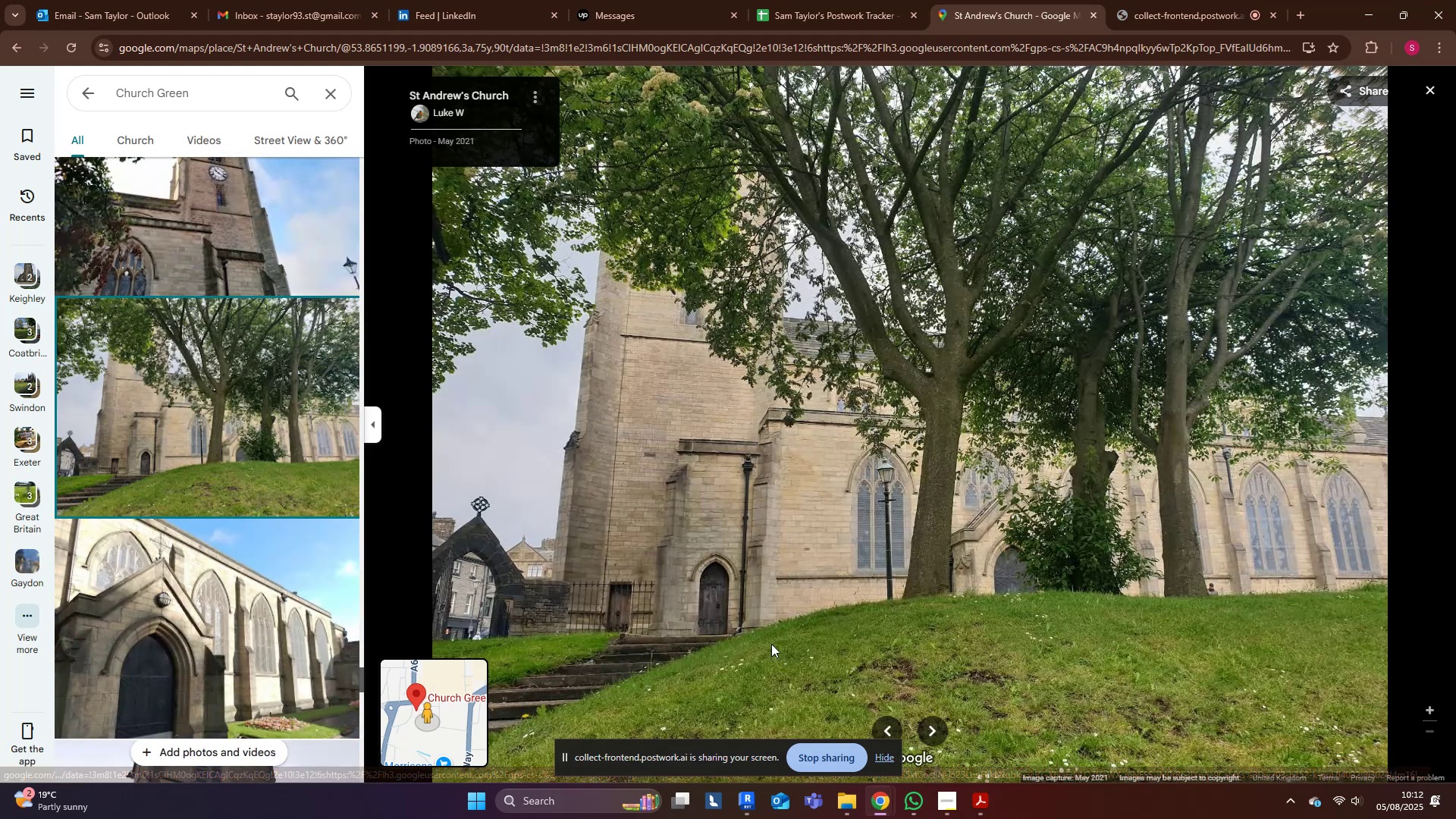 
scroll: coordinate [707, 623], scroll_direction: up, amount: 1.0
 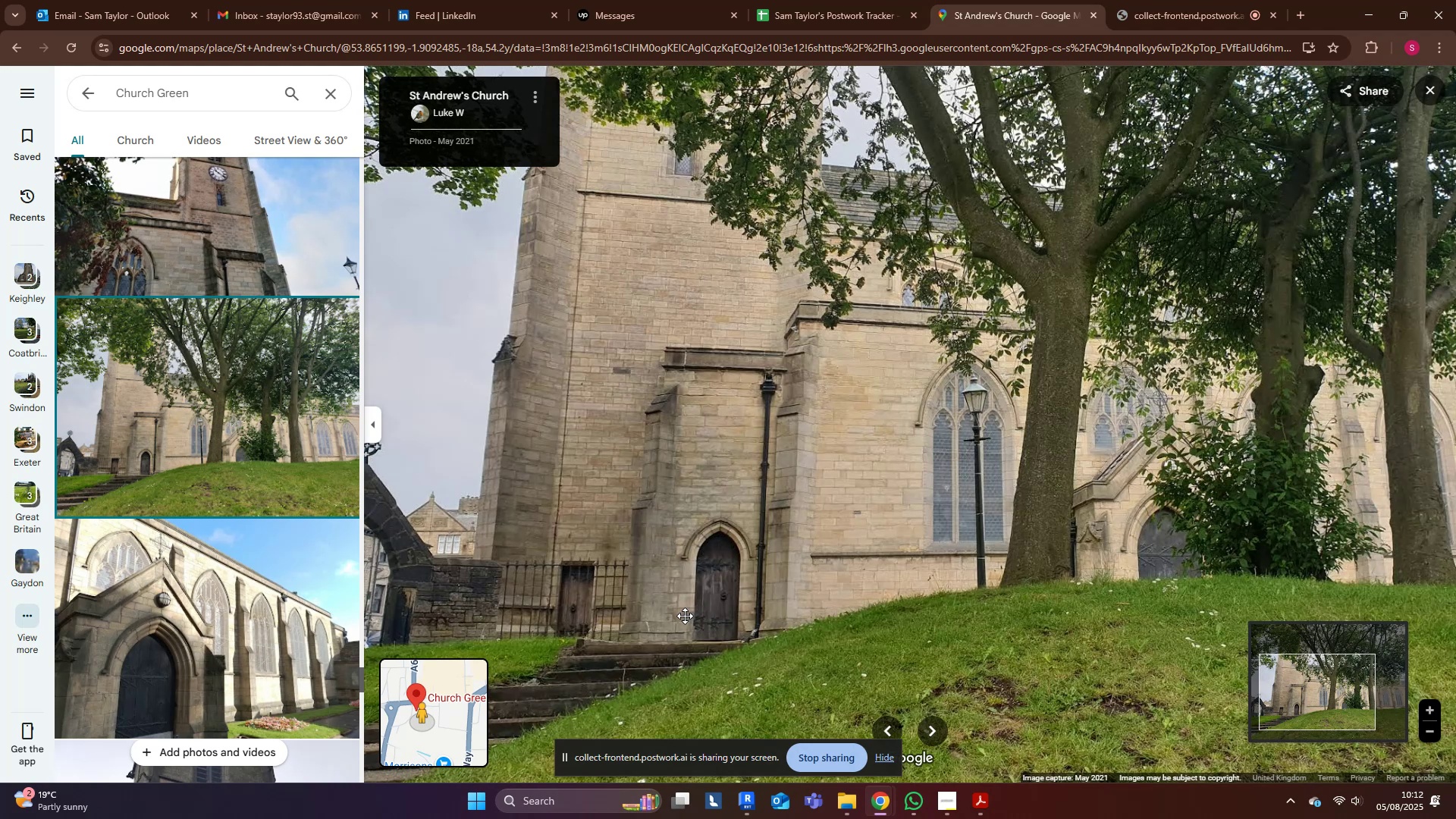 
left_click_drag(start_coordinate=[1006, 550], to_coordinate=[723, 525])
 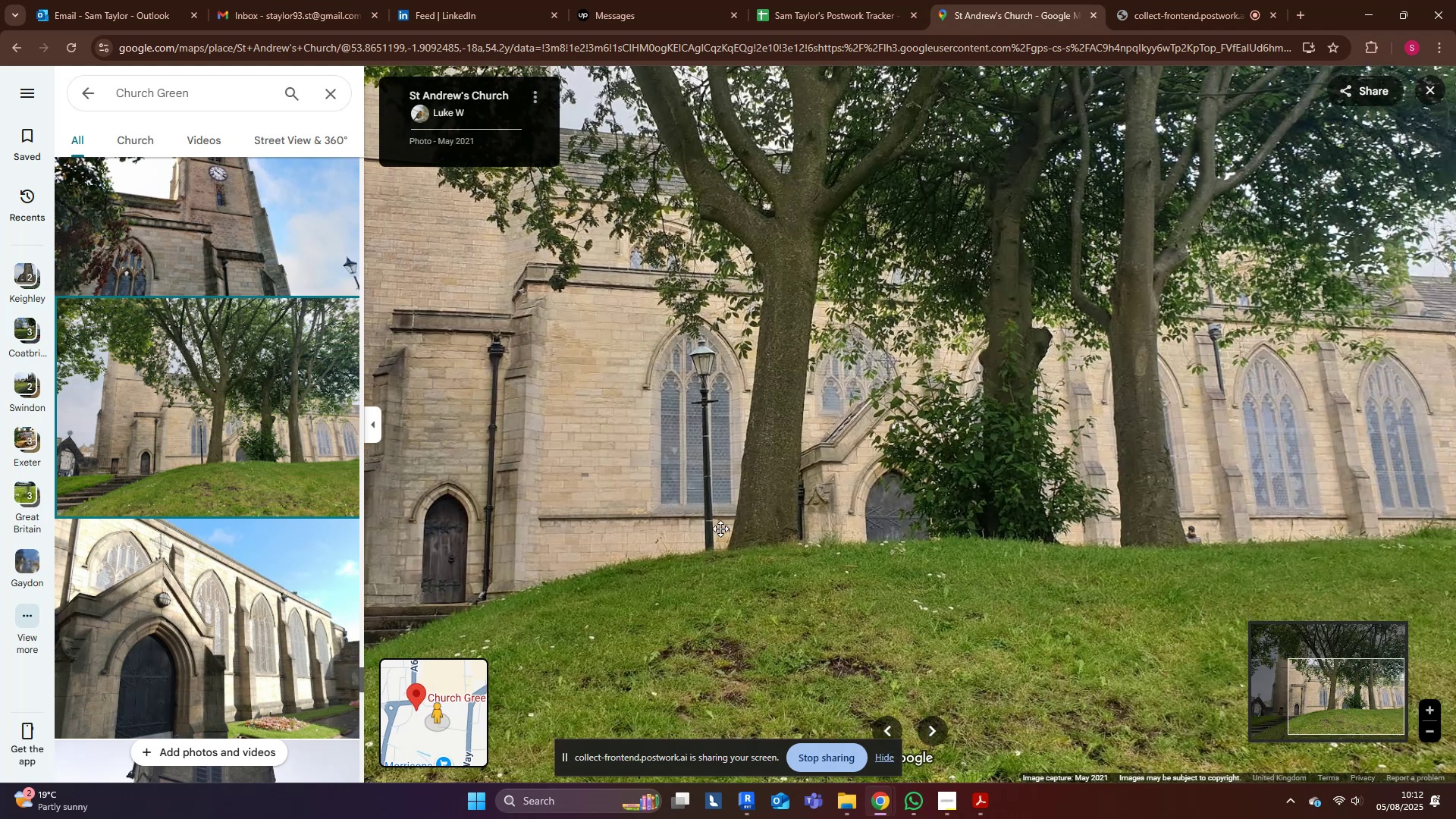 
scroll: coordinate [712, 546], scroll_direction: down, amount: 1.0
 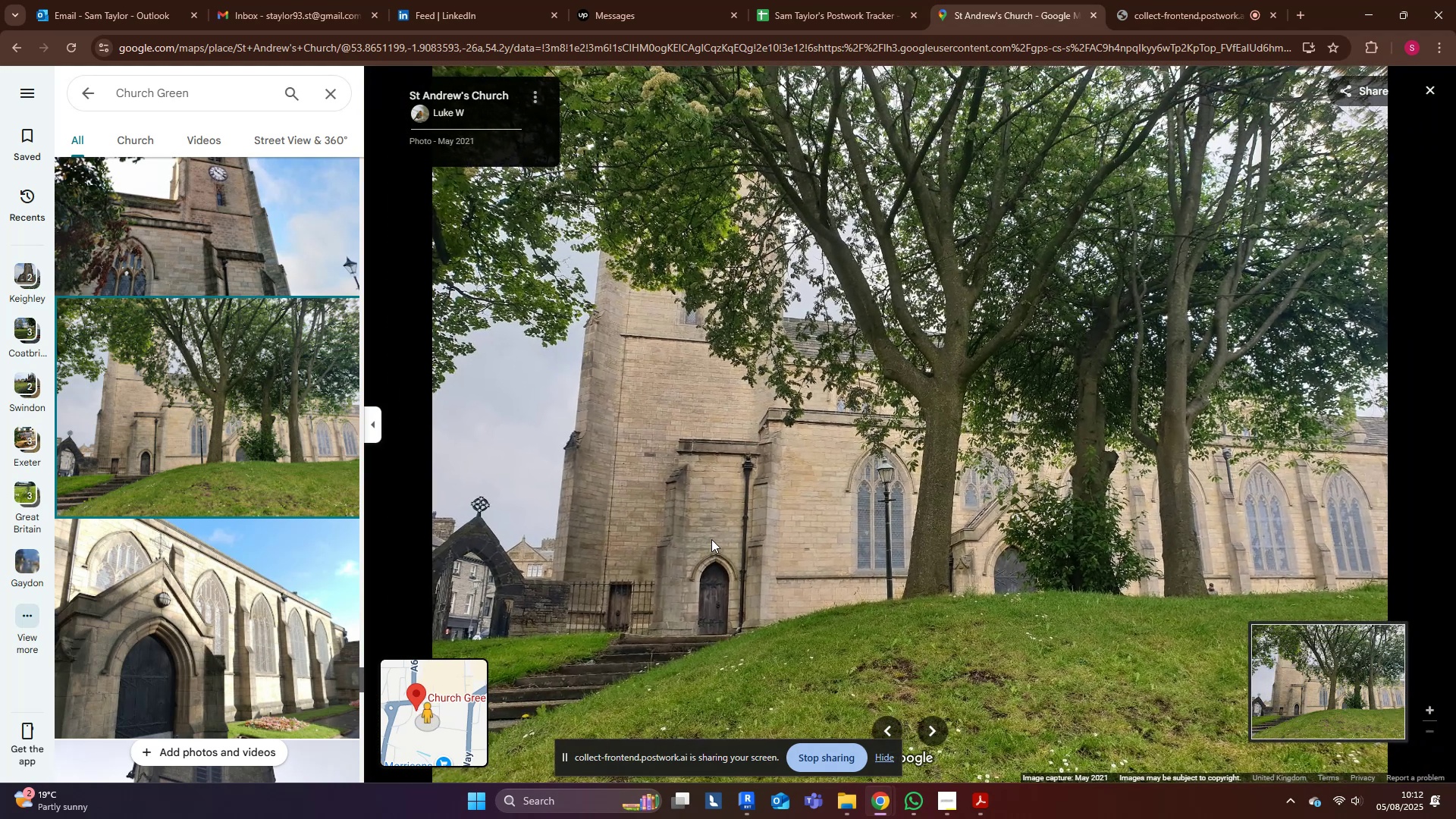 
left_click_drag(start_coordinate=[1028, 525], to_coordinate=[749, 494])
 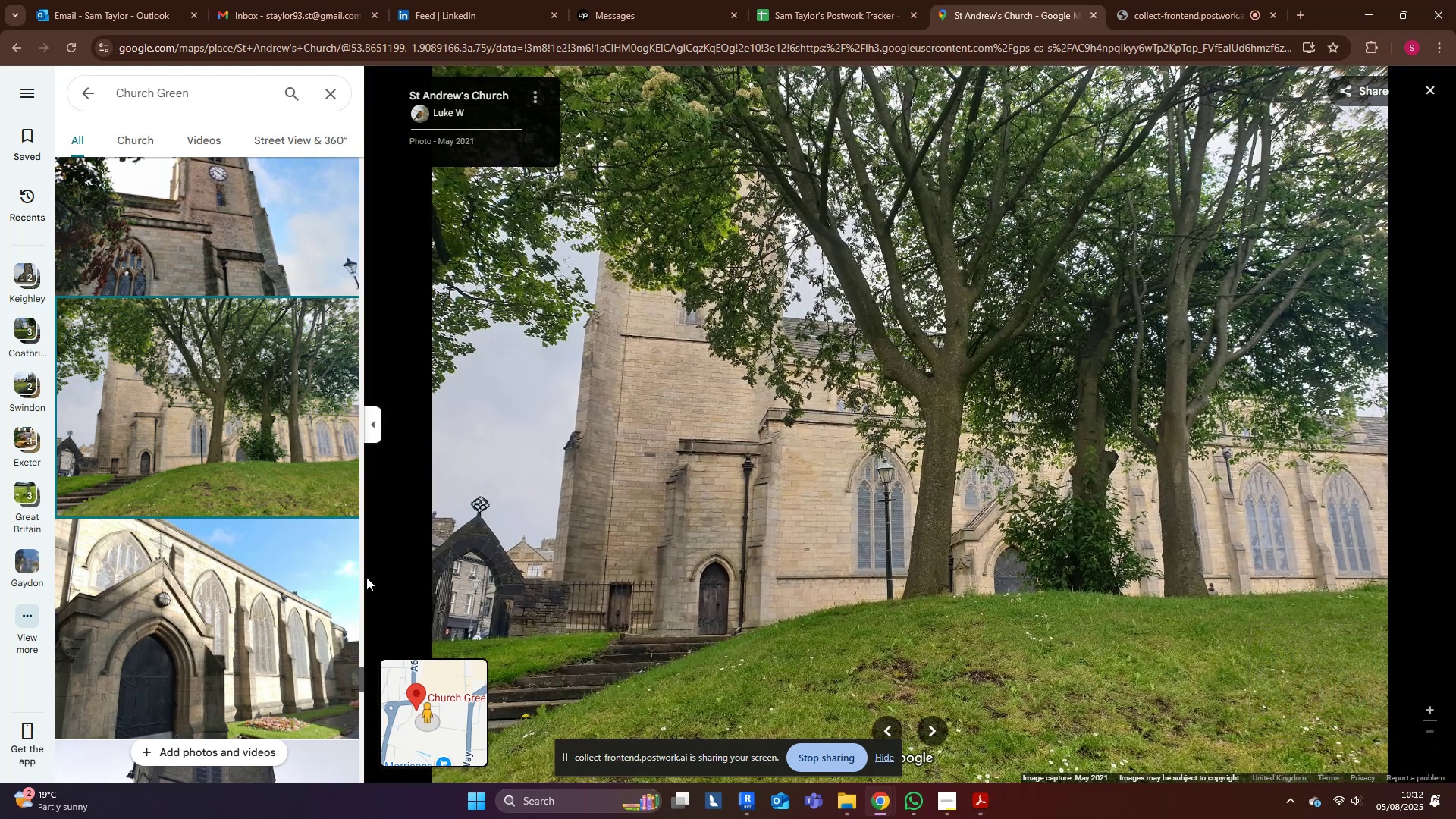 
scroll: coordinate [218, 560], scroll_direction: down, amount: 27.0
 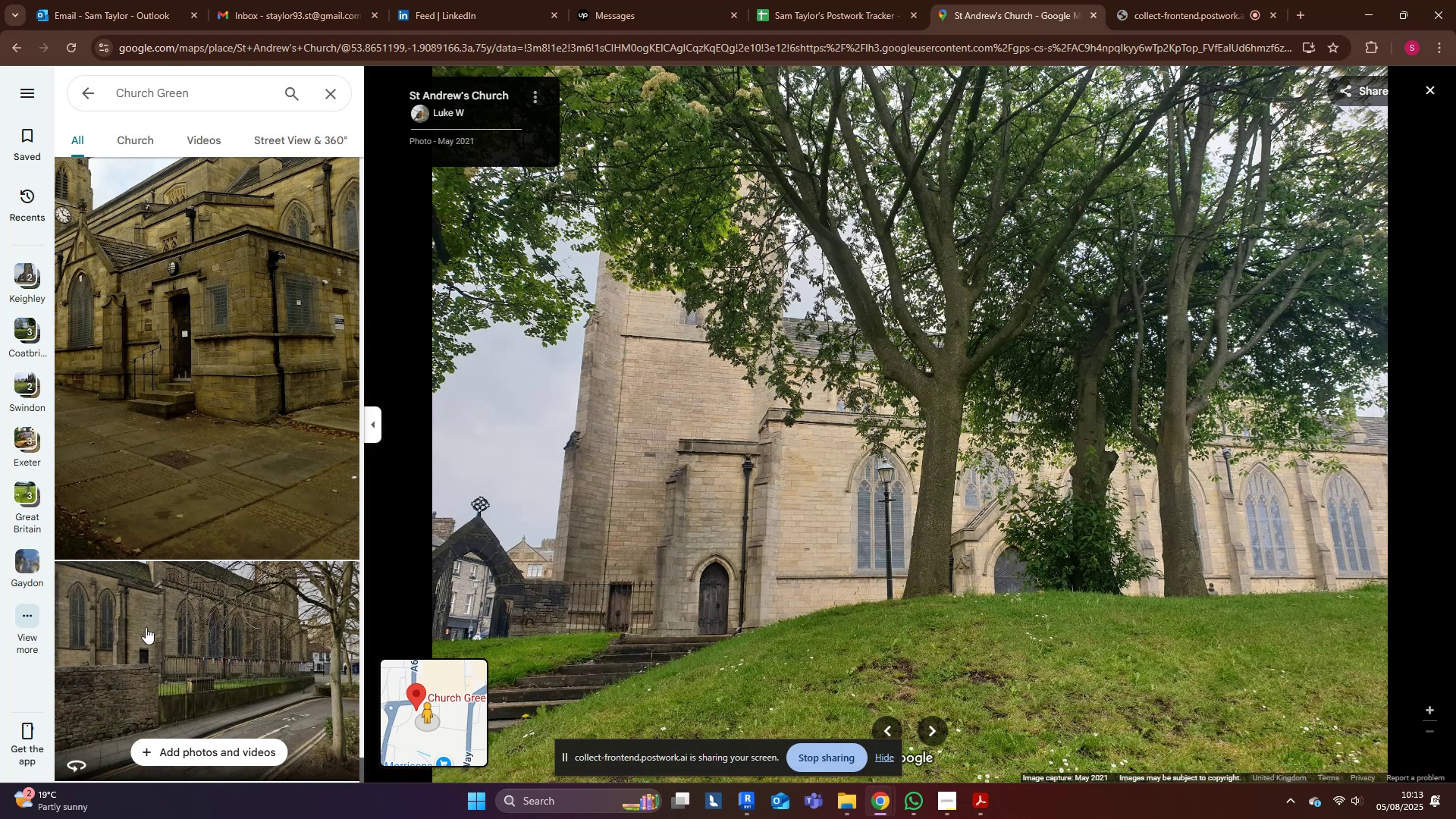 
left_click([143, 629])
 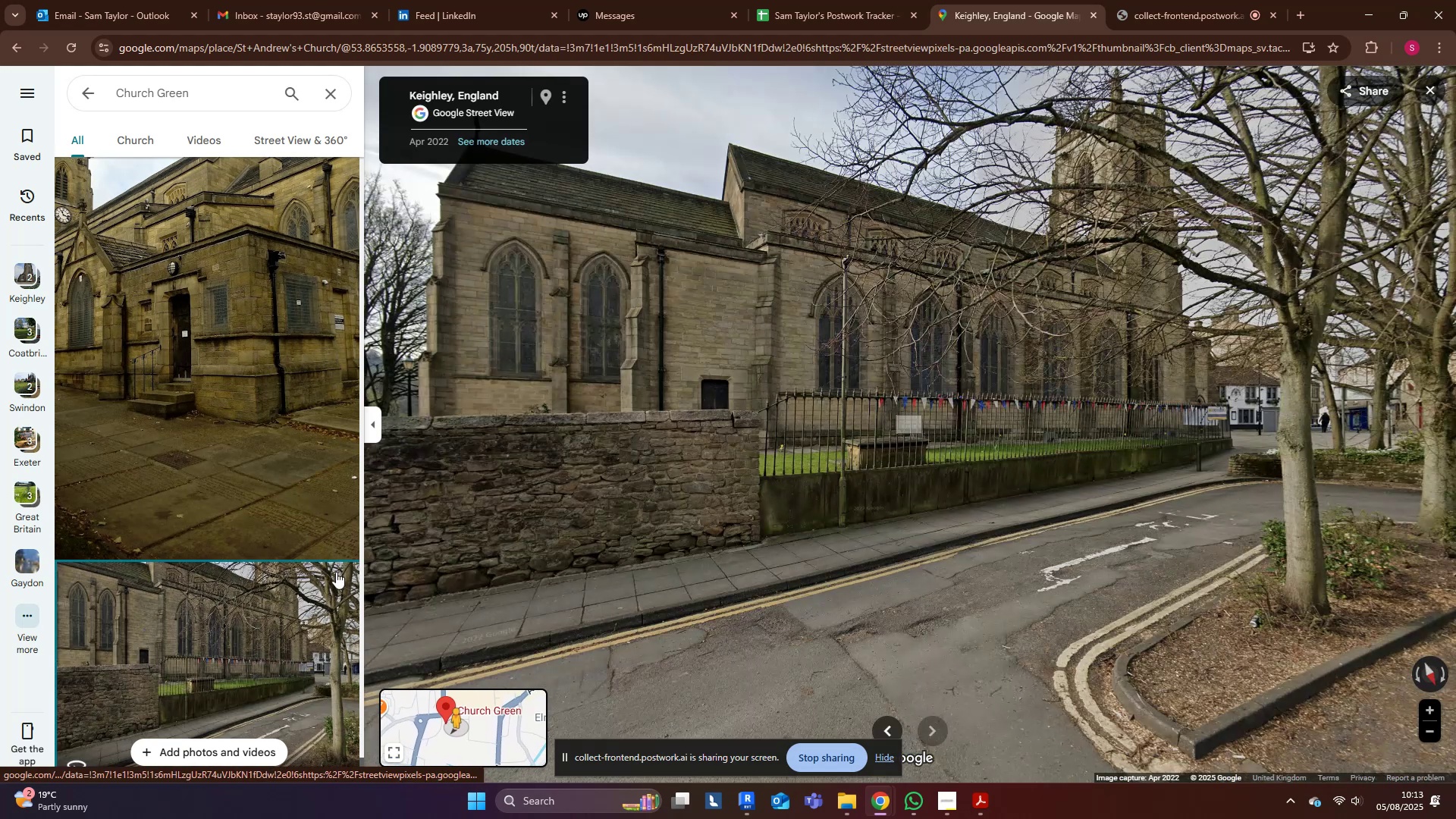 
left_click_drag(start_coordinate=[720, 404], to_coordinate=[895, 485])
 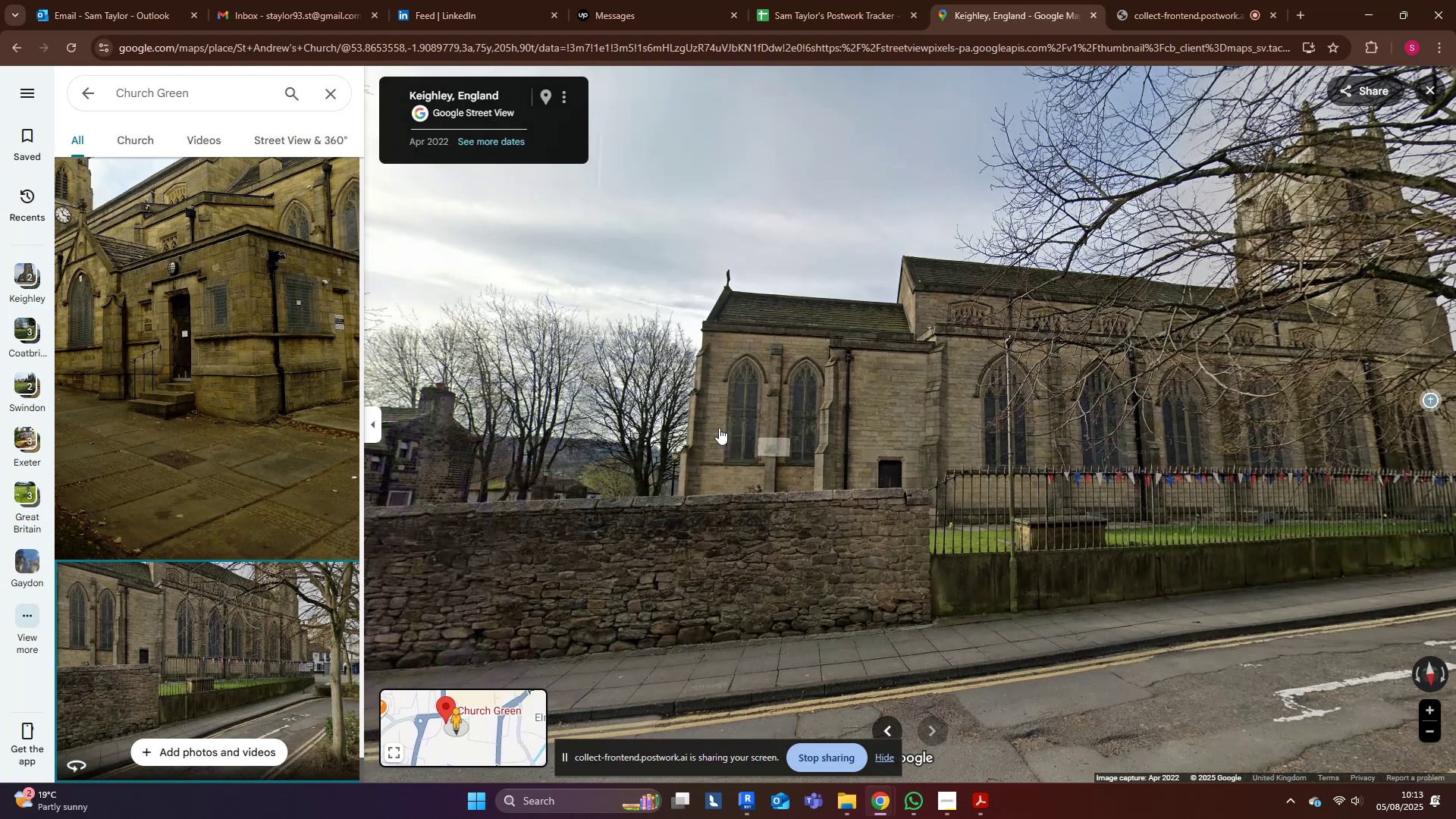 
scroll: coordinate [608, 401], scroll_direction: up, amount: 2.0
 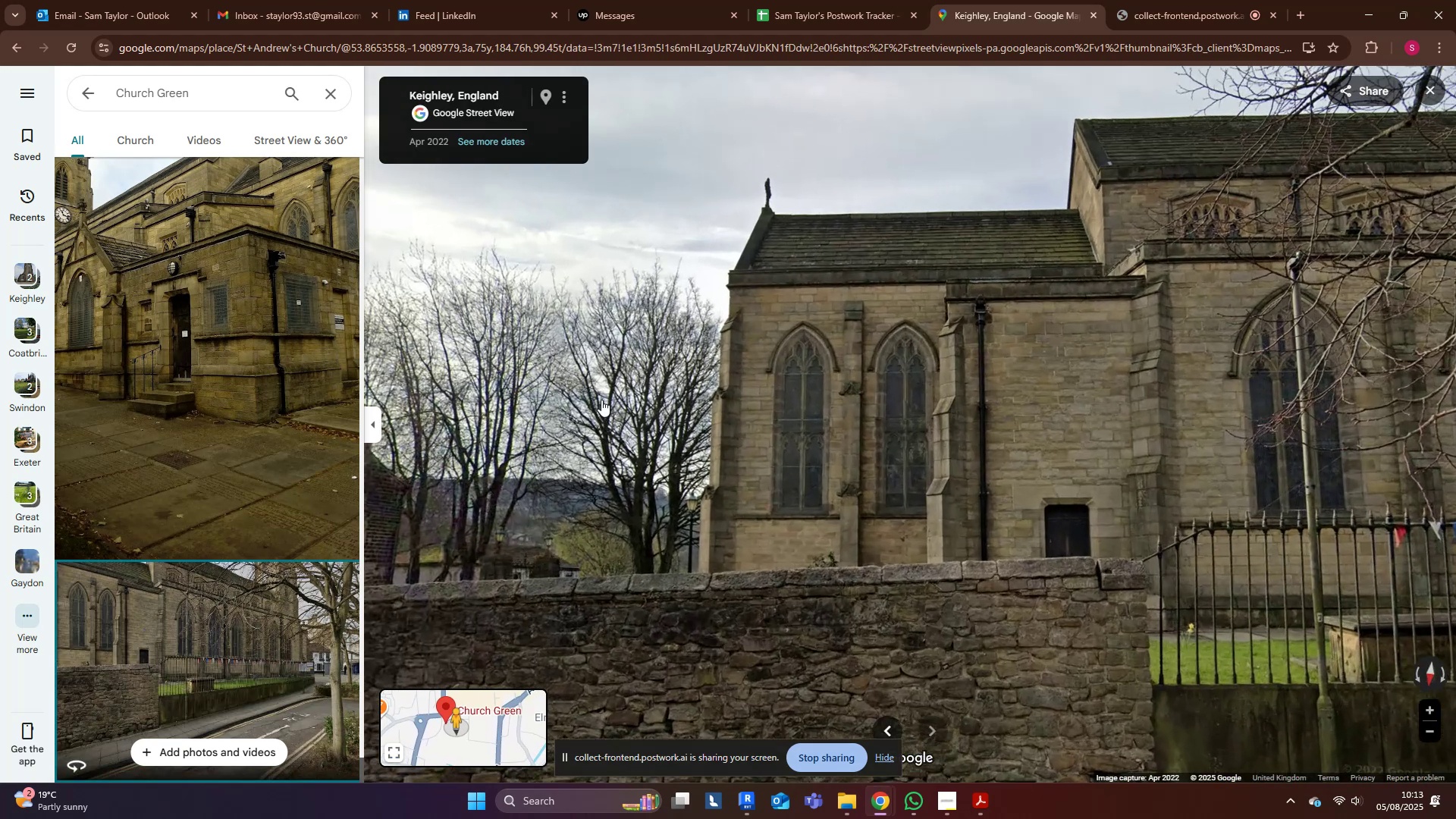 
left_click_drag(start_coordinate=[877, 437], to_coordinate=[513, 352])
 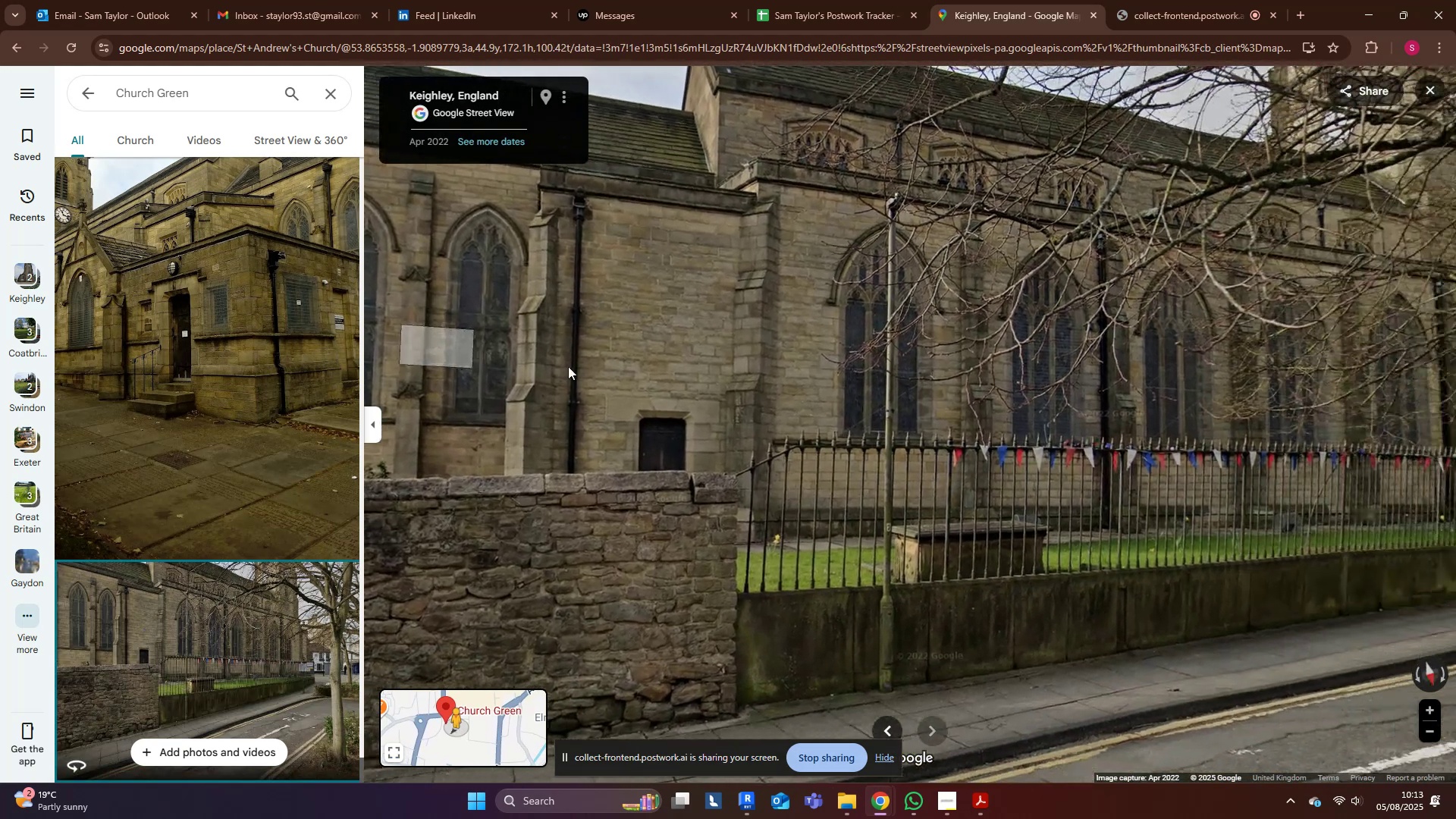 
left_click_drag(start_coordinate=[1046, 461], to_coordinate=[680, 446])
 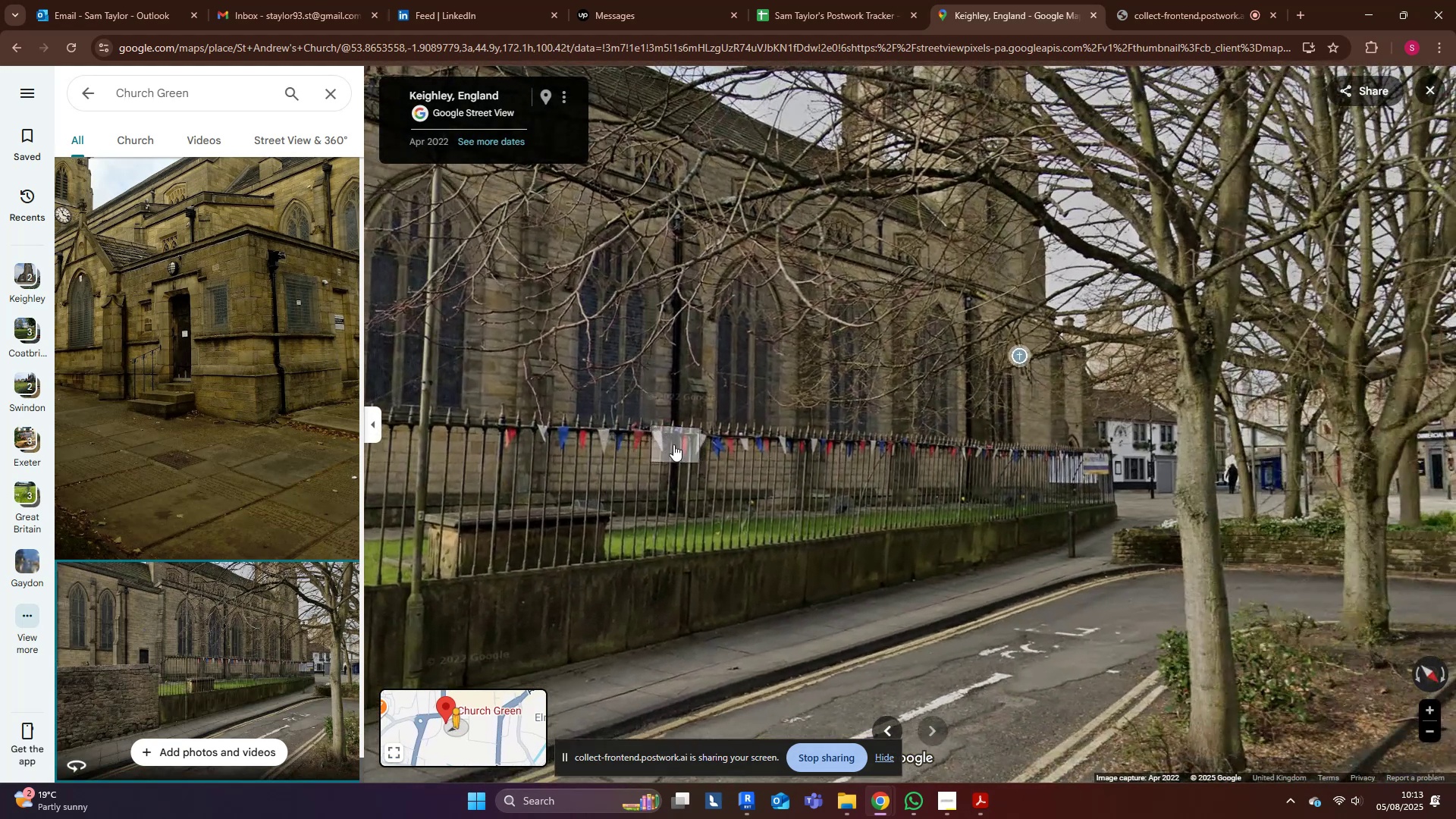 
left_click_drag(start_coordinate=[627, 445], to_coordinate=[1111, 470])
 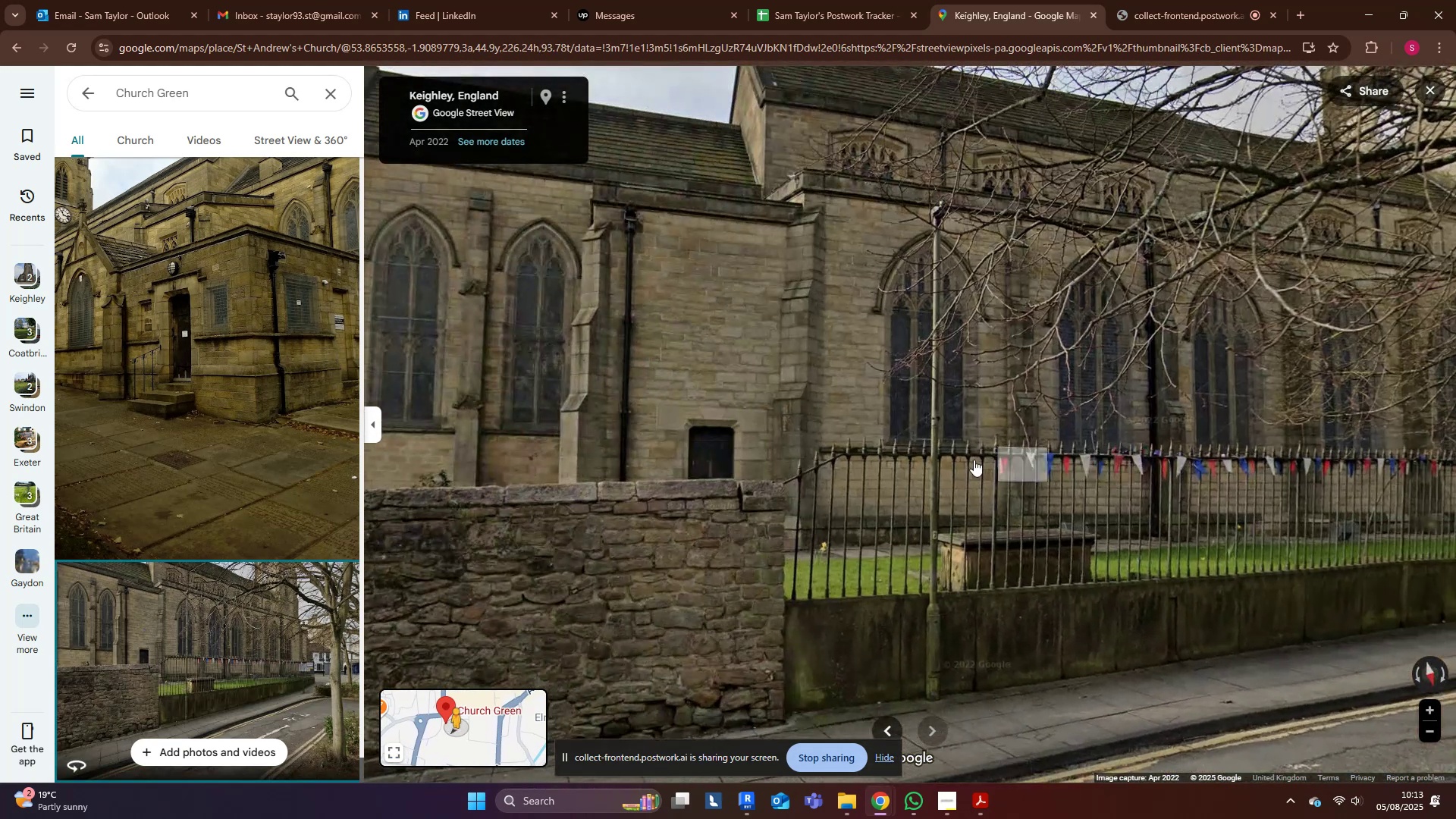 
left_click_drag(start_coordinate=[749, 431], to_coordinate=[785, 431])
 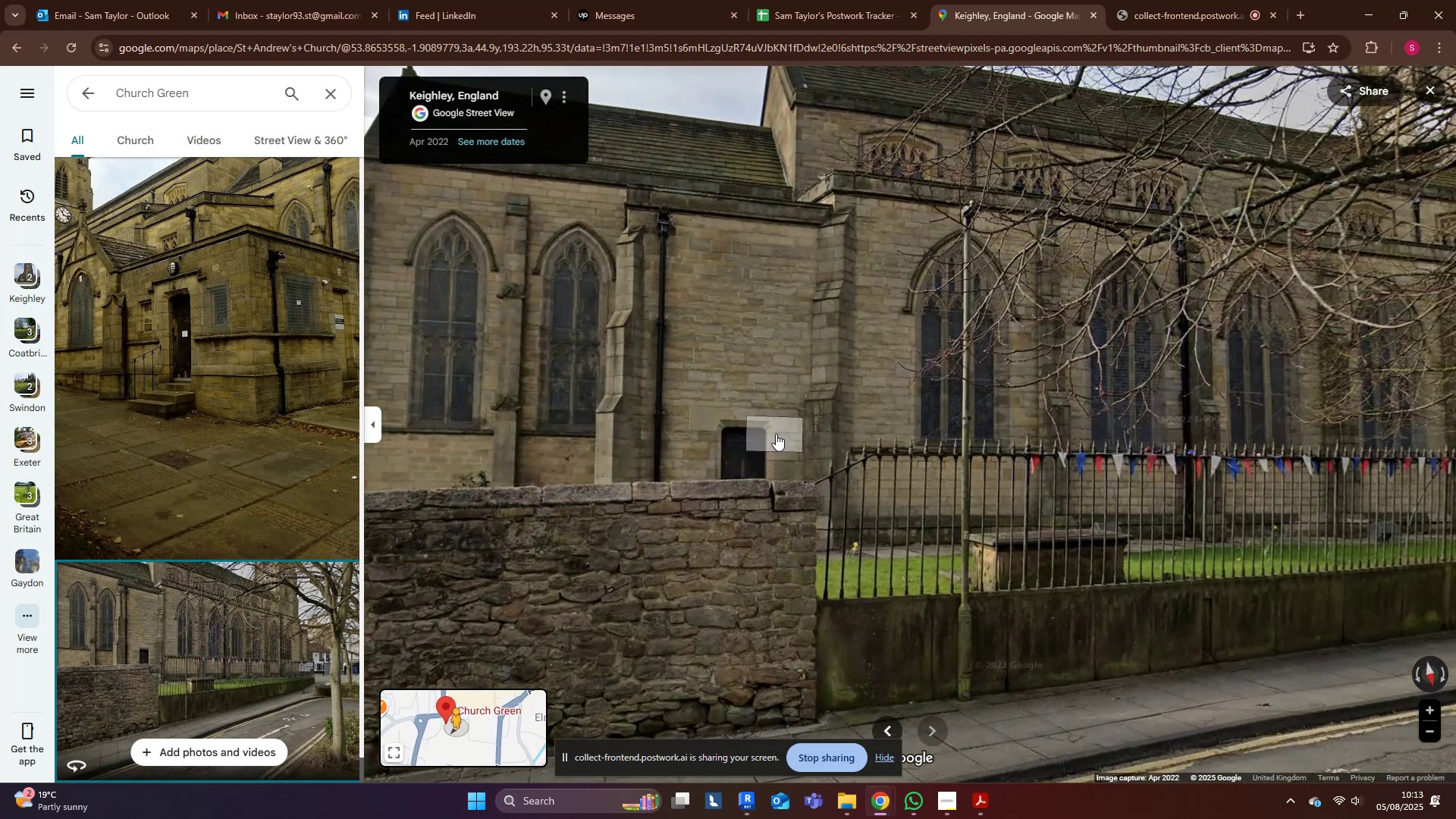 
left_click_drag(start_coordinate=[674, 450], to_coordinate=[730, 456])
 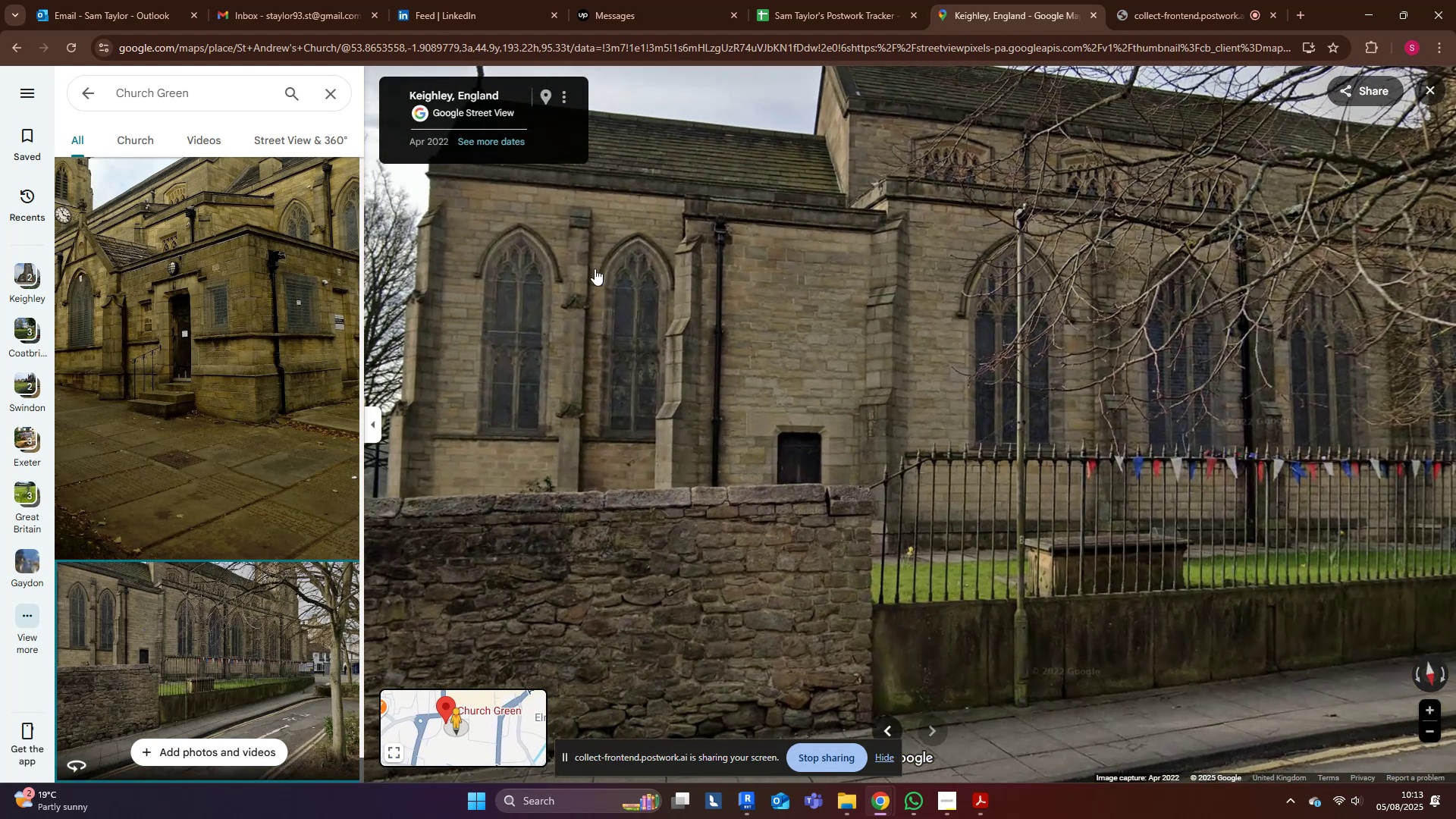 
left_click_drag(start_coordinate=[557, 324], to_coordinate=[613, 347])
 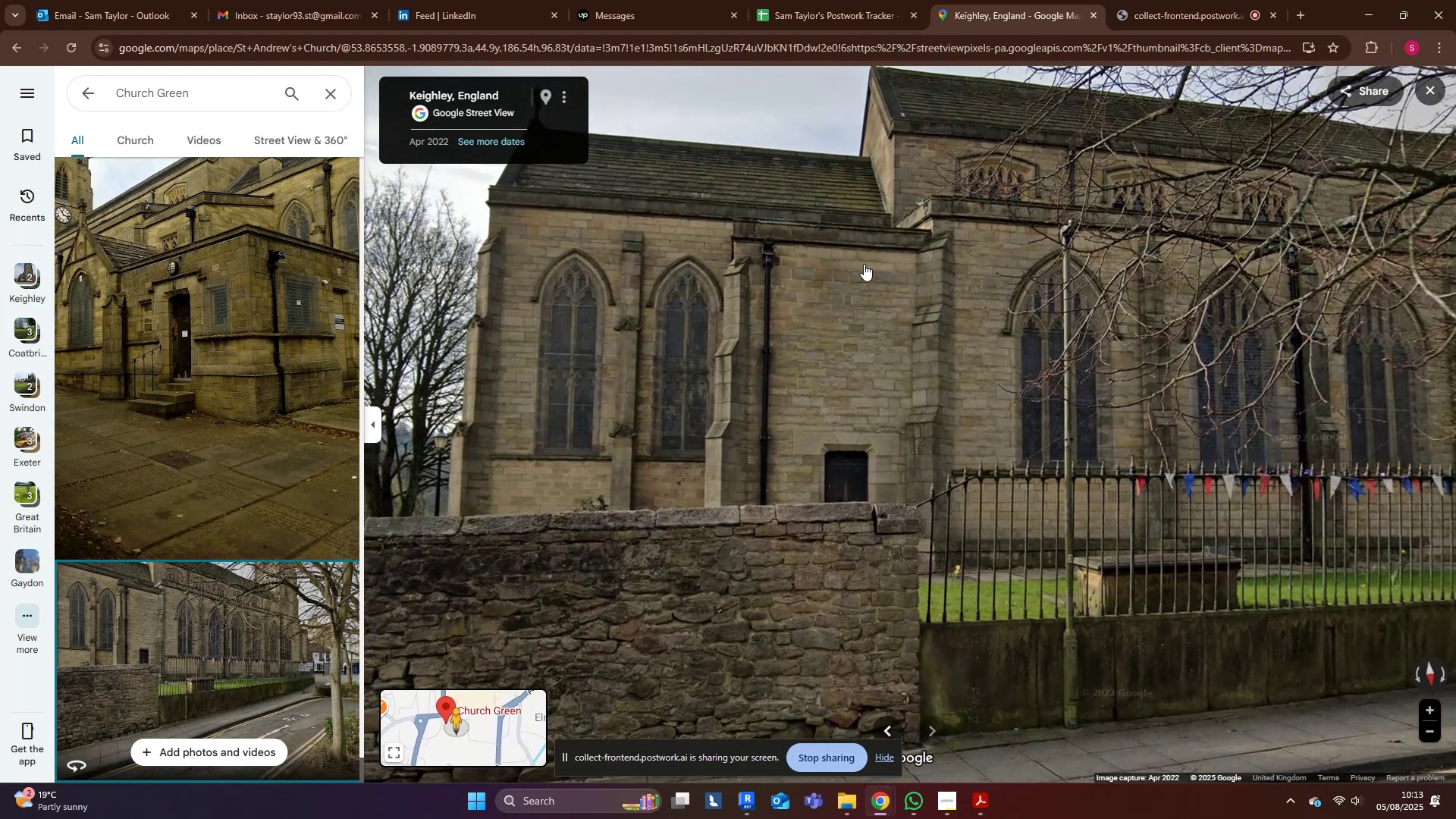 
left_click_drag(start_coordinate=[1077, 316], to_coordinate=[861, 334])
 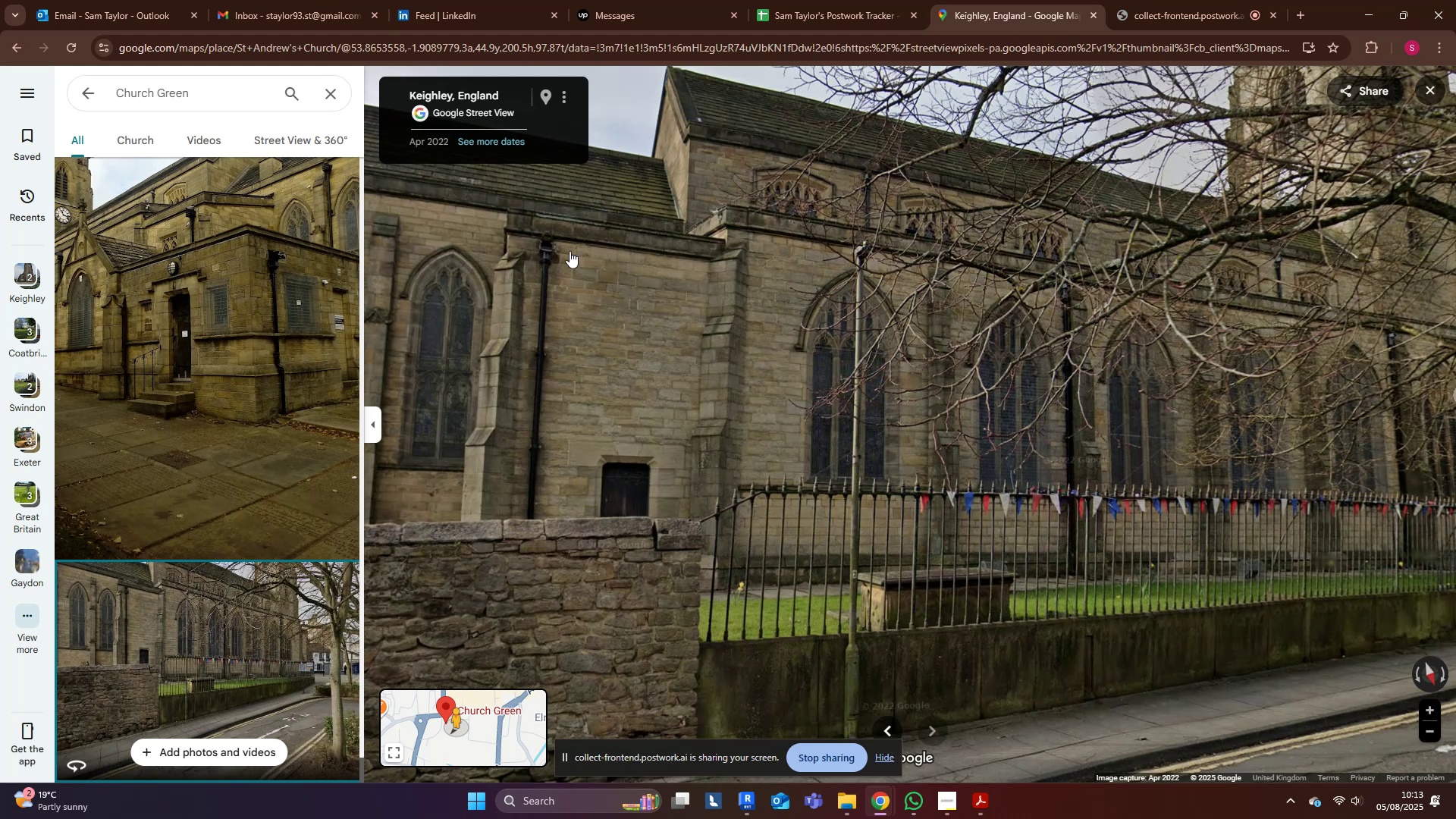 
scroll: coordinate [1090, 321], scroll_direction: up, amount: 2.0
 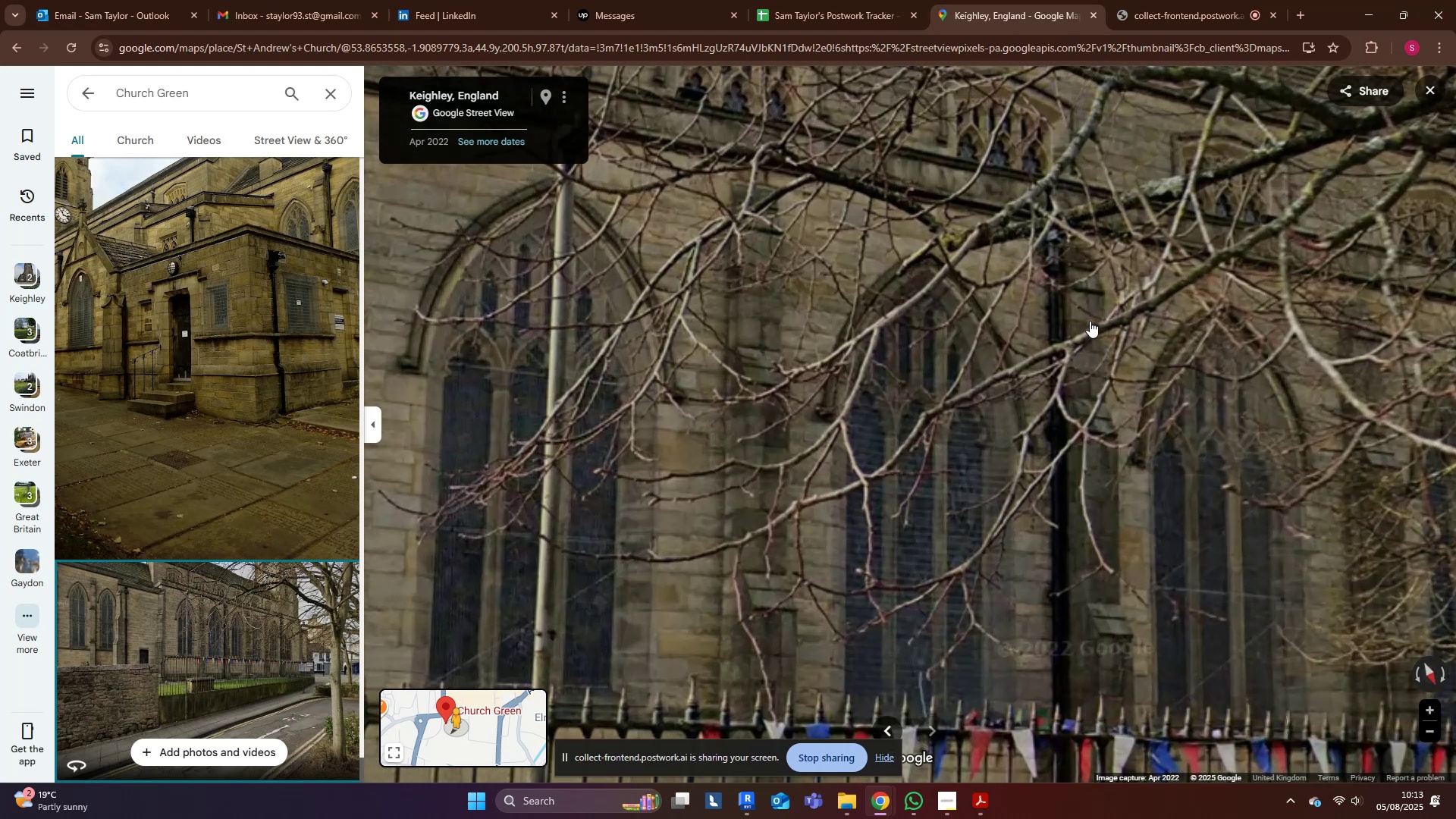 
left_click_drag(start_coordinate=[1250, 405], to_coordinate=[902, 339])
 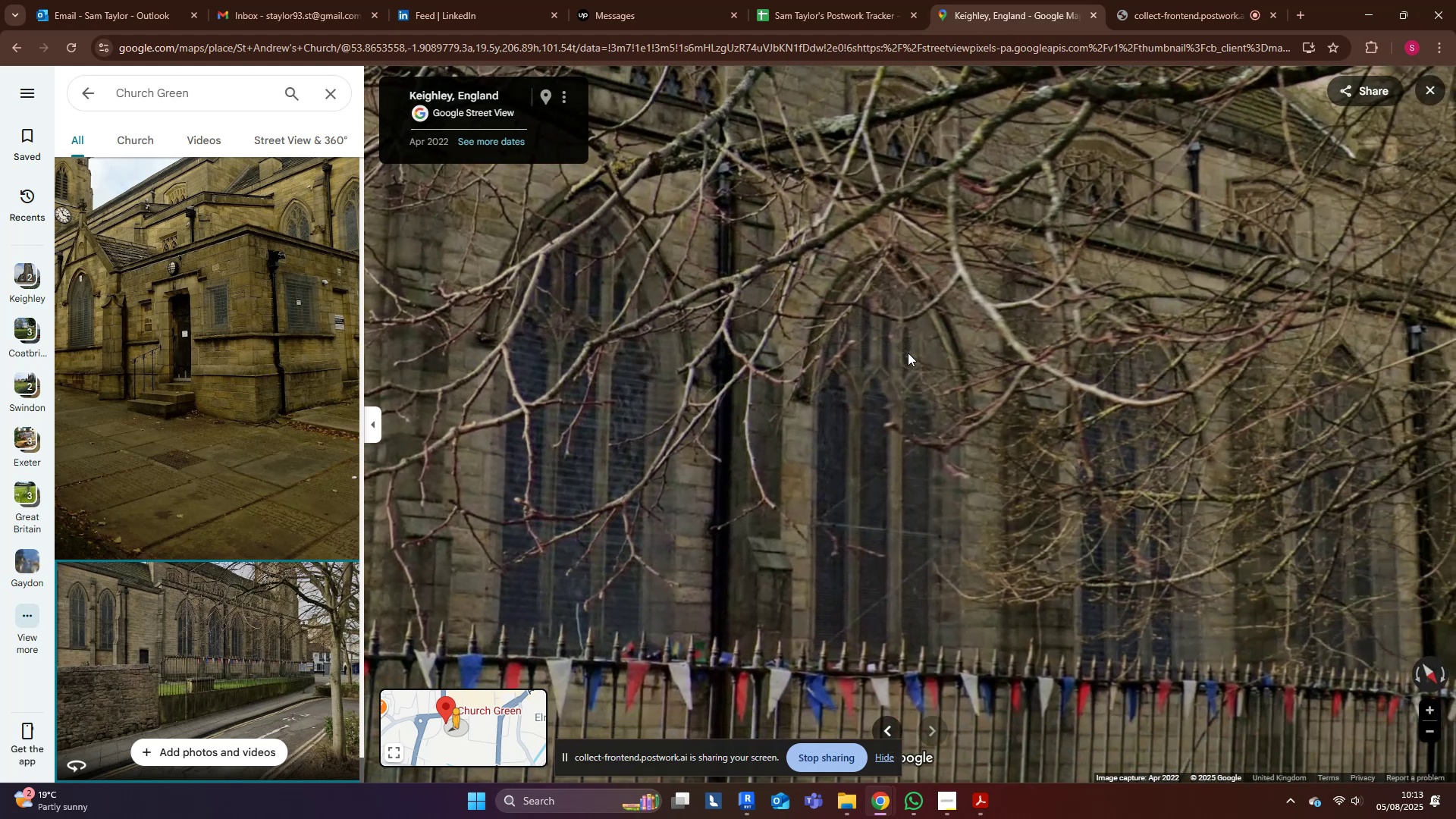 
scroll: coordinate [939, 469], scroll_direction: down, amount: 1.0
 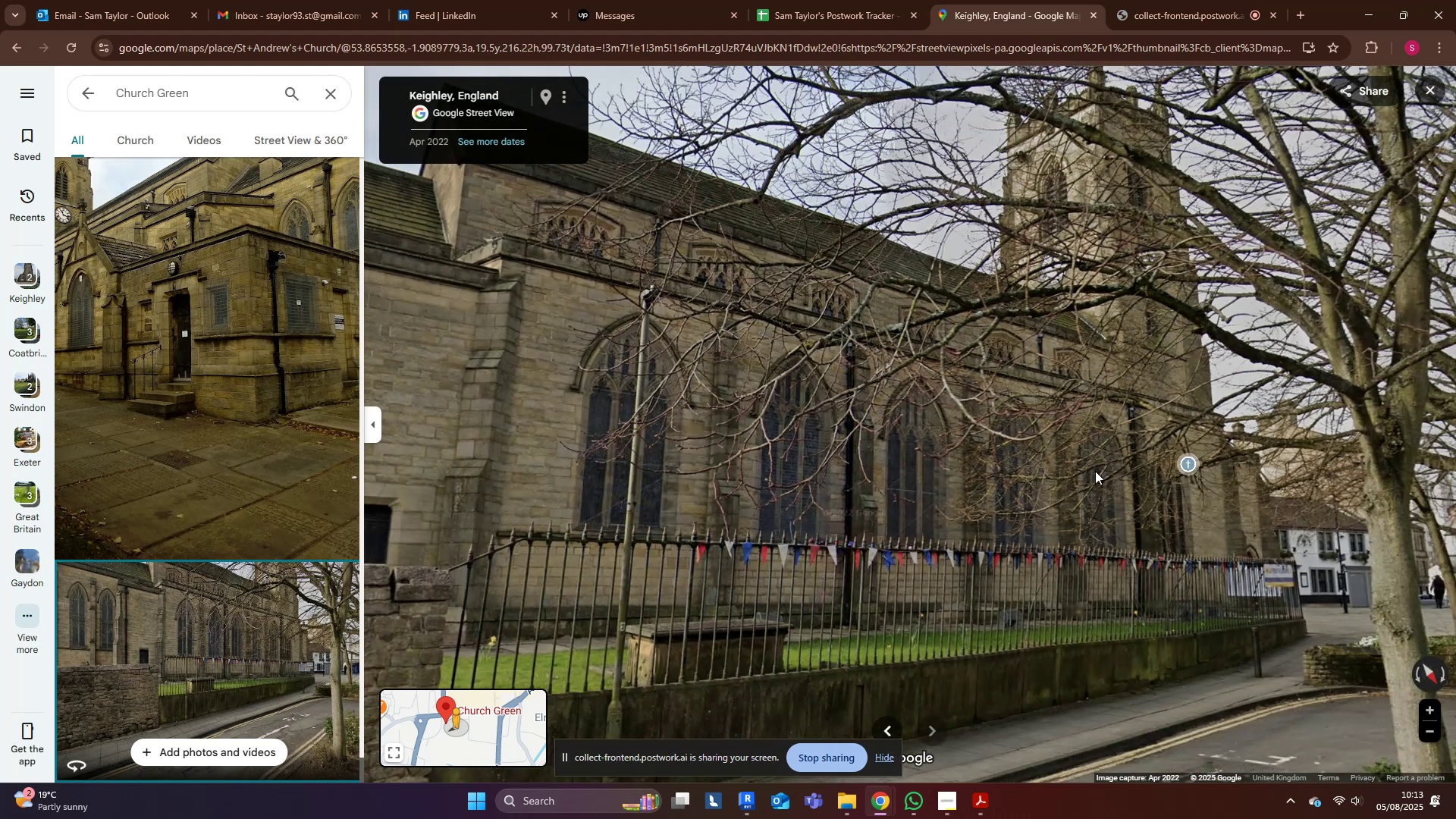 
left_click_drag(start_coordinate=[1191, 601], to_coordinate=[749, 441])
 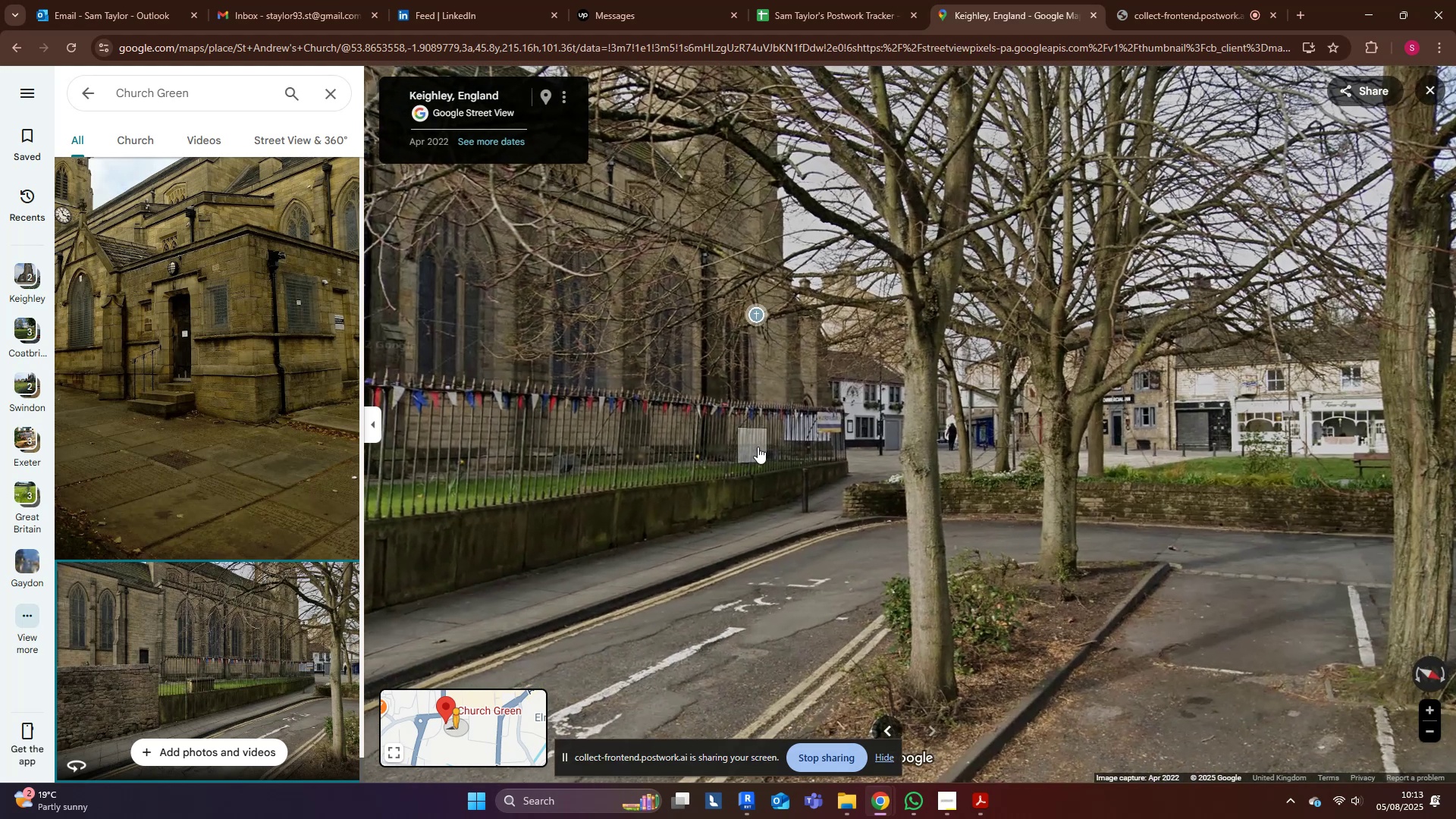 
left_click_drag(start_coordinate=[730, 488], to_coordinate=[1232, 418])
 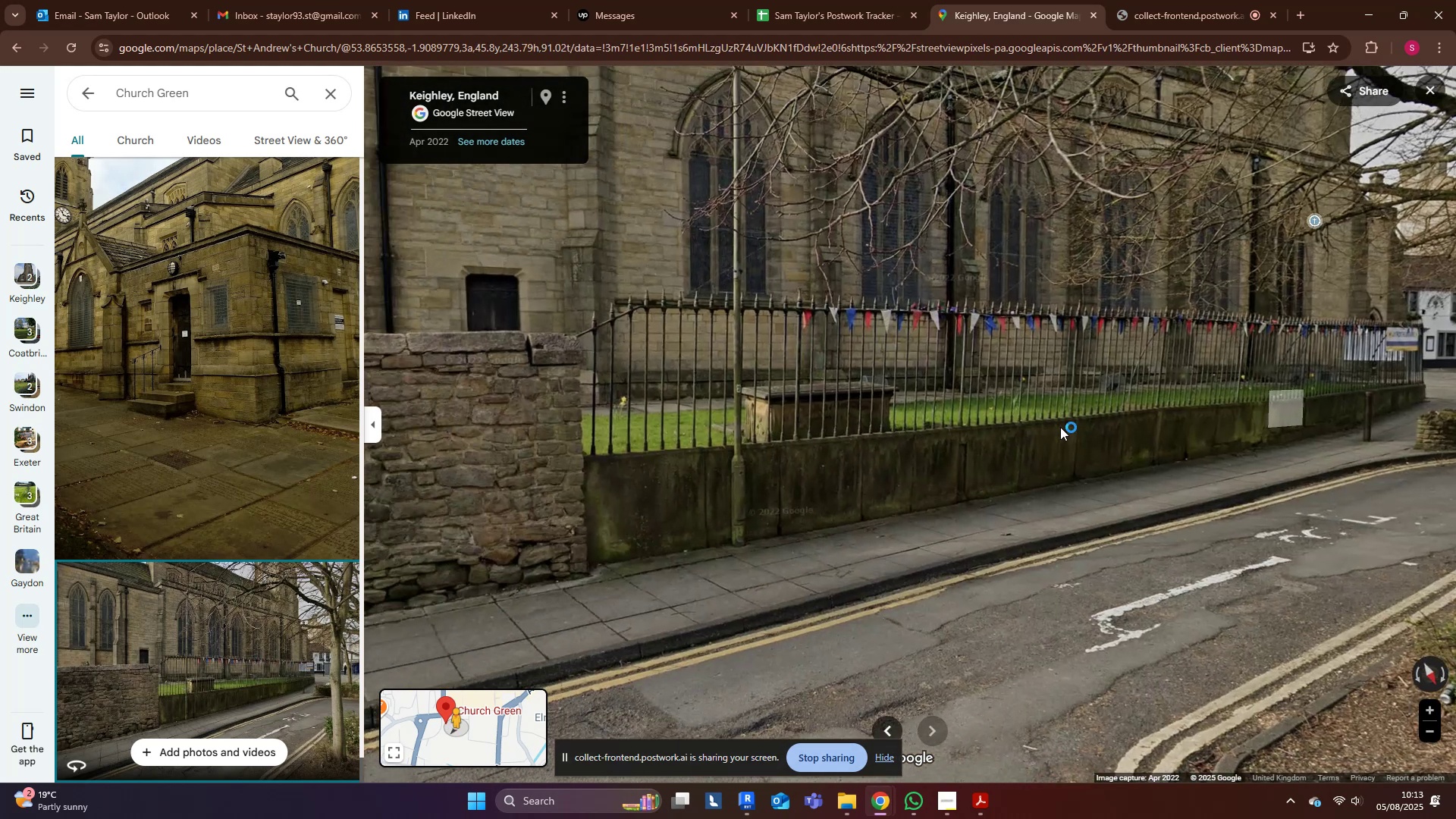 
left_click_drag(start_coordinate=[667, 488], to_coordinate=[1288, 386])
 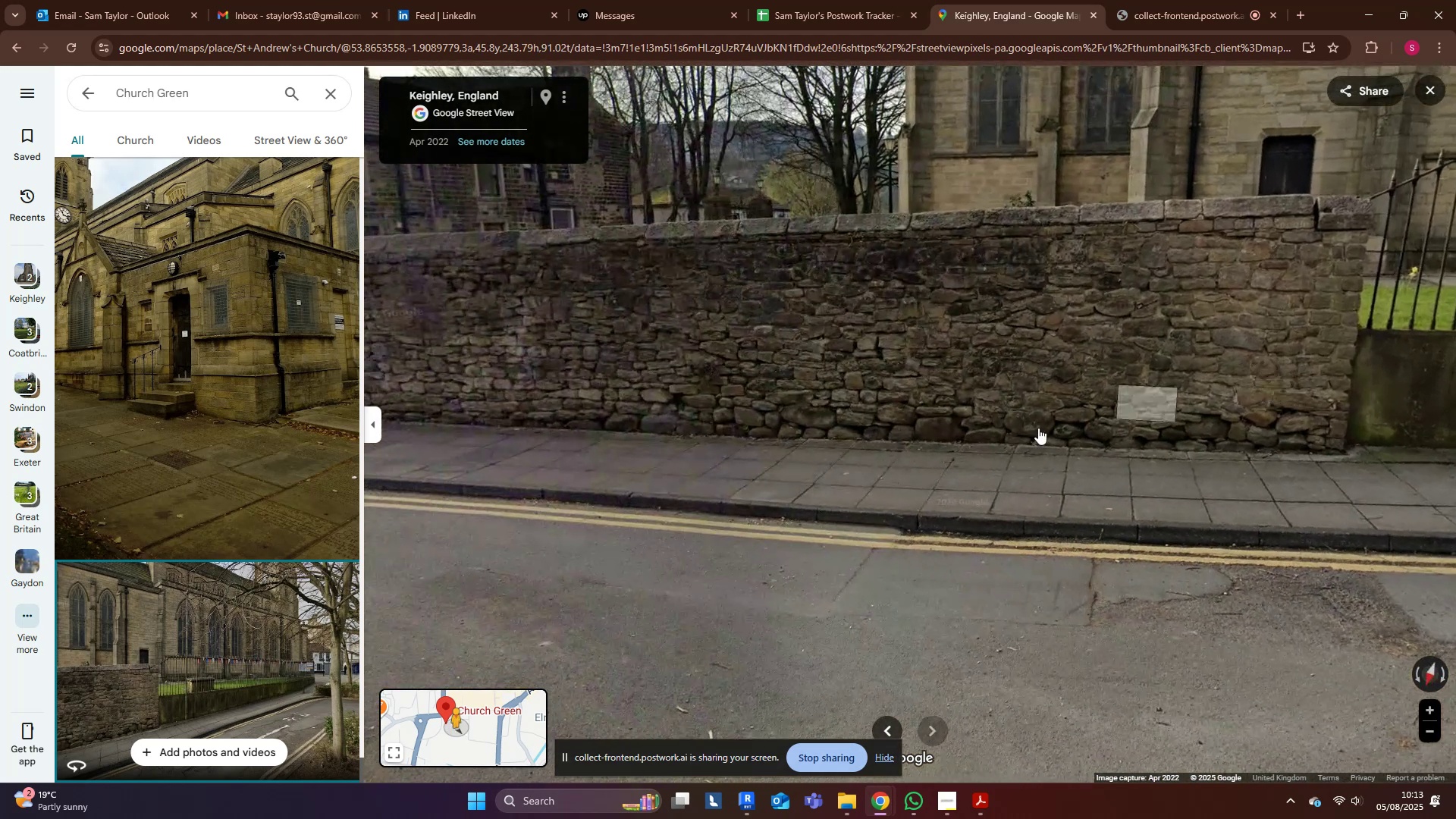 
left_click_drag(start_coordinate=[547, 476], to_coordinate=[553, 476])
 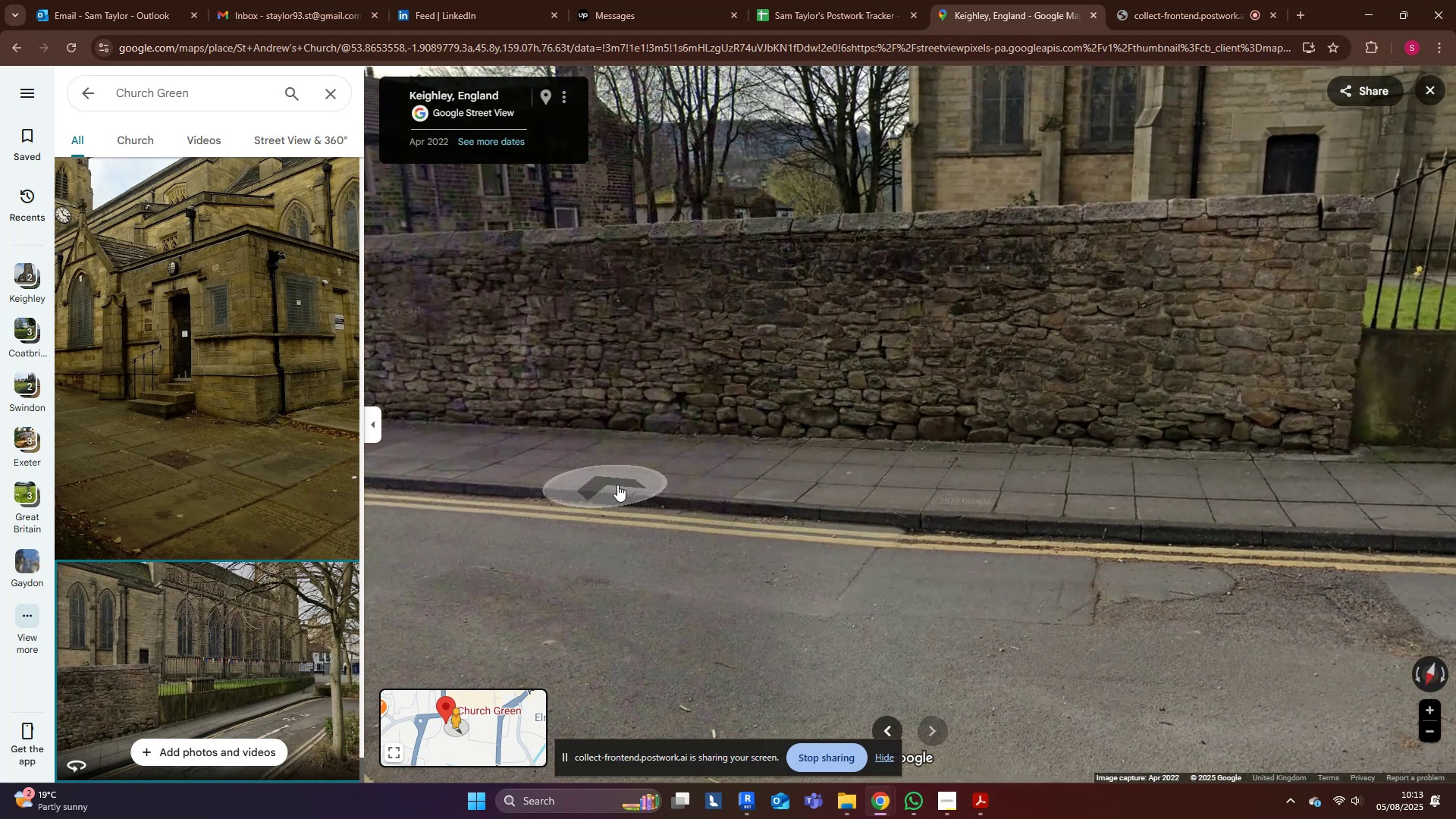 
left_click([617, 485])
 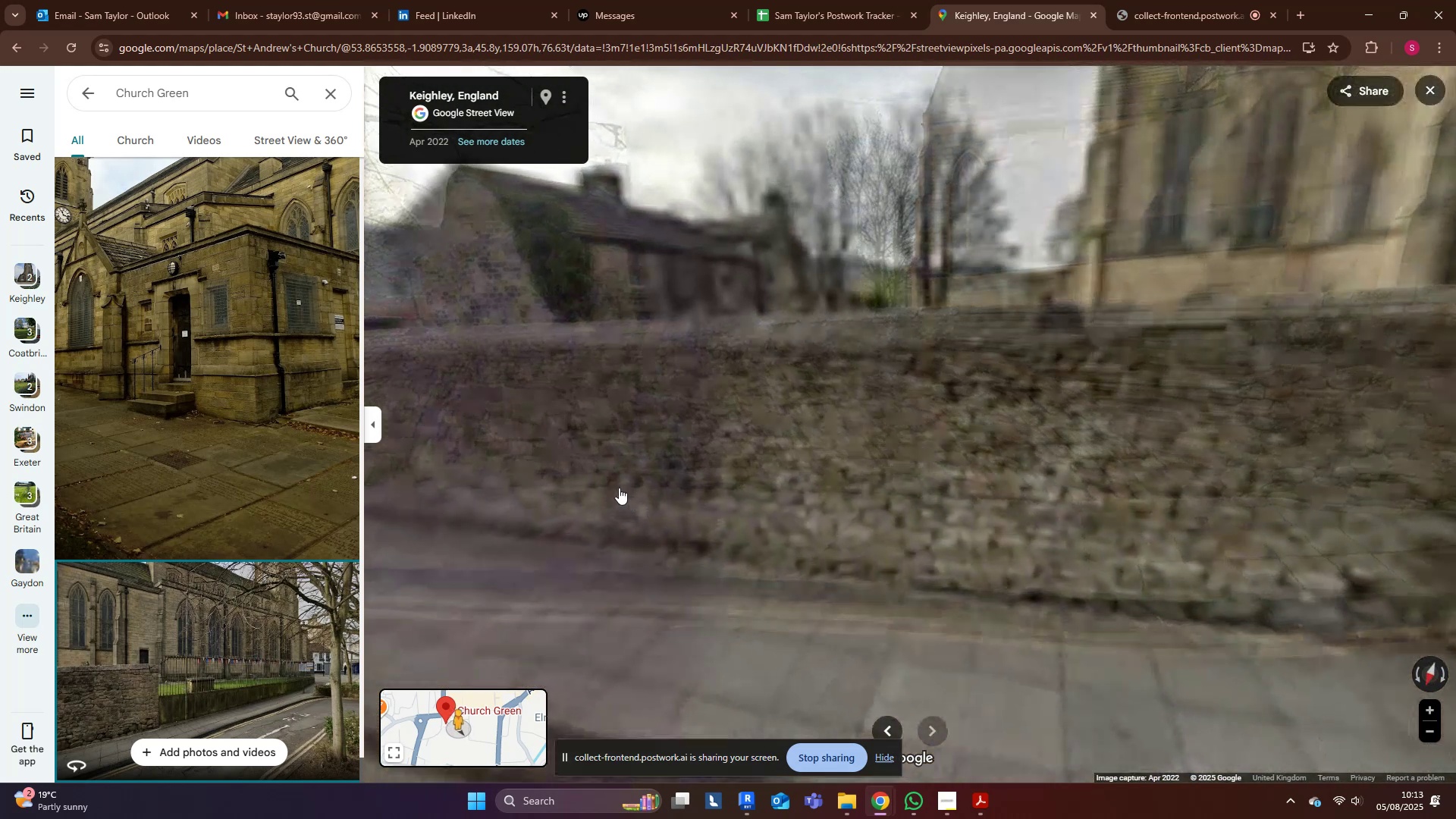 
left_click_drag(start_coordinate=[1122, 382], to_coordinate=[435, 581])
 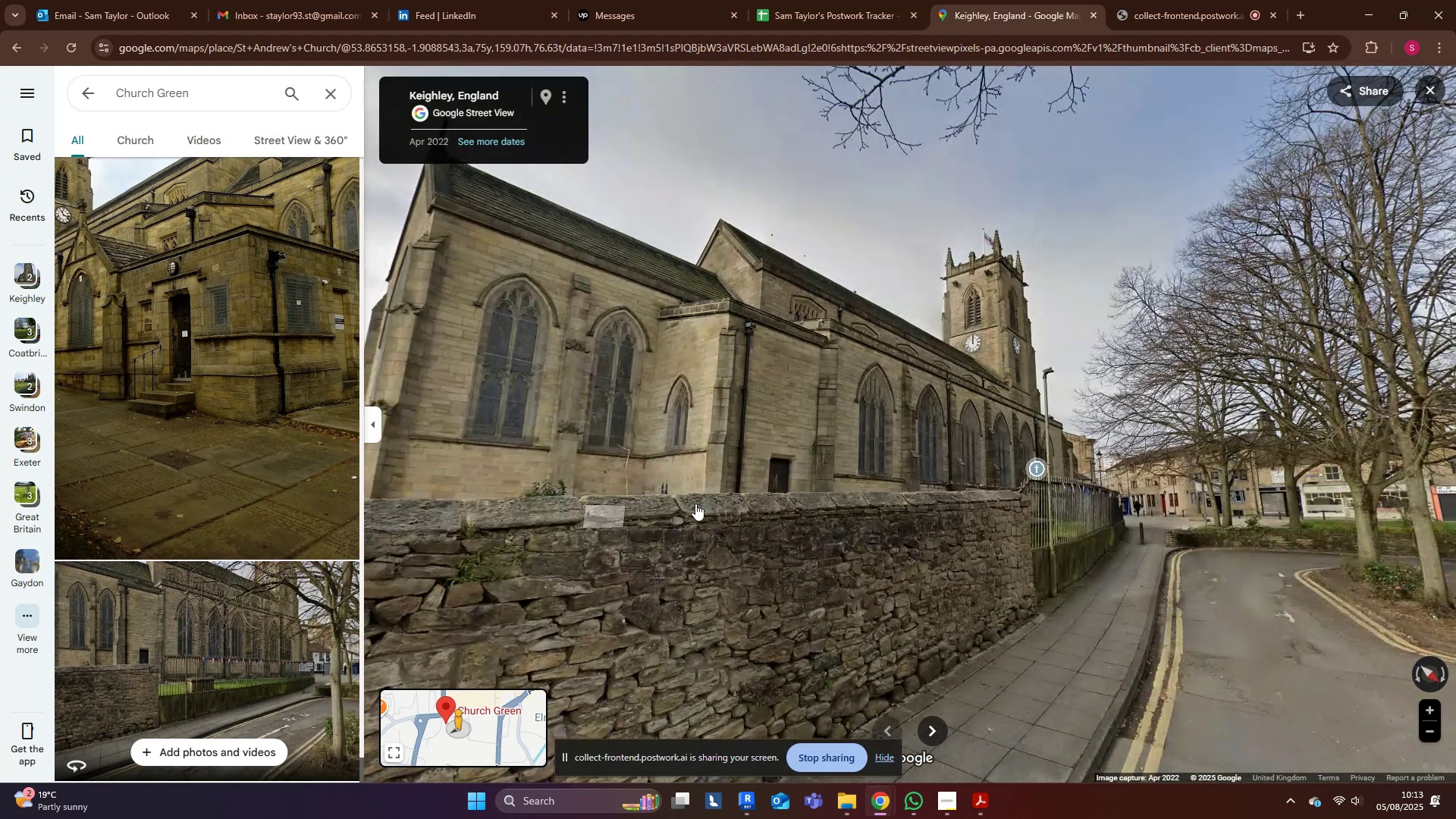 
scroll: coordinate [1096, 504], scroll_direction: up, amount: 2.0
 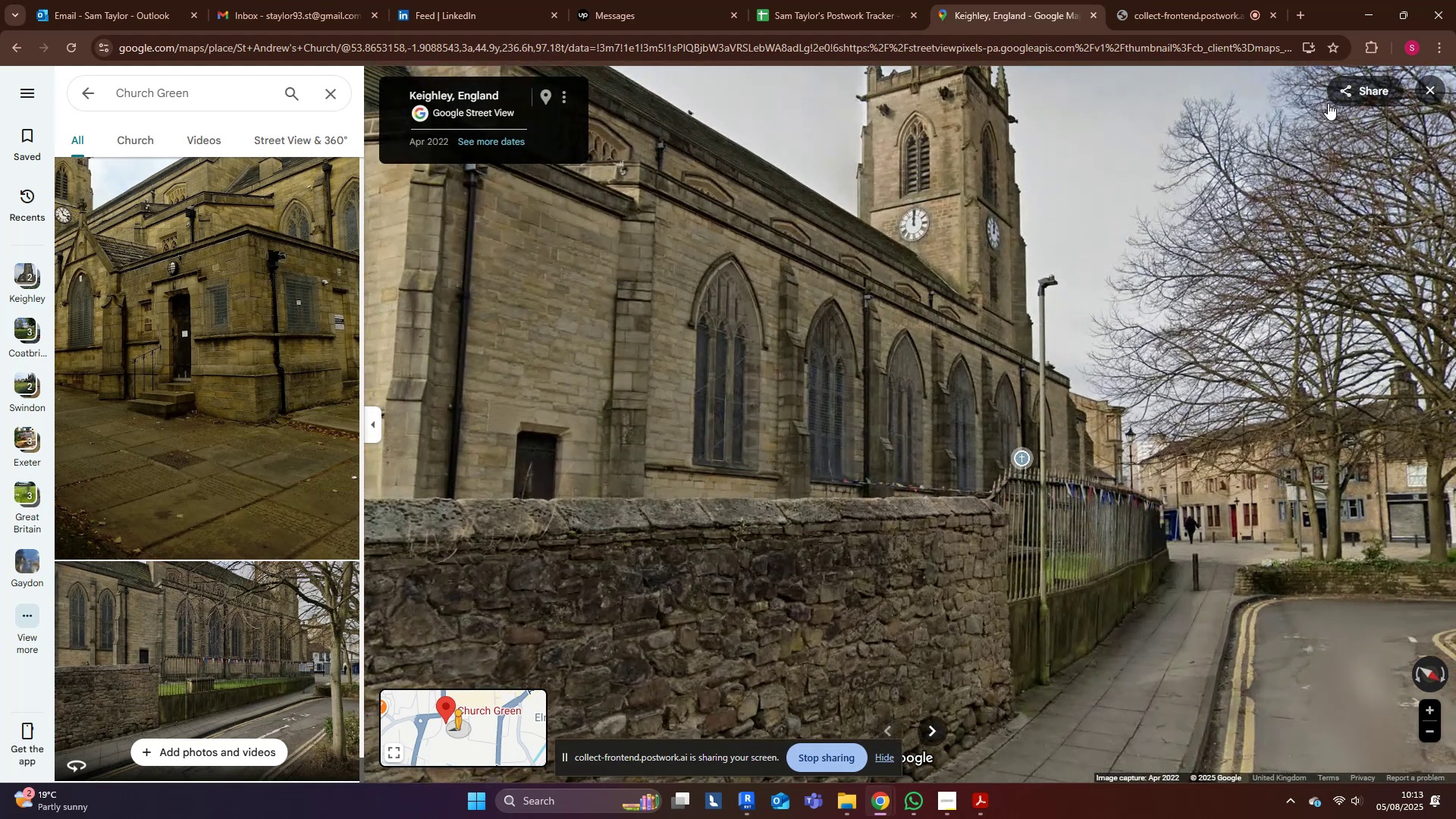 
left_click([1369, 24])
 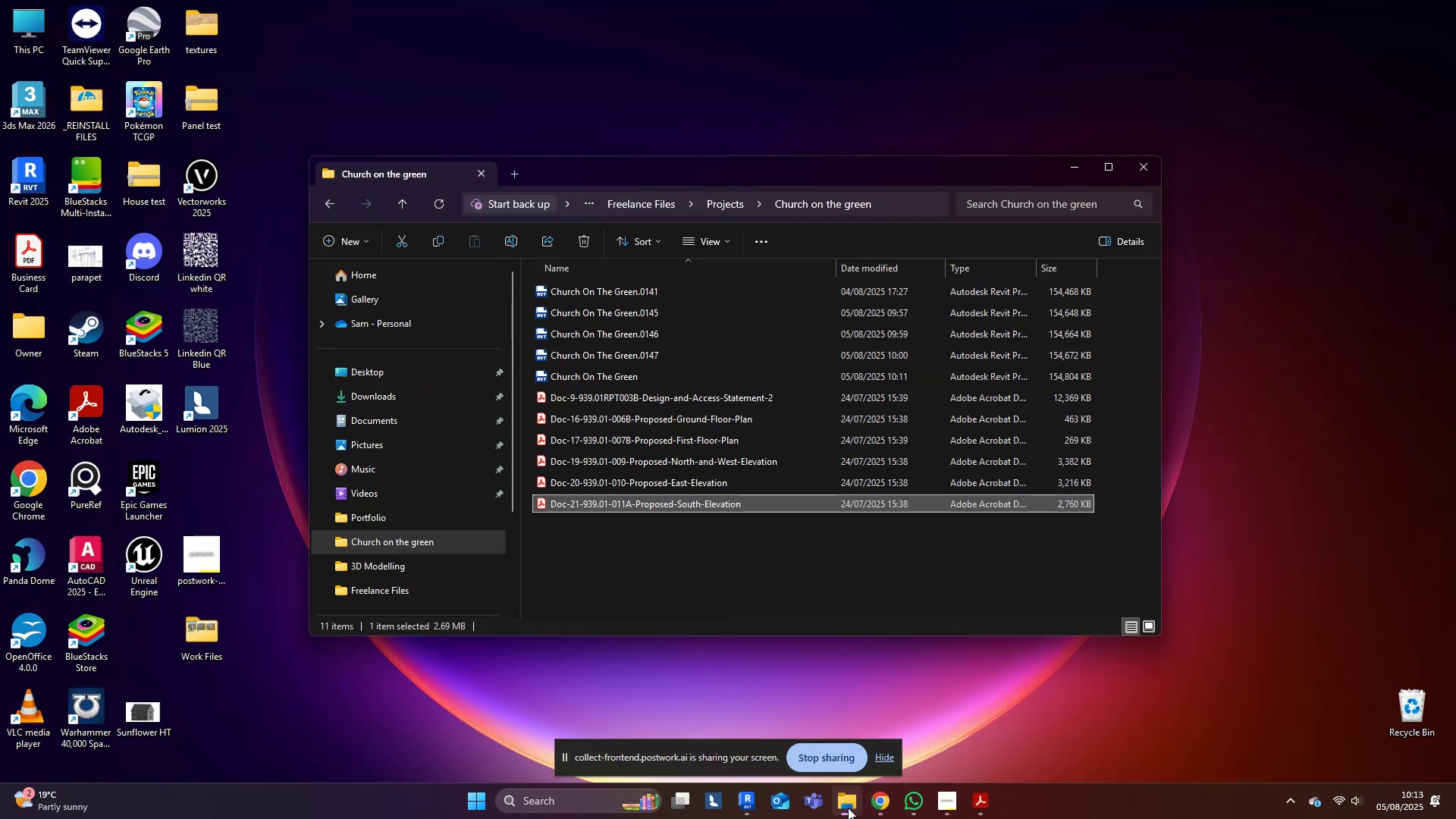 
left_click([748, 806])
 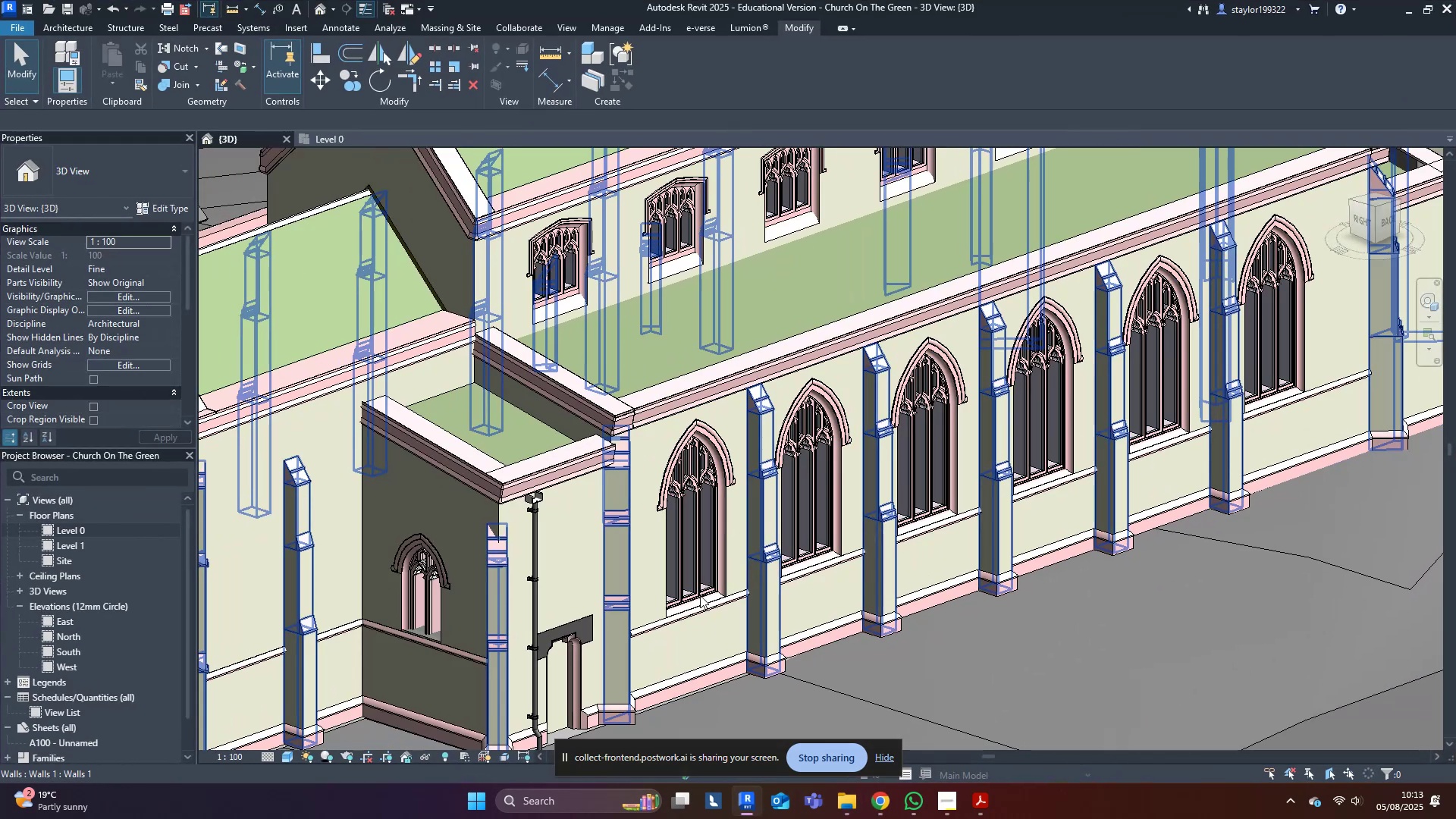 
scroll: coordinate [535, 488], scroll_direction: up, amount: 4.0
 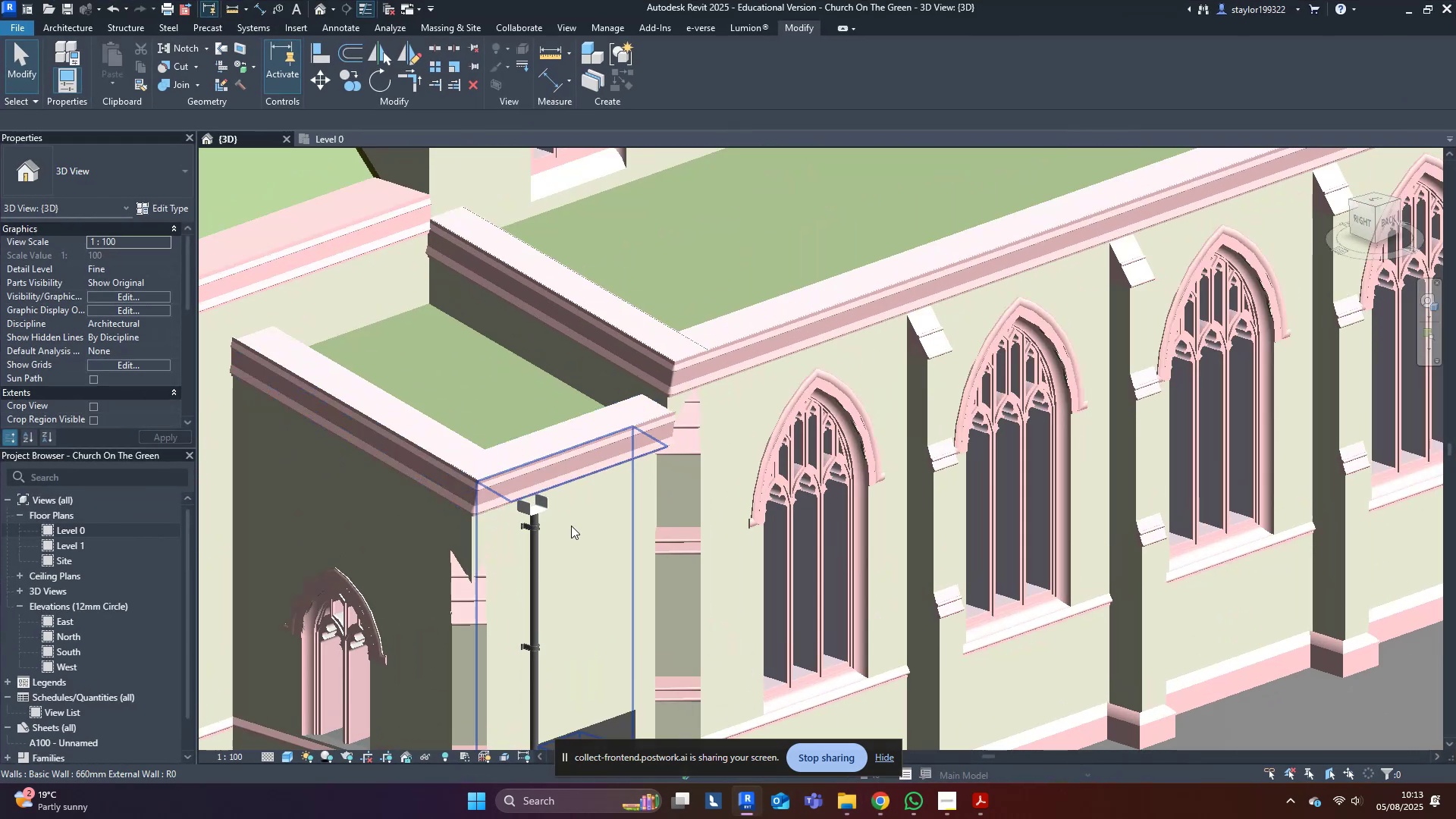 
left_click([571, 526])
 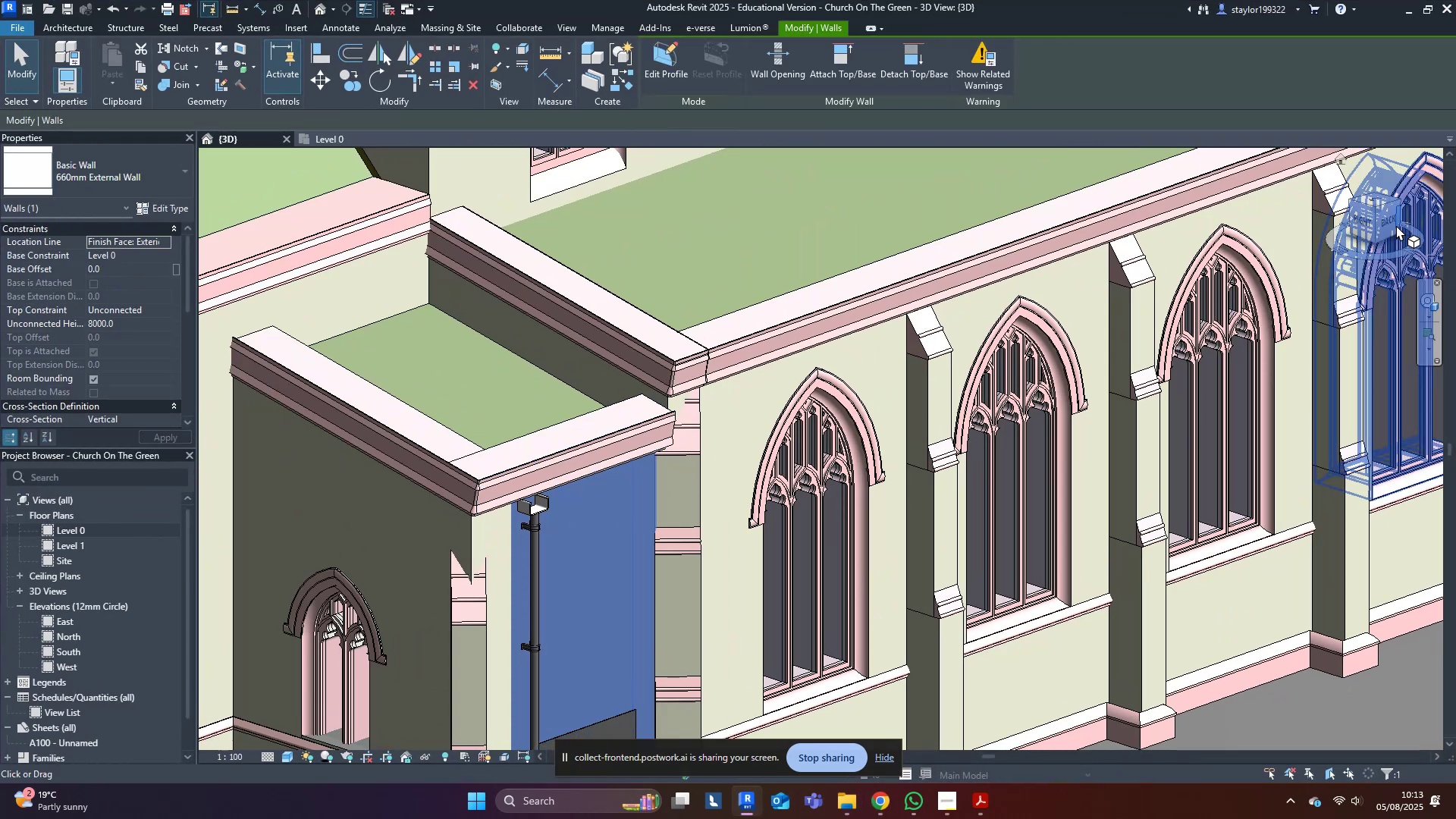 
left_click([1385, 224])
 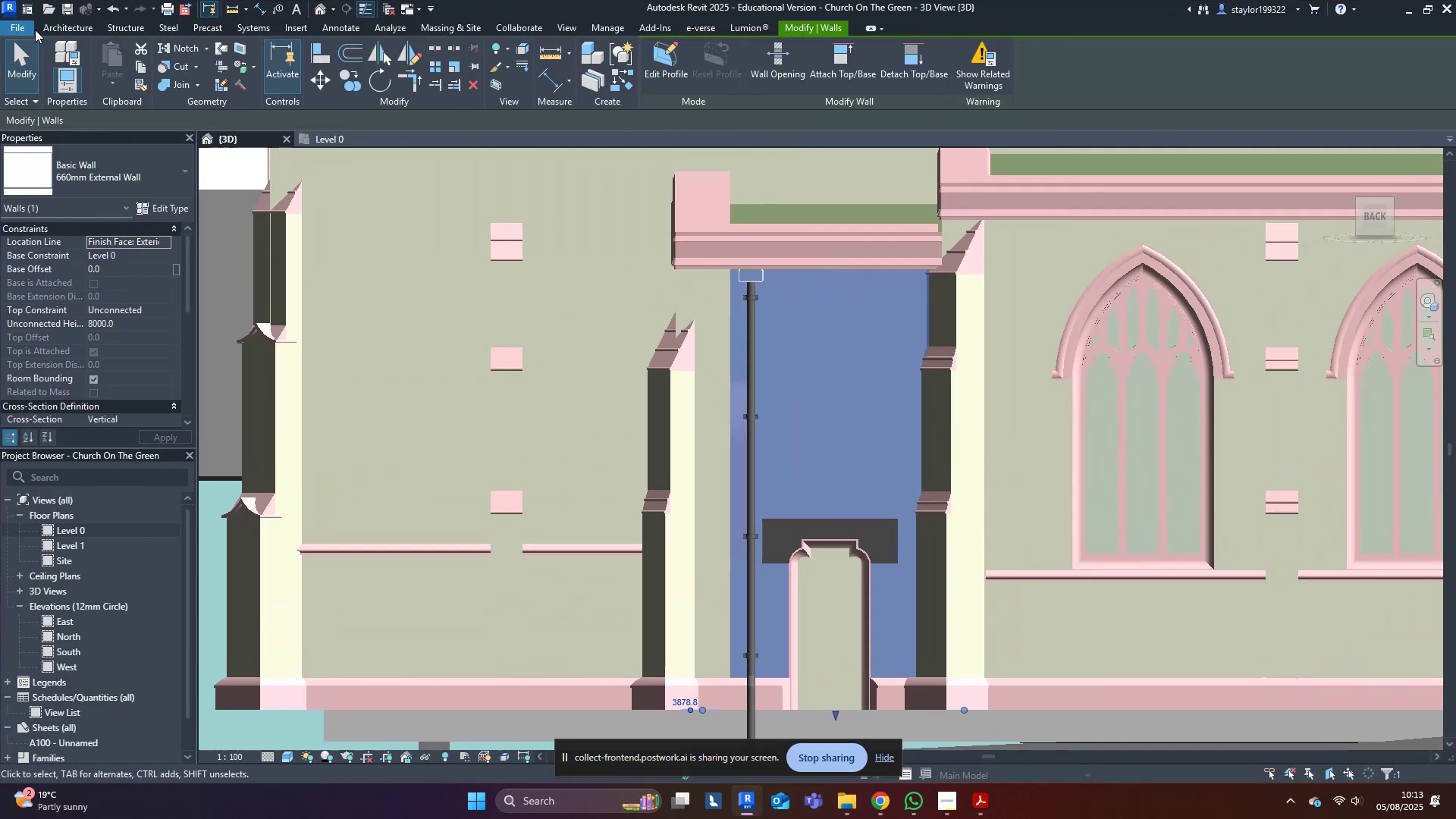 
left_click([53, 21])
 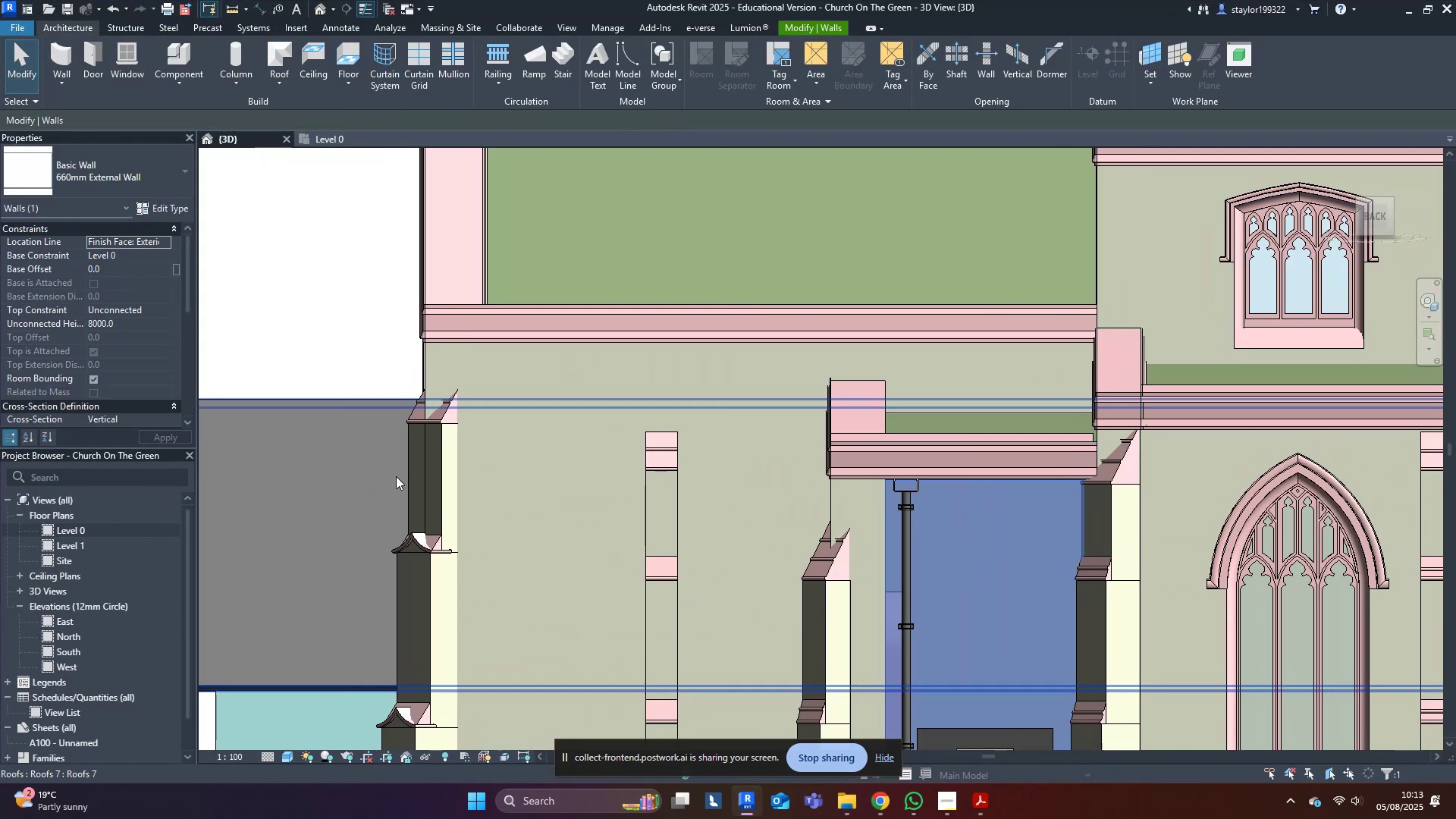 
scroll: coordinate [715, 475], scroll_direction: down, amount: 3.0
 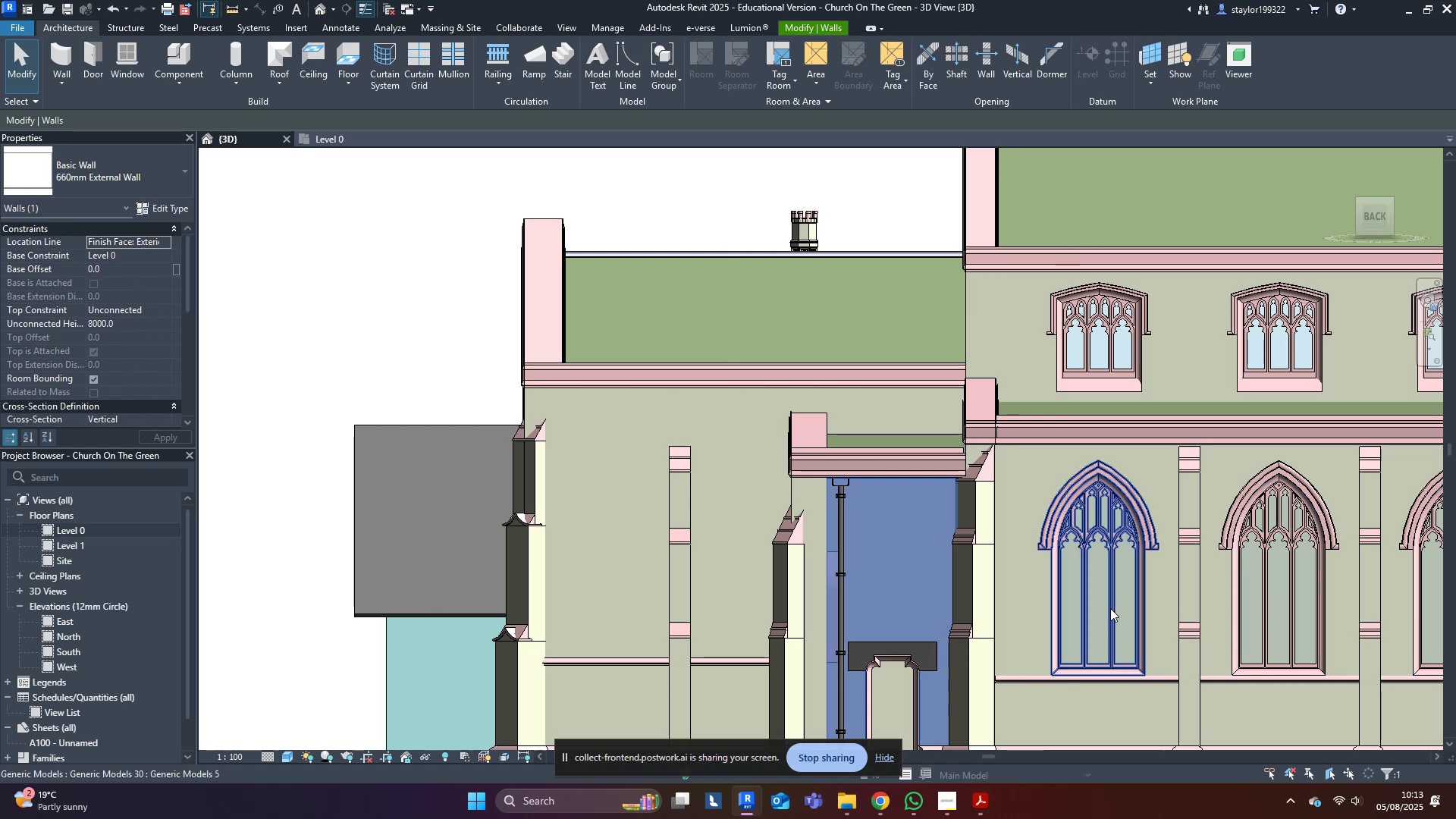 
scroll: coordinate [821, 497], scroll_direction: up, amount: 9.0
 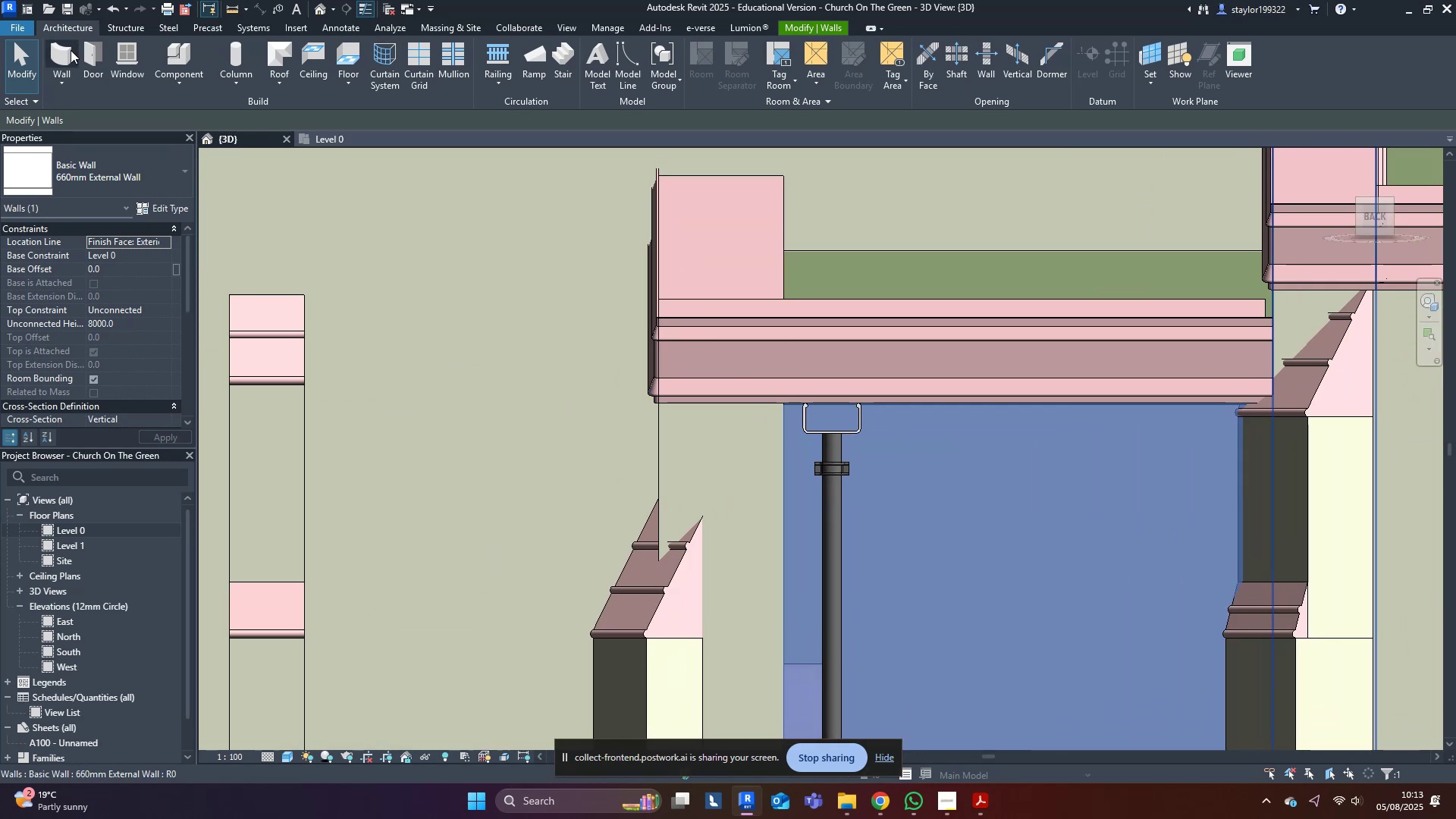 
double_click([229, 158])
 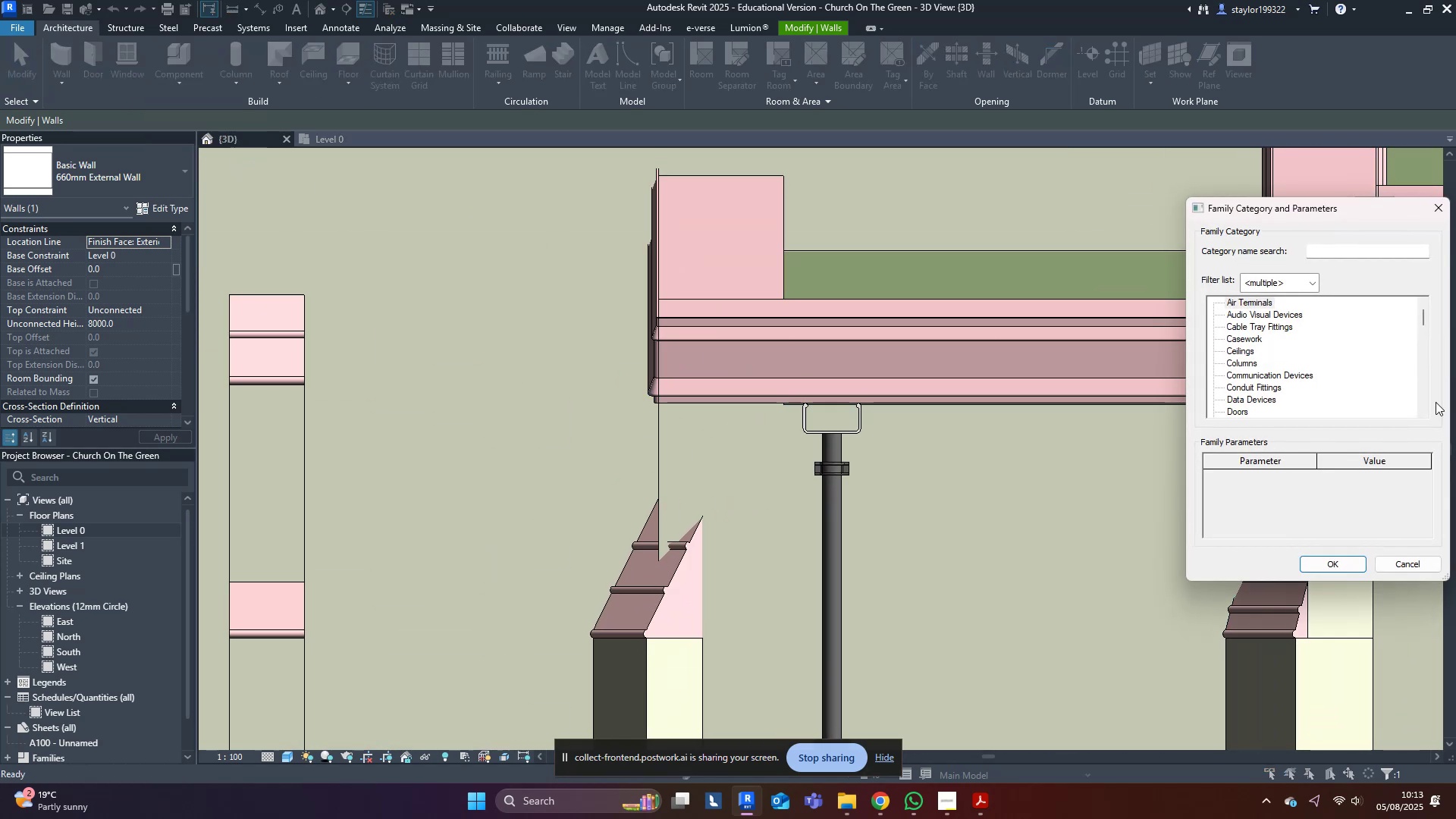 
left_click([1314, 366])
 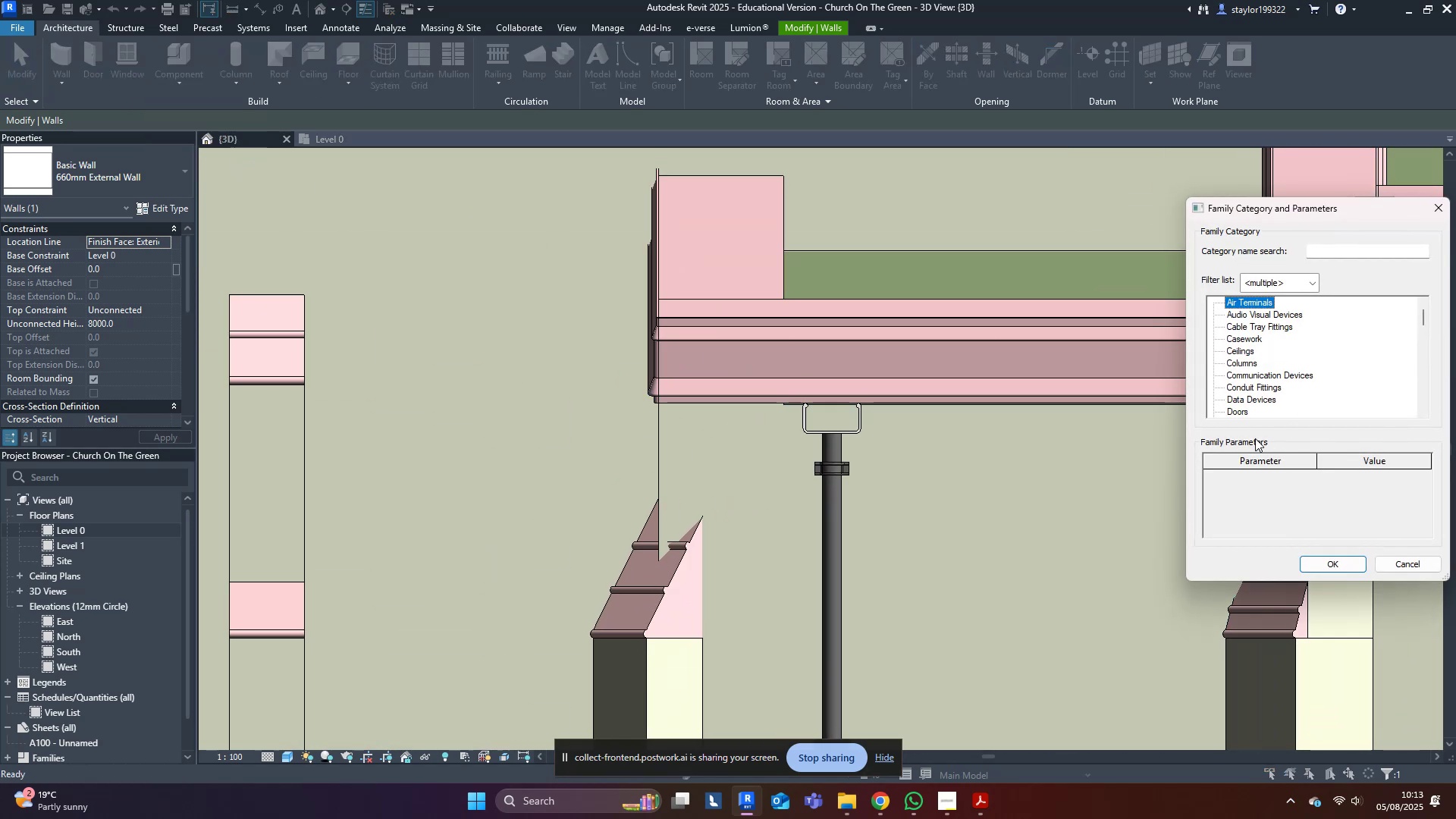 
key(G)
 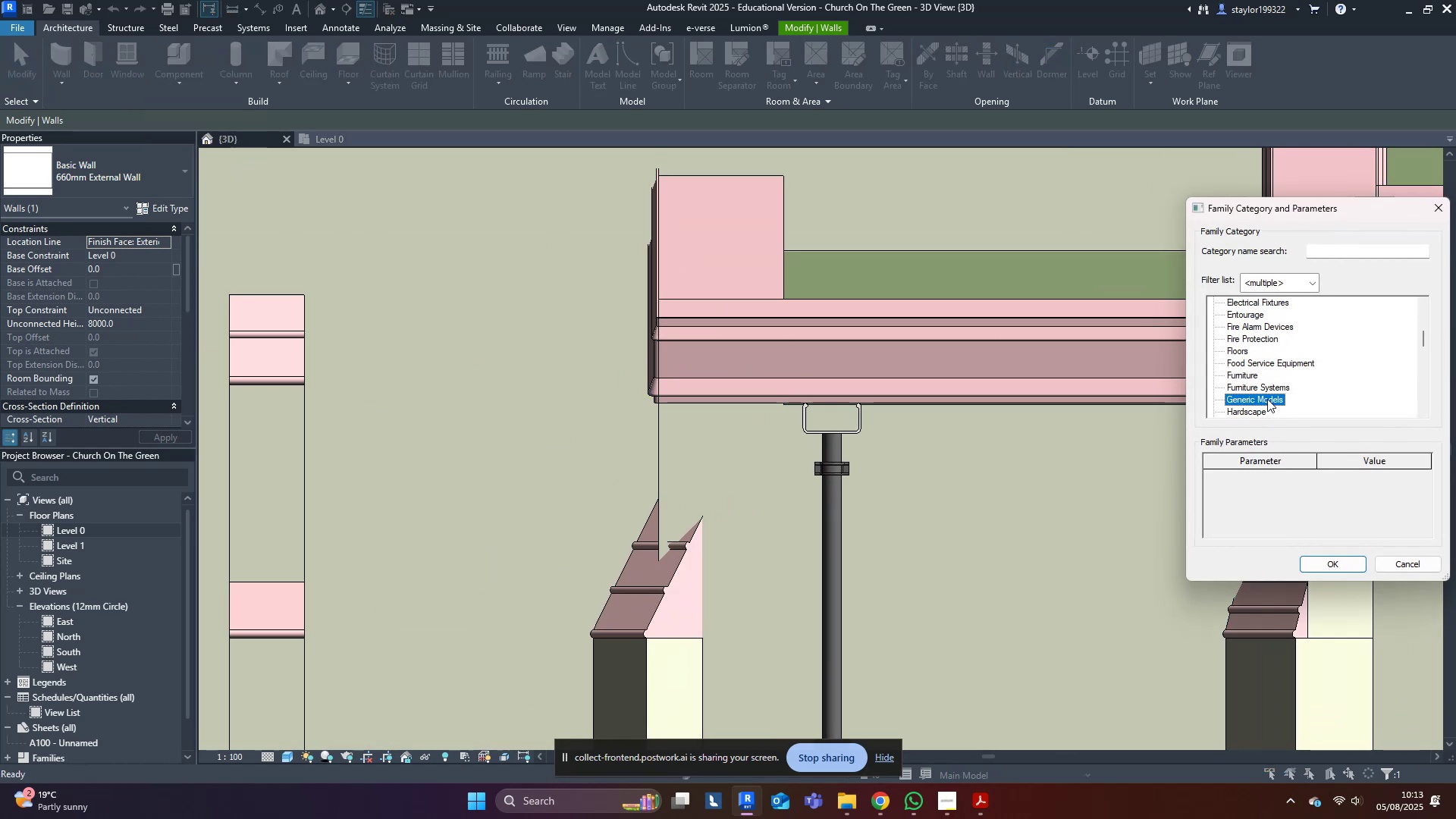 
double_click([1266, 399])
 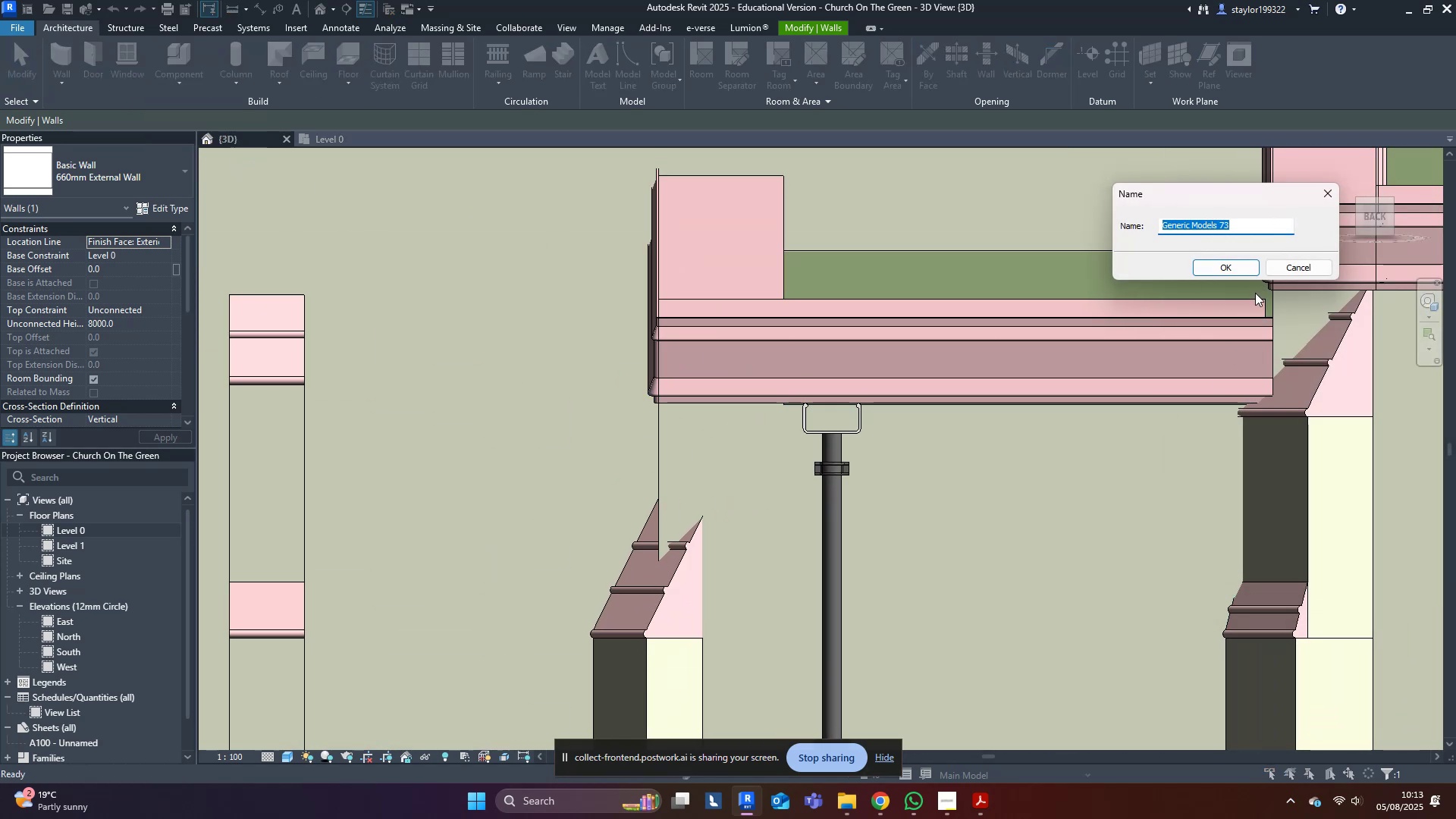 
left_click([1226, 263])
 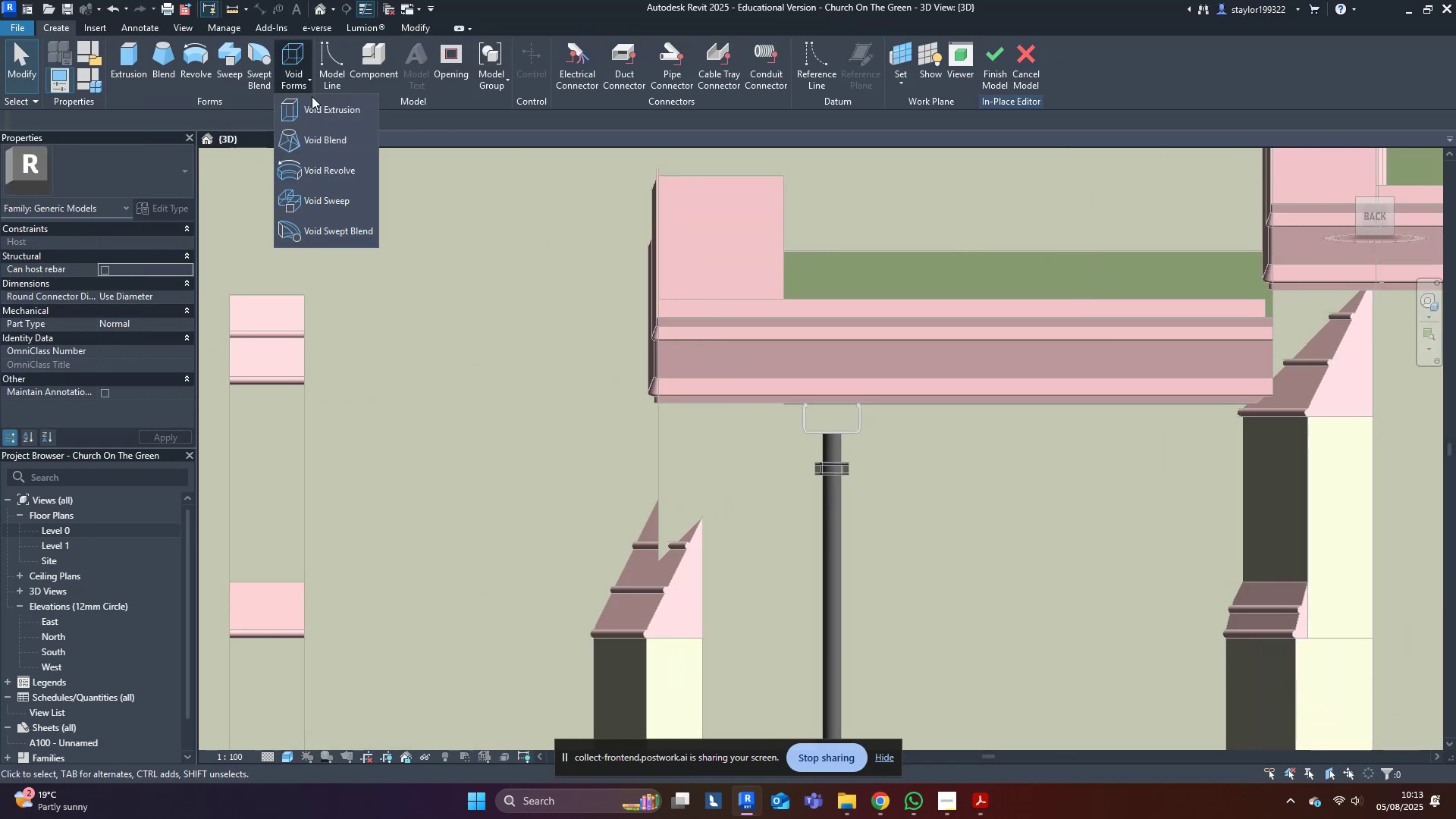 
left_click([324, 110])
 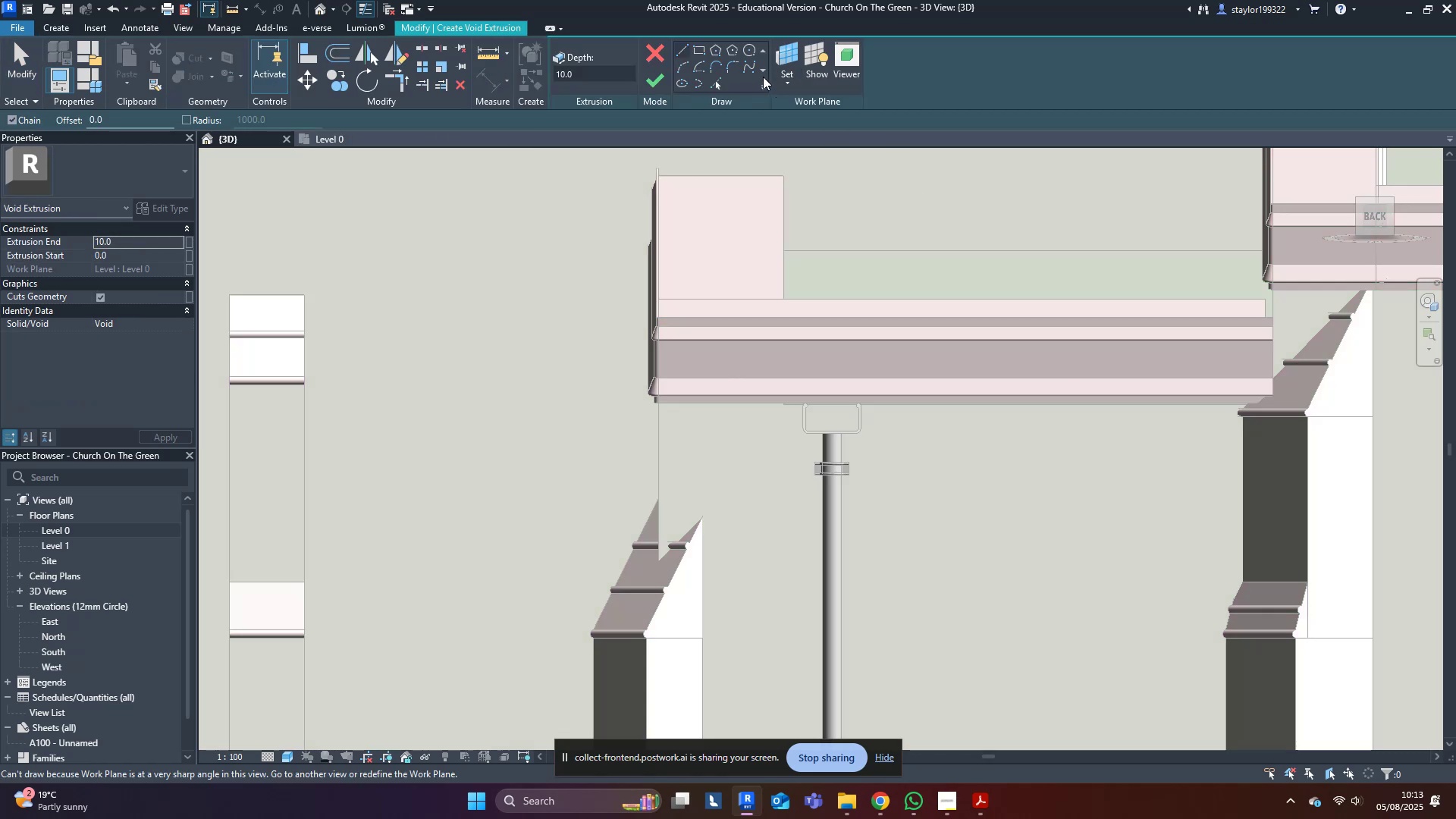 
left_click([777, 52])
 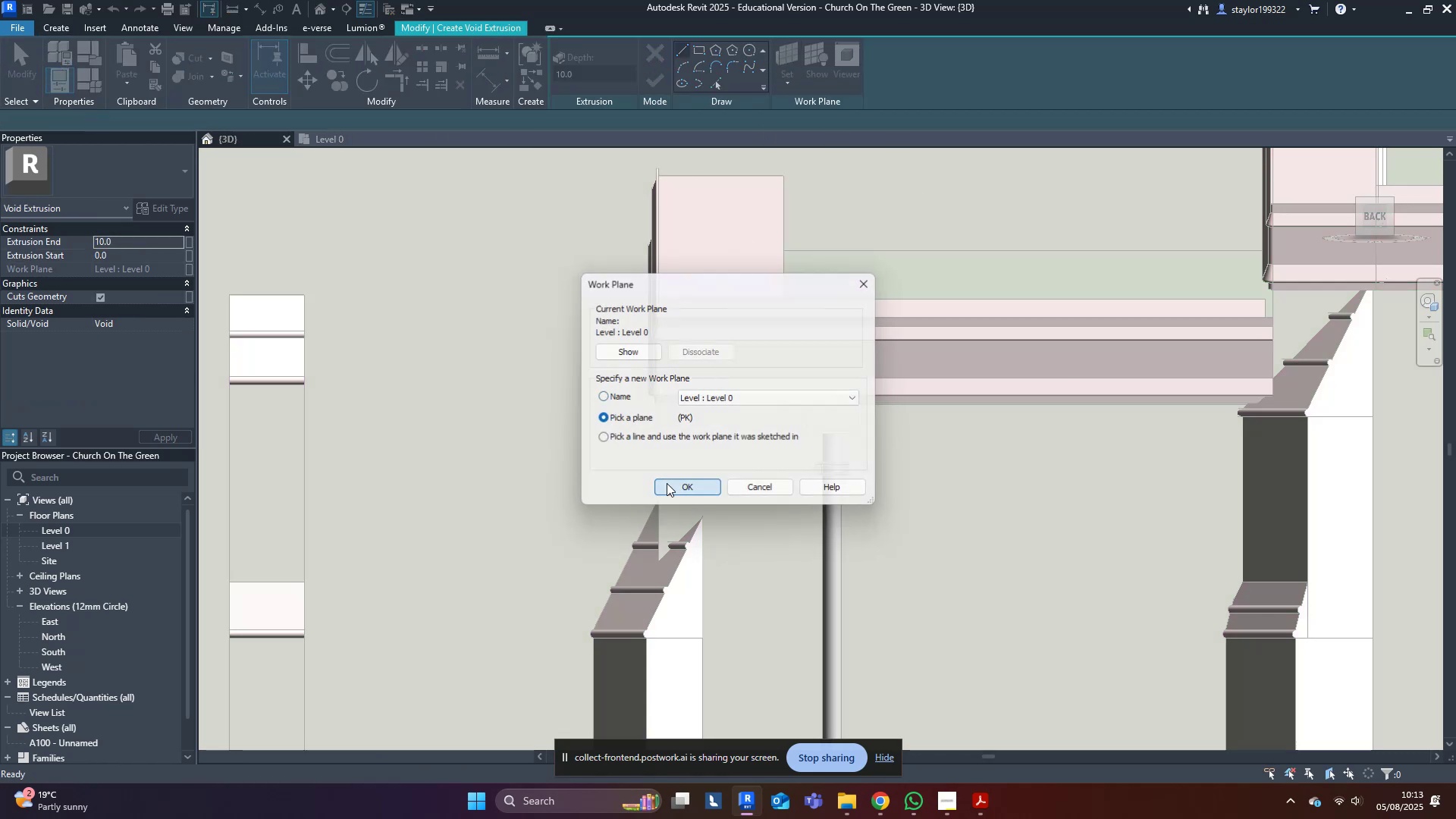 
left_click([980, 478])
 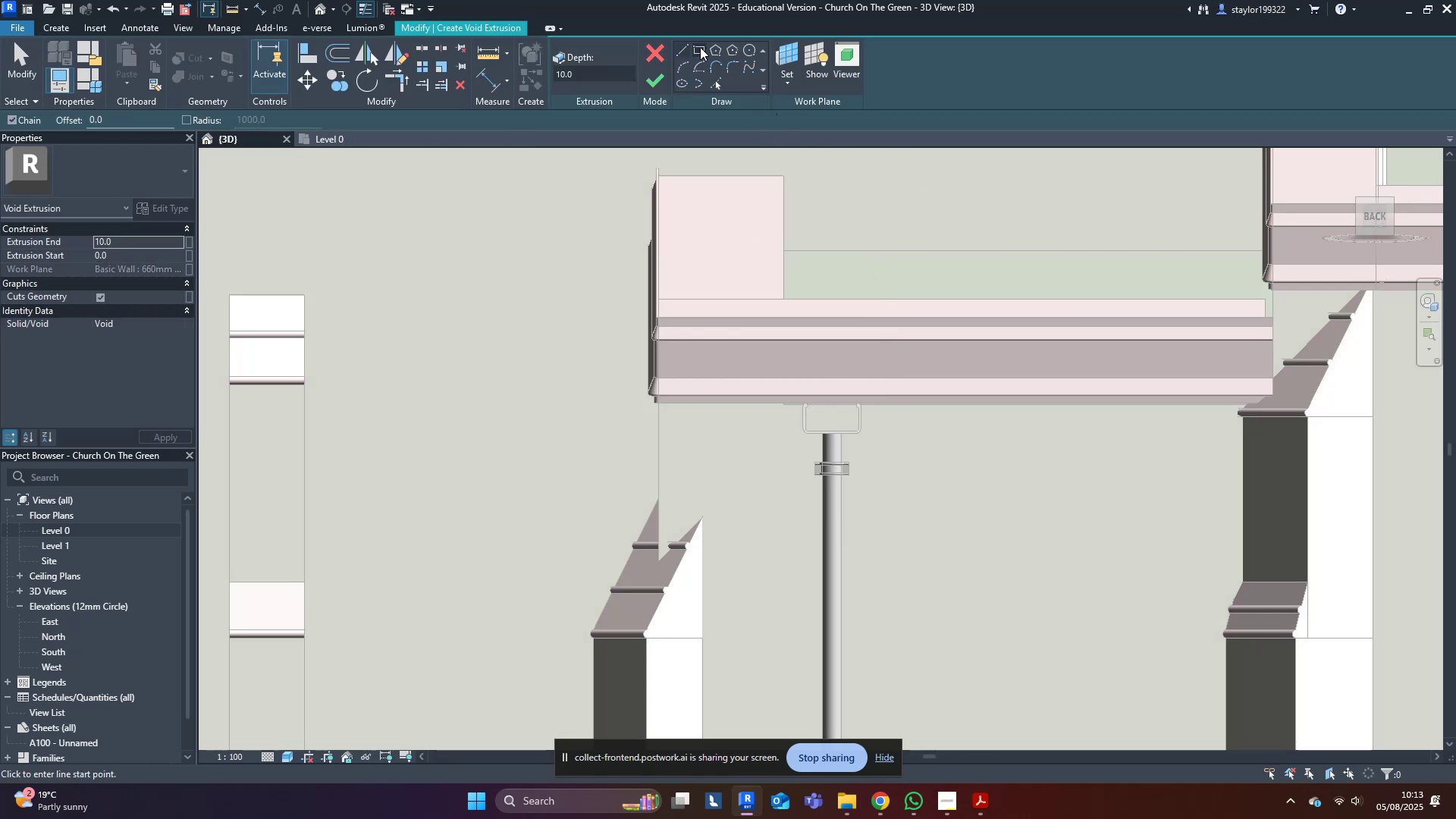 
scroll: coordinate [735, 464], scroll_direction: up, amount: 8.0
 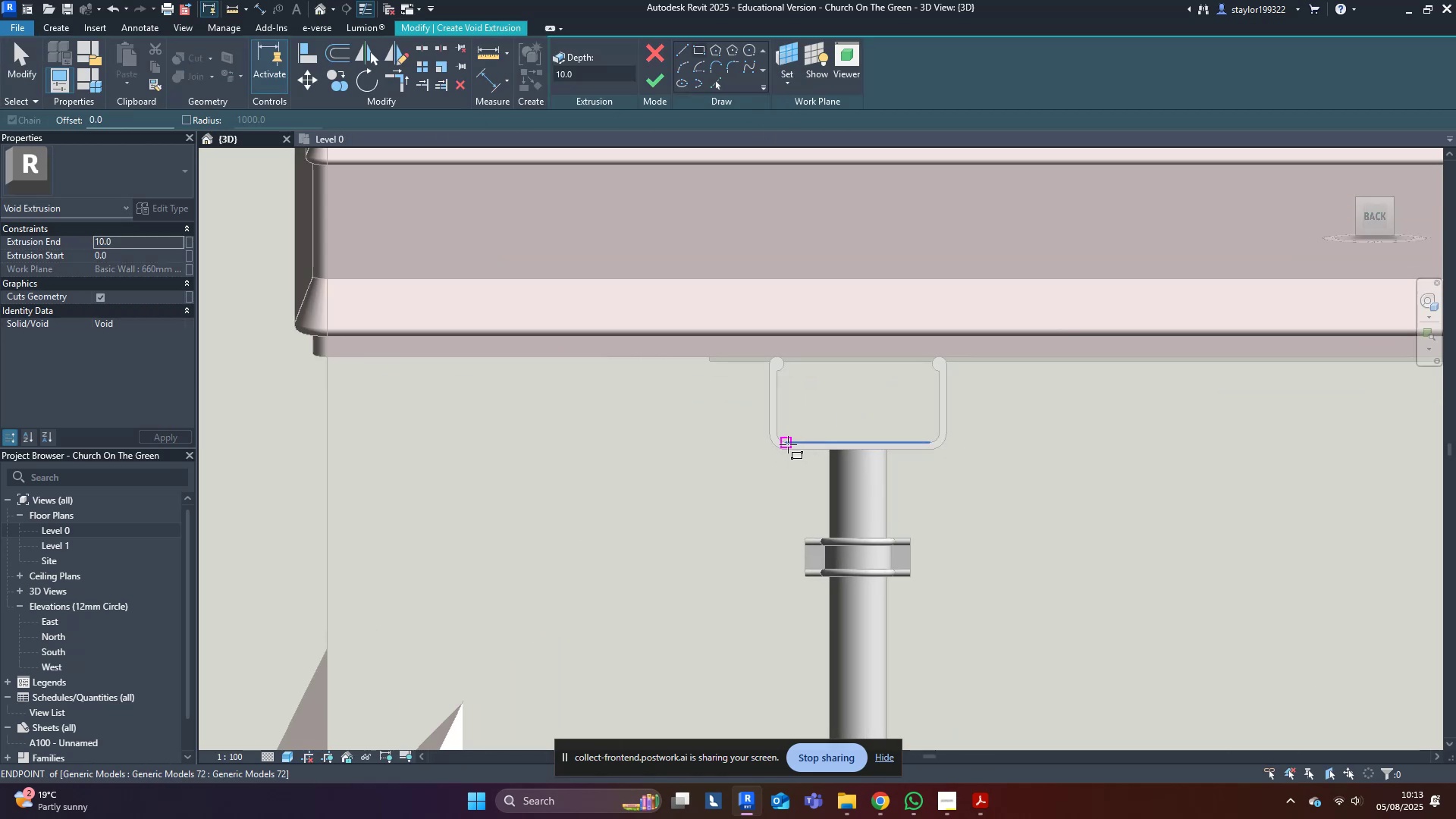 
left_click([788, 444])
 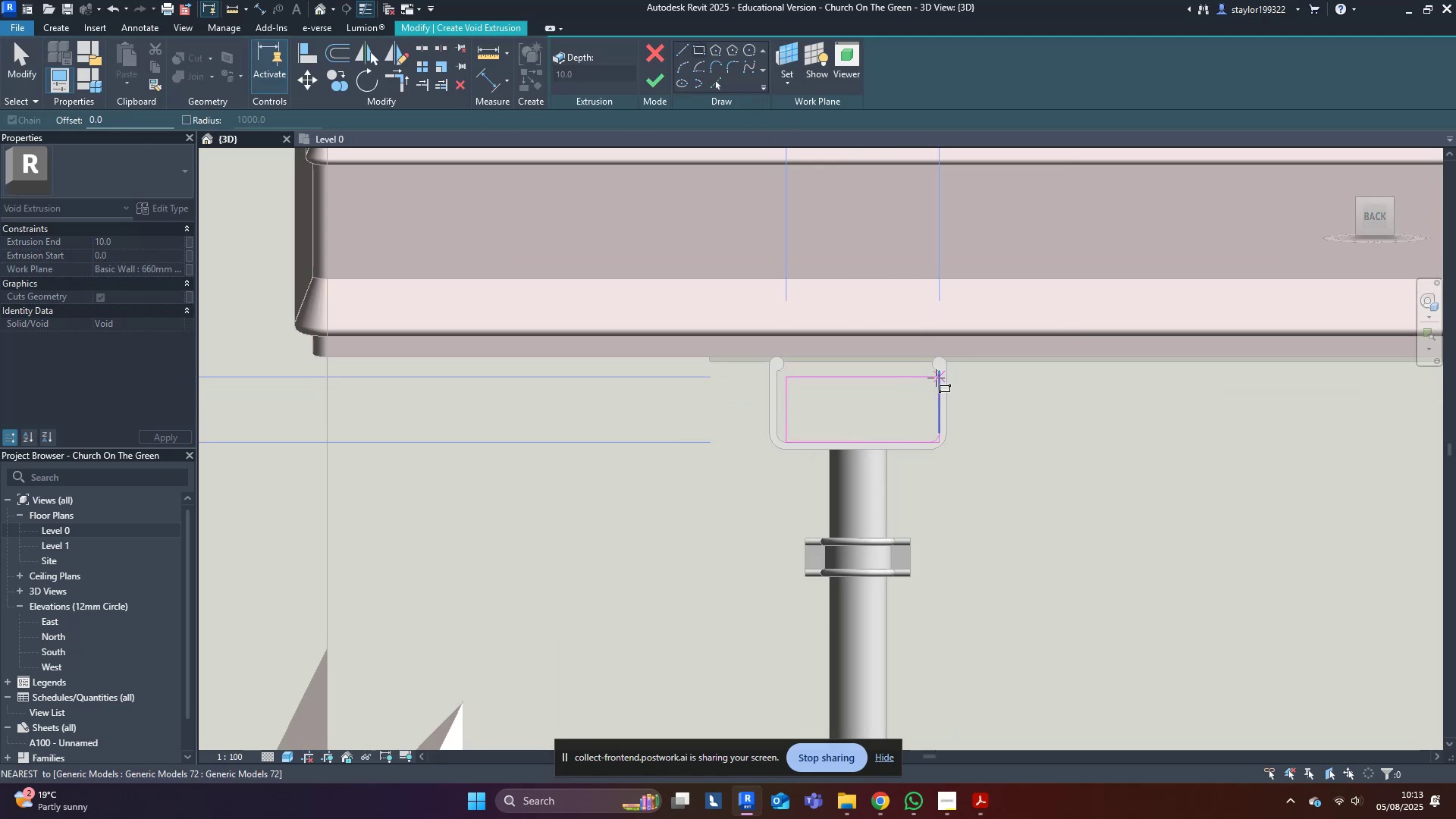 
left_click([940, 373])
 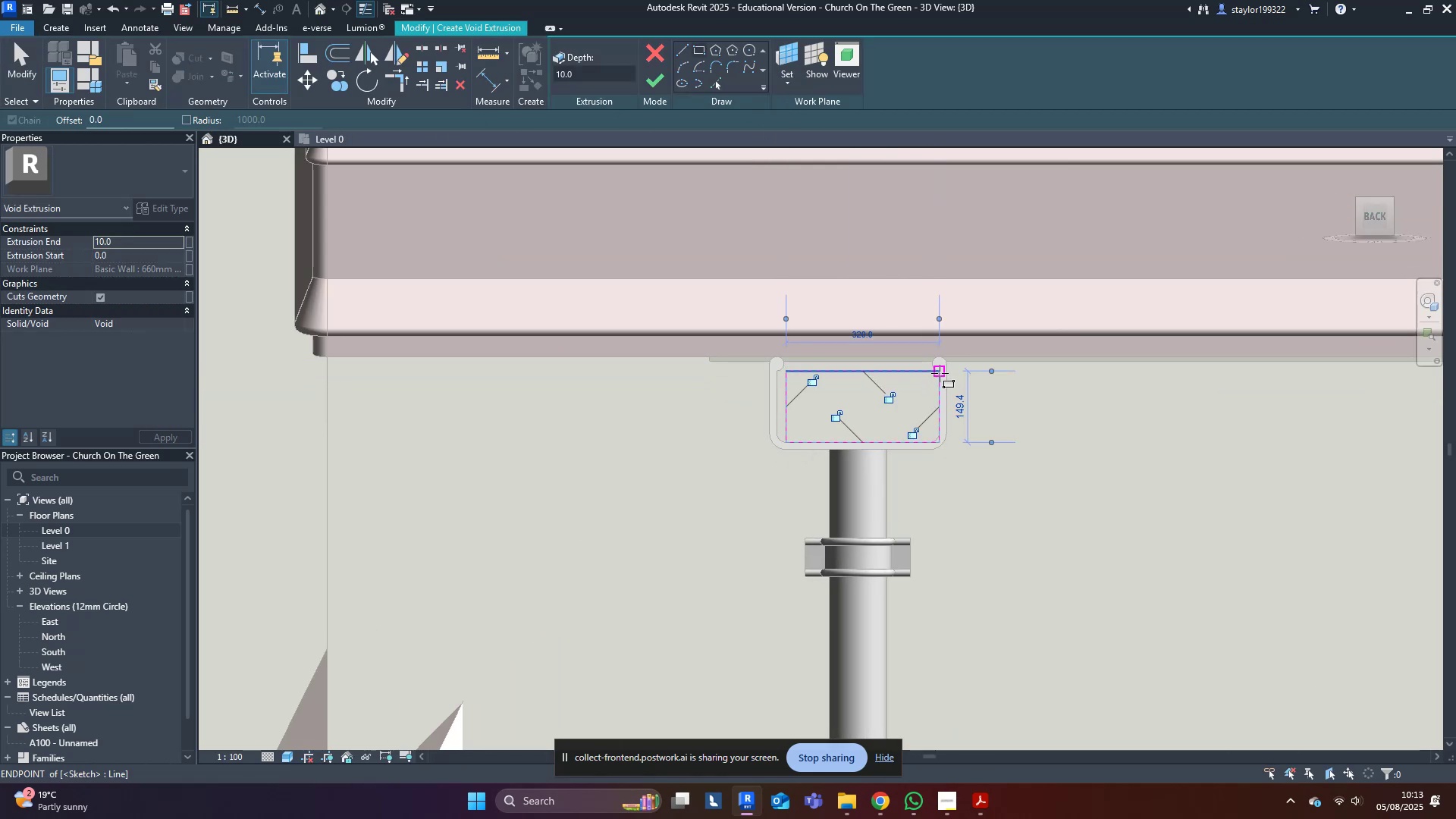 
key(Escape)
 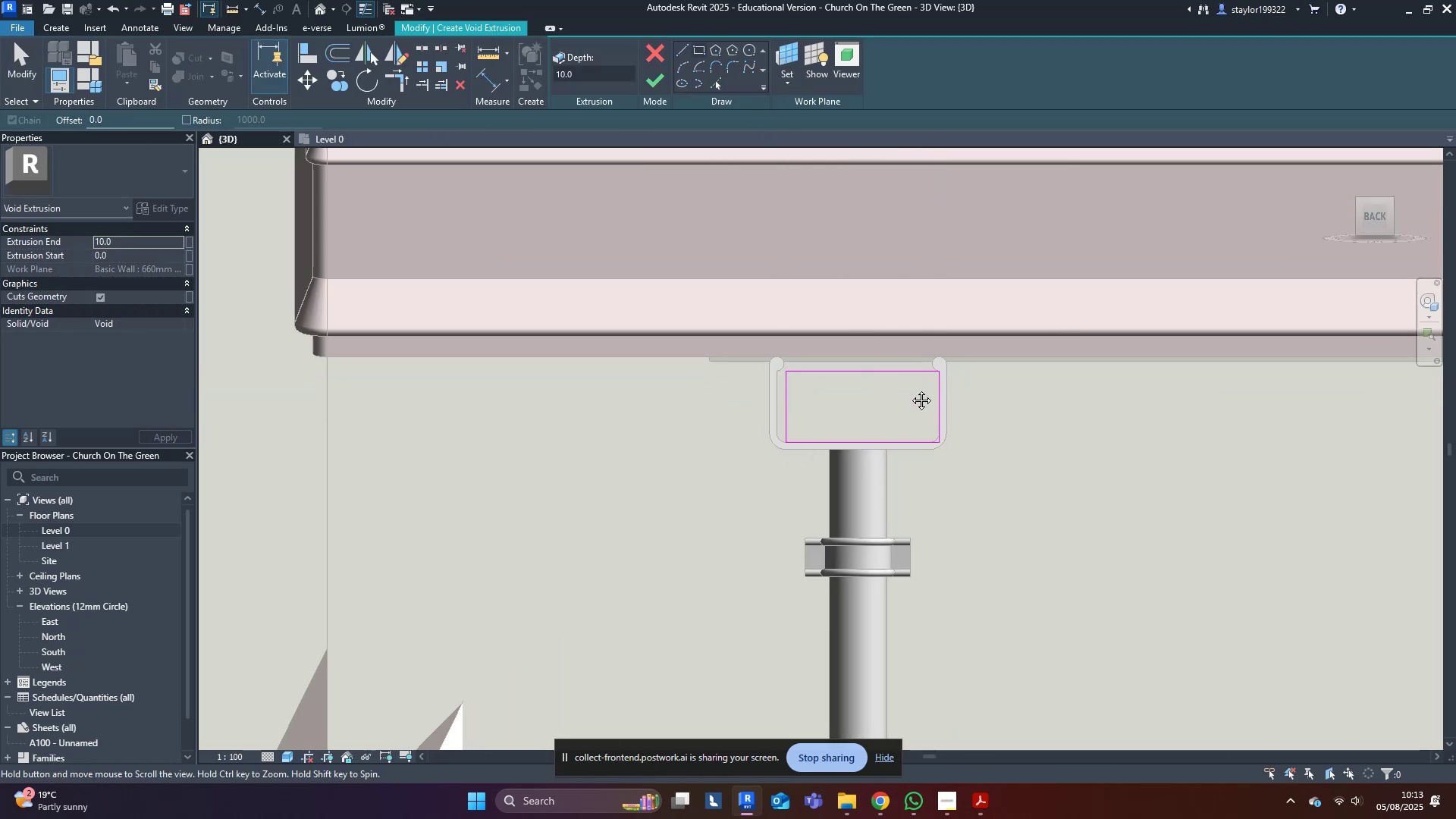 
middle_click([910, 389])
 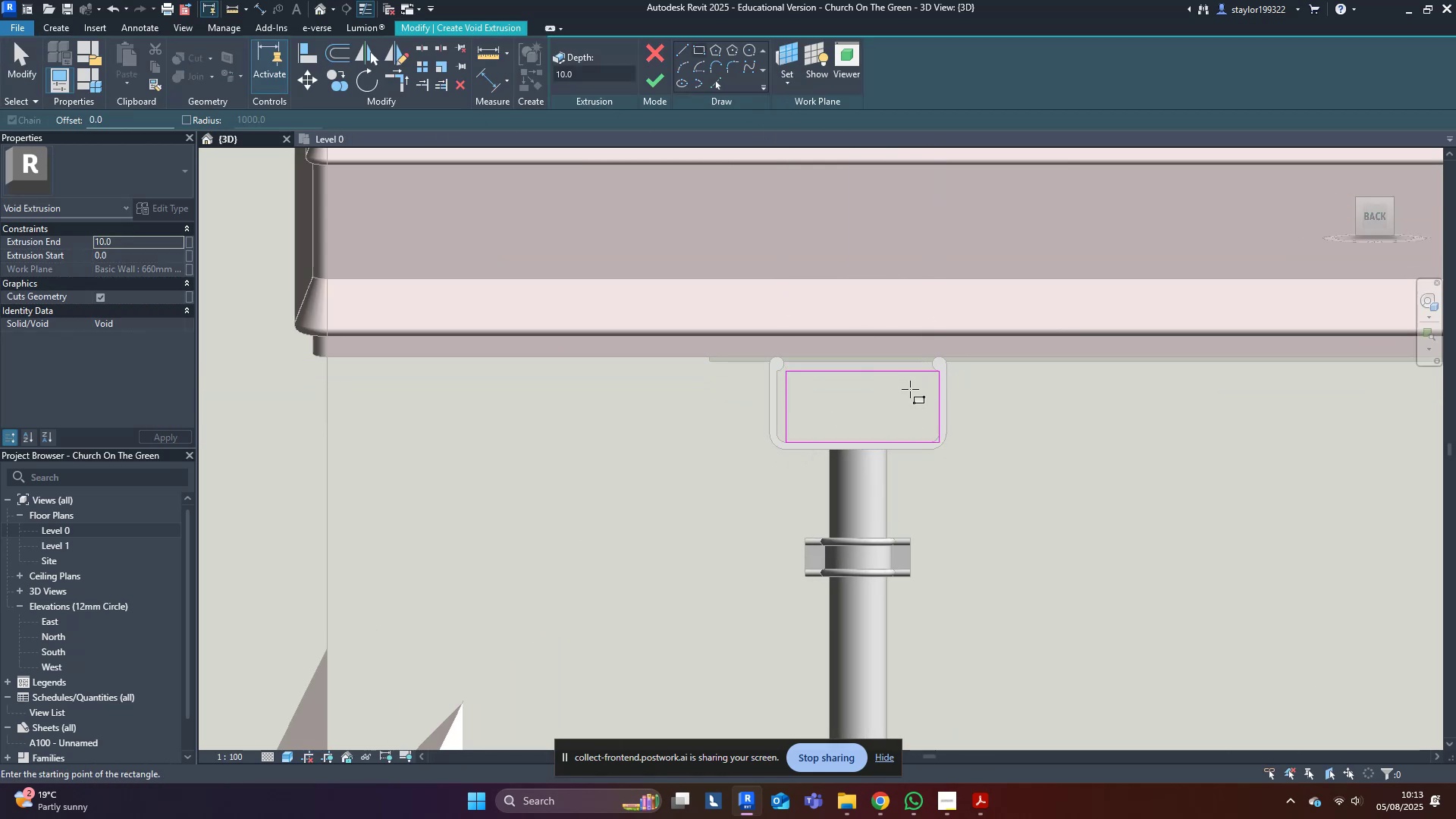 
type(md)
 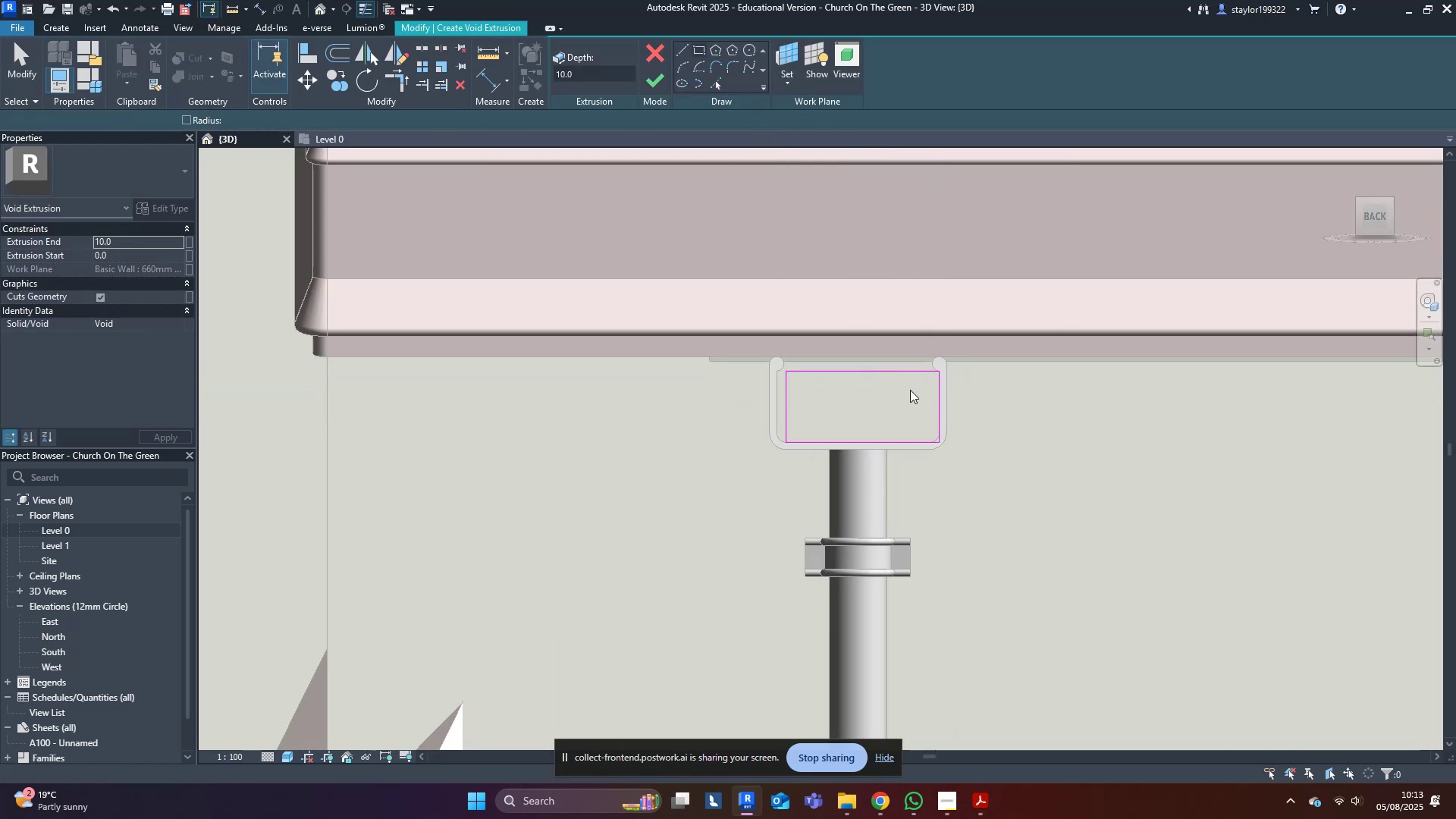 
scroll: coordinate [913, 398], scroll_direction: up, amount: 2.0
 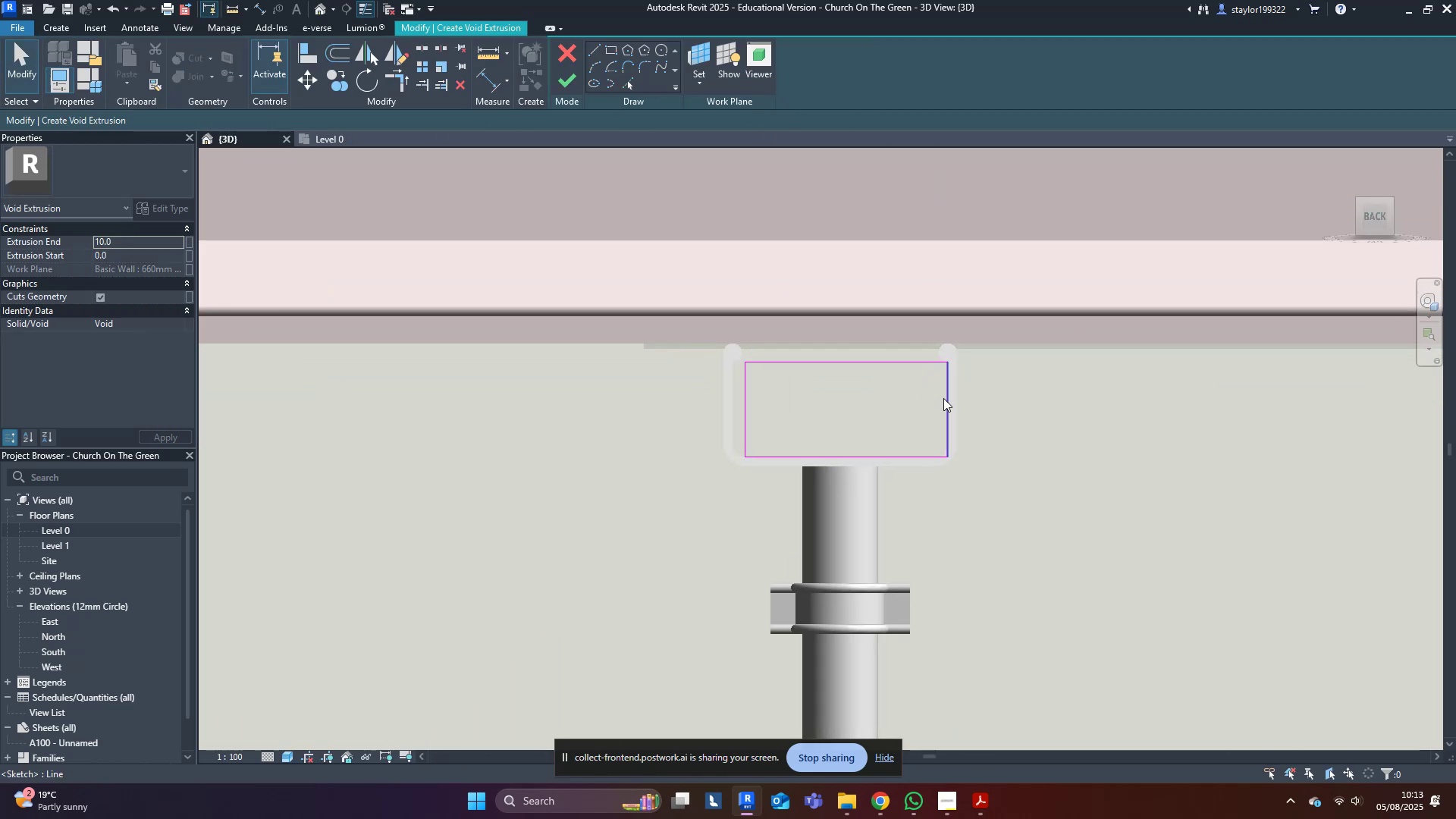 
left_click_drag(start_coordinate=[951, 396], to_coordinate=[936, 394])
 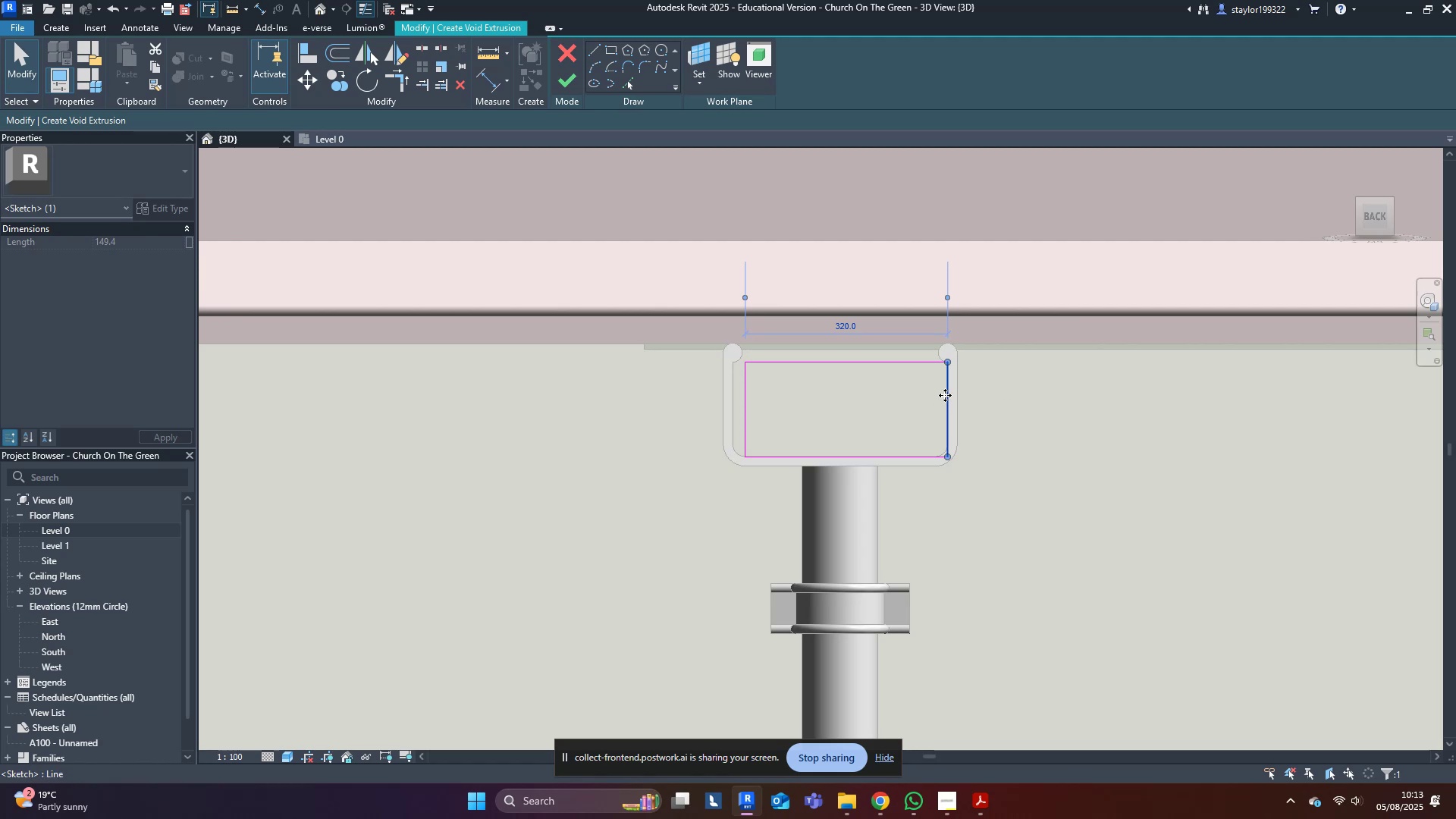 
left_click_drag(start_coordinate=[946, 396], to_coordinate=[934, 401])
 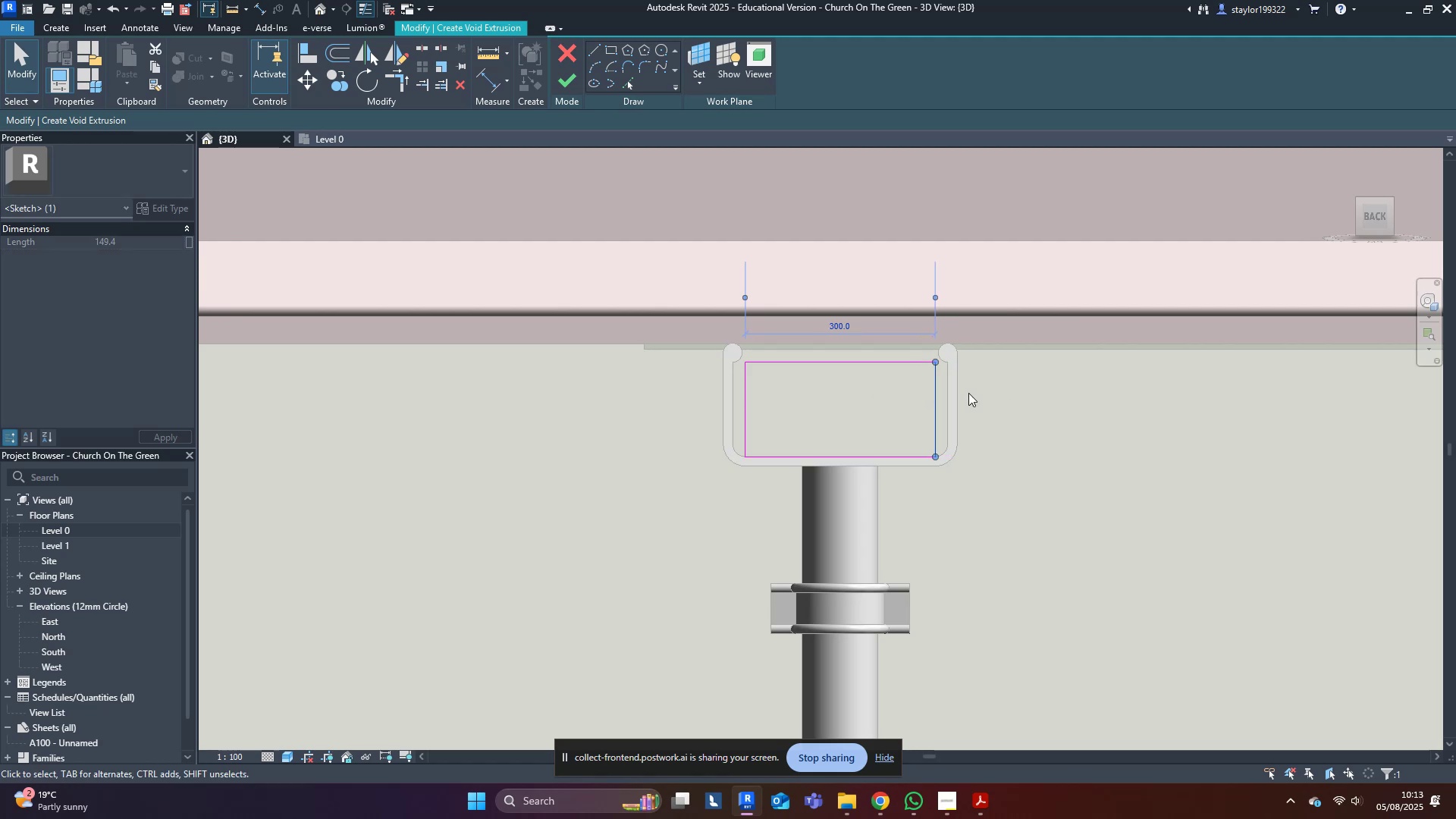 
left_click([996, 393])
 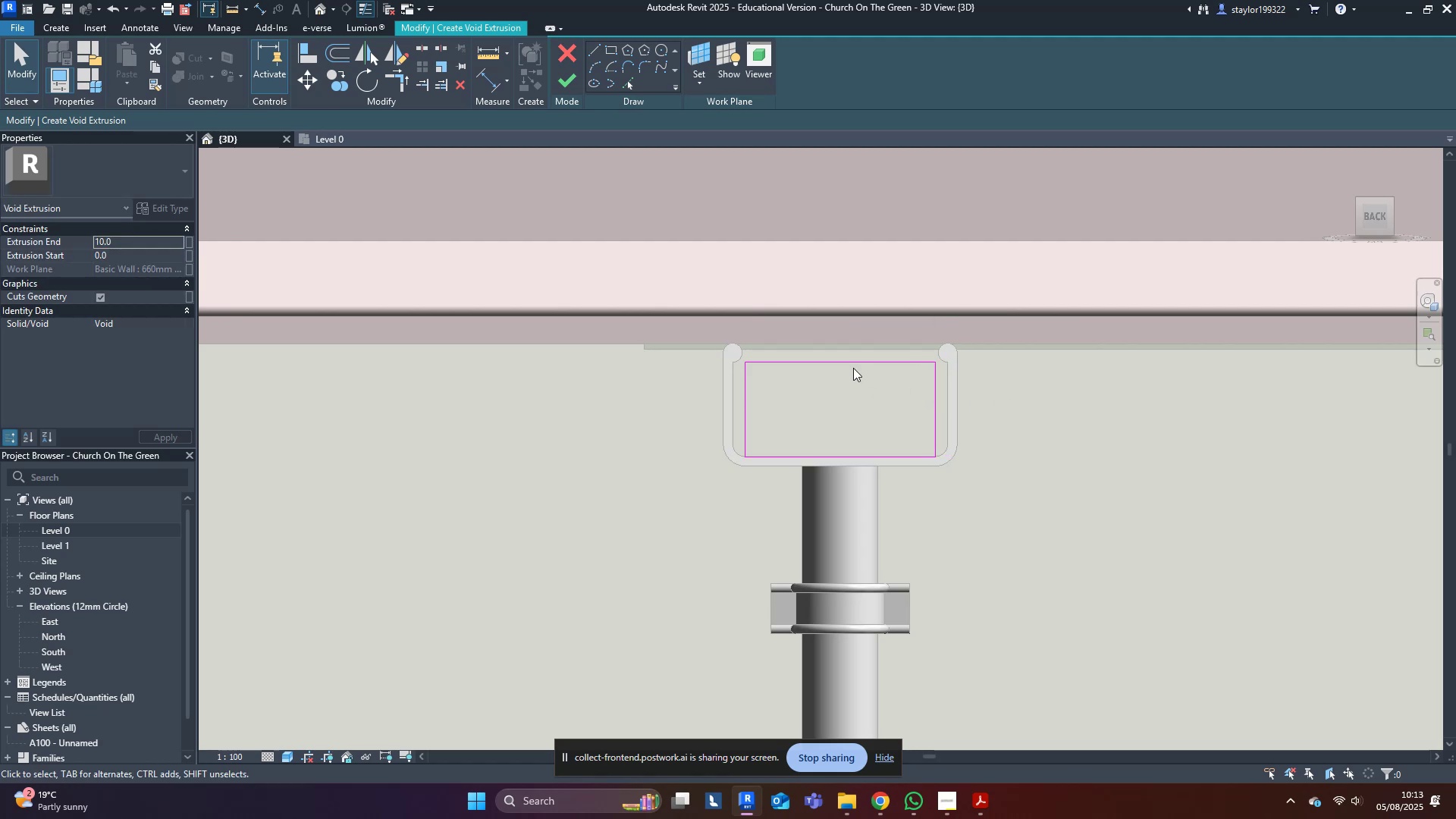 
left_click_drag(start_coordinate=[852, 366], to_coordinate=[855, 381])
 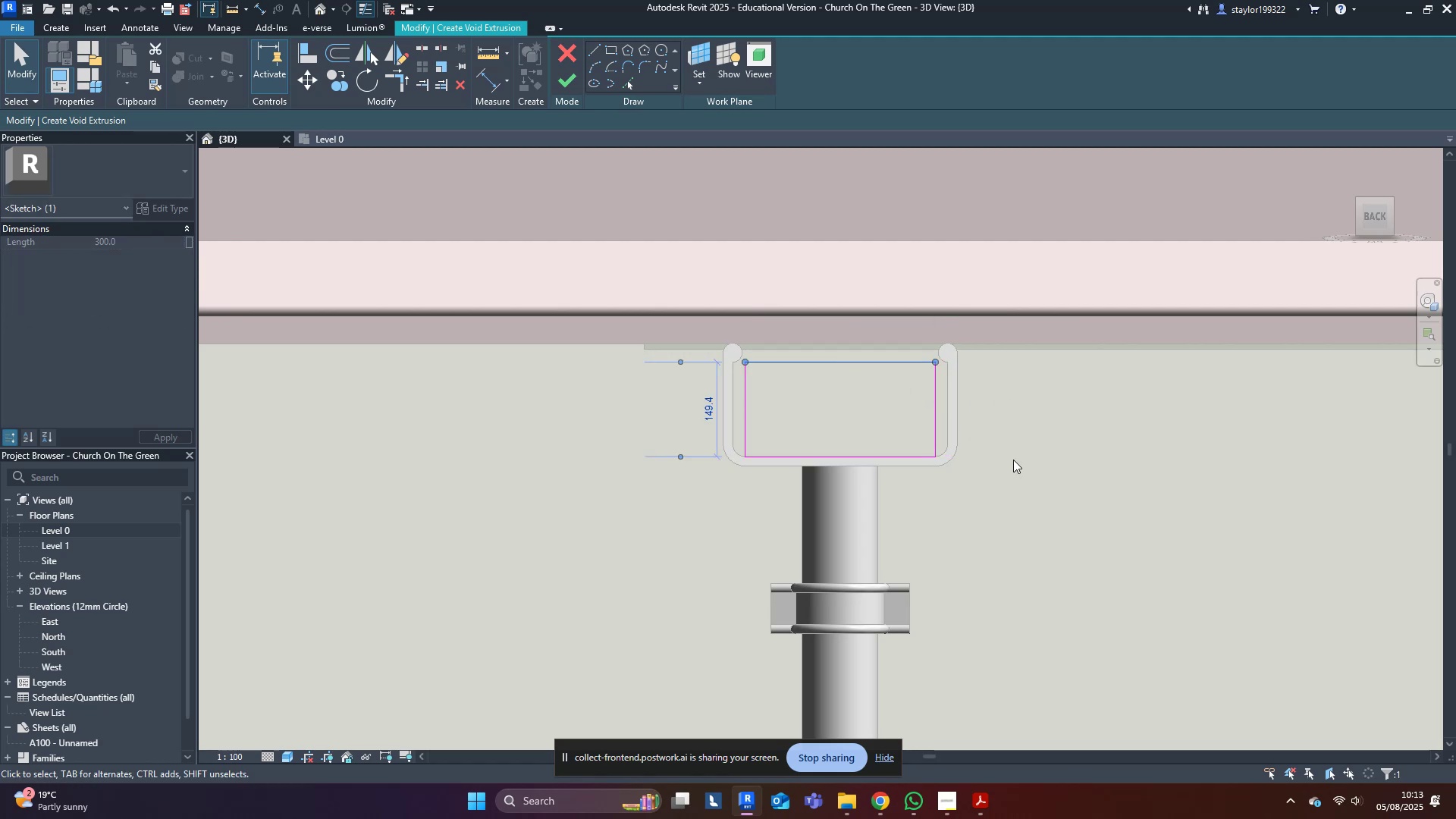 
left_click([1116, 506])
 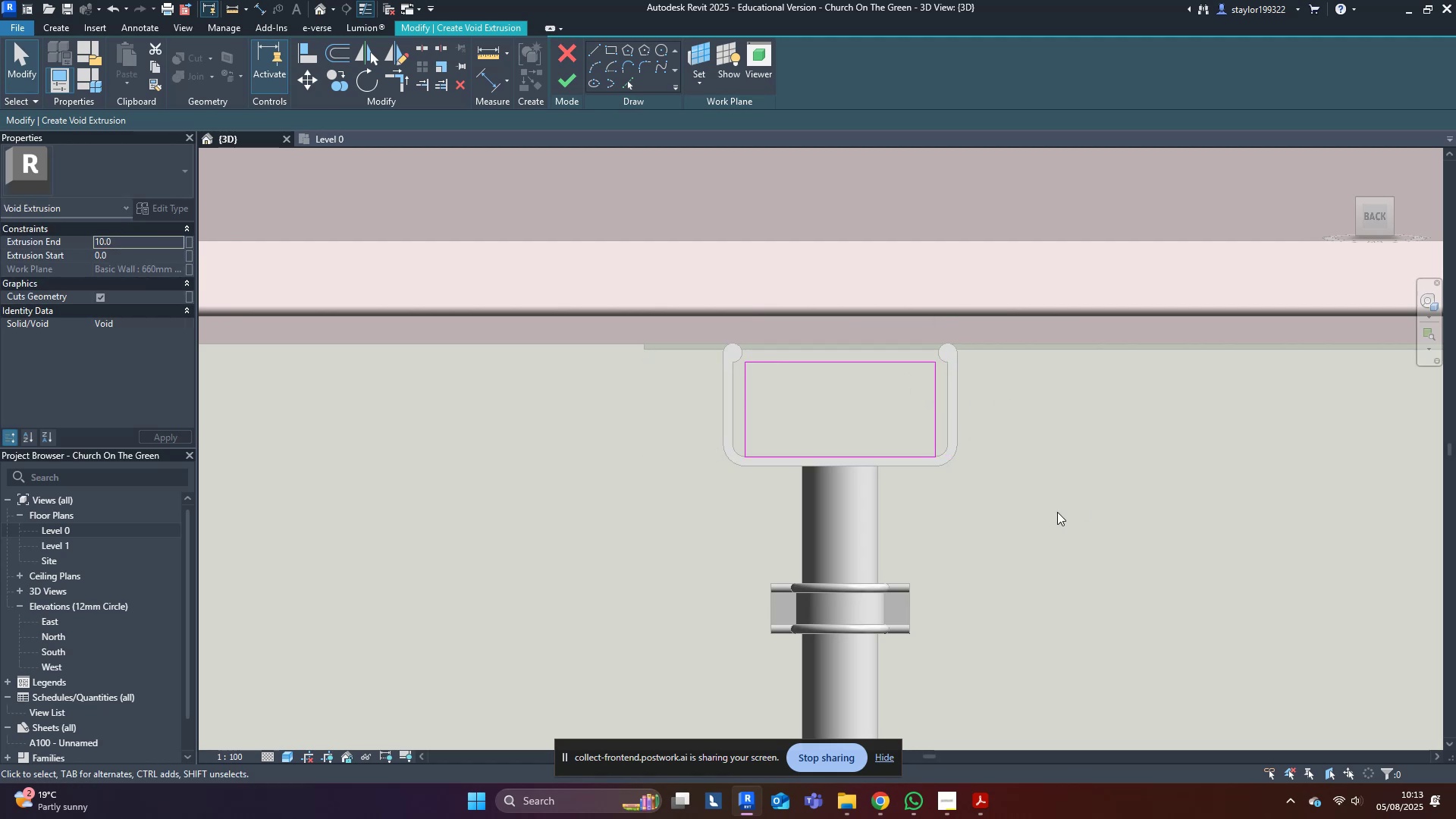 
scroll: coordinate [962, 533], scroll_direction: down, amount: 9.0
 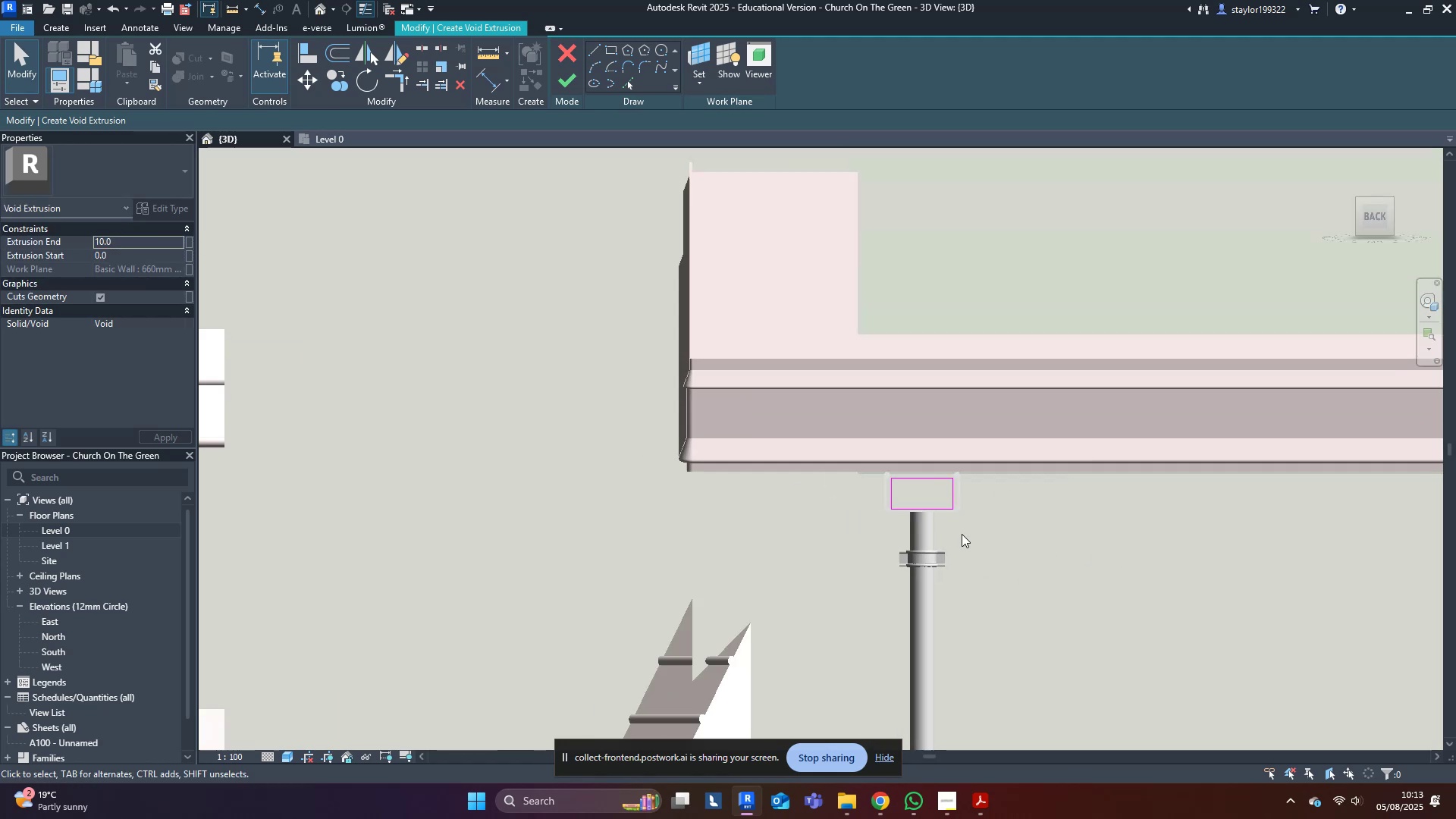 
hold_key(key=ShiftLeft, duration=0.46)
 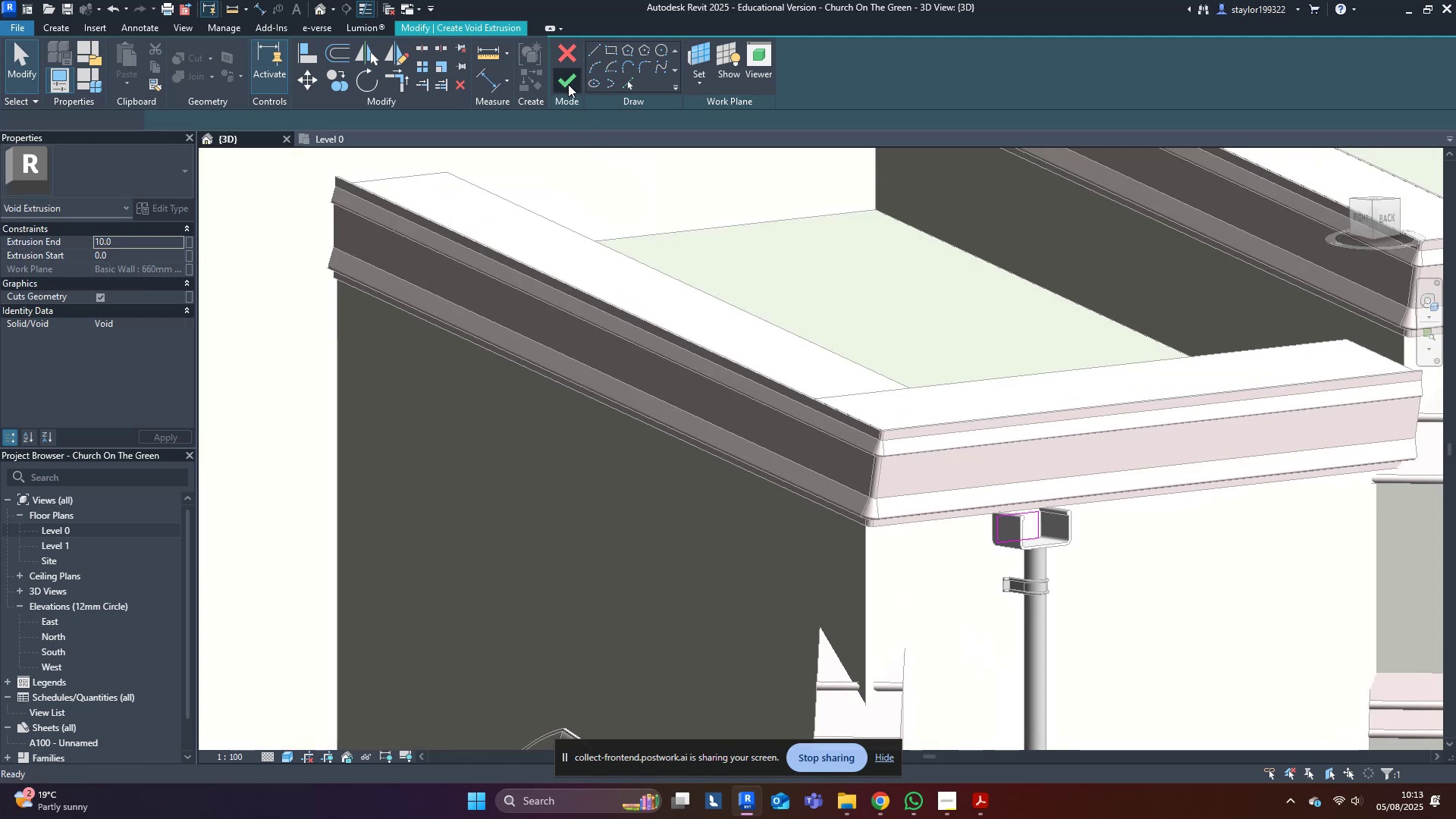 
hold_key(key=ShiftLeft, duration=0.35)
 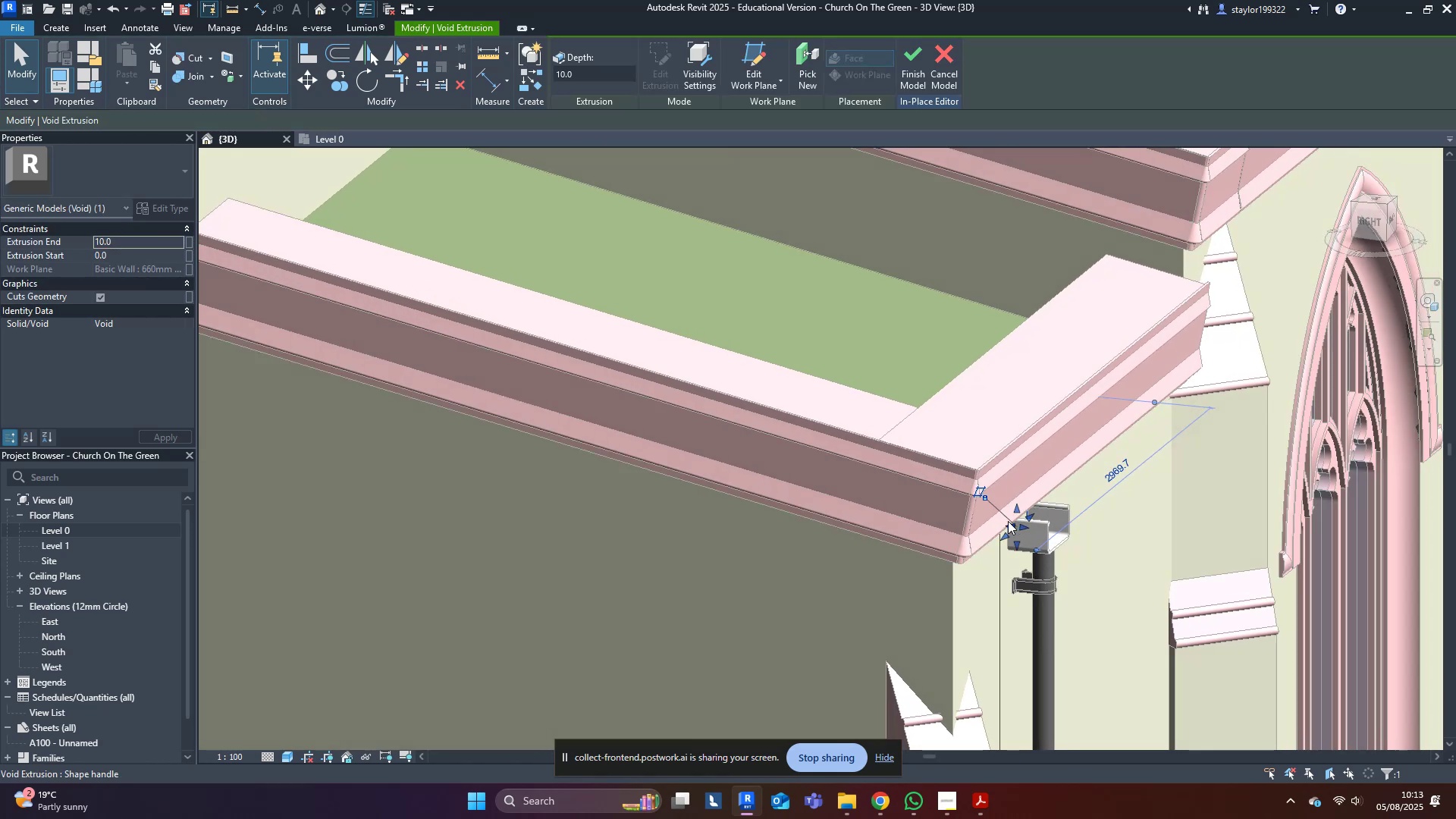 
left_click_drag(start_coordinate=[1009, 527], to_coordinate=[964, 511])
 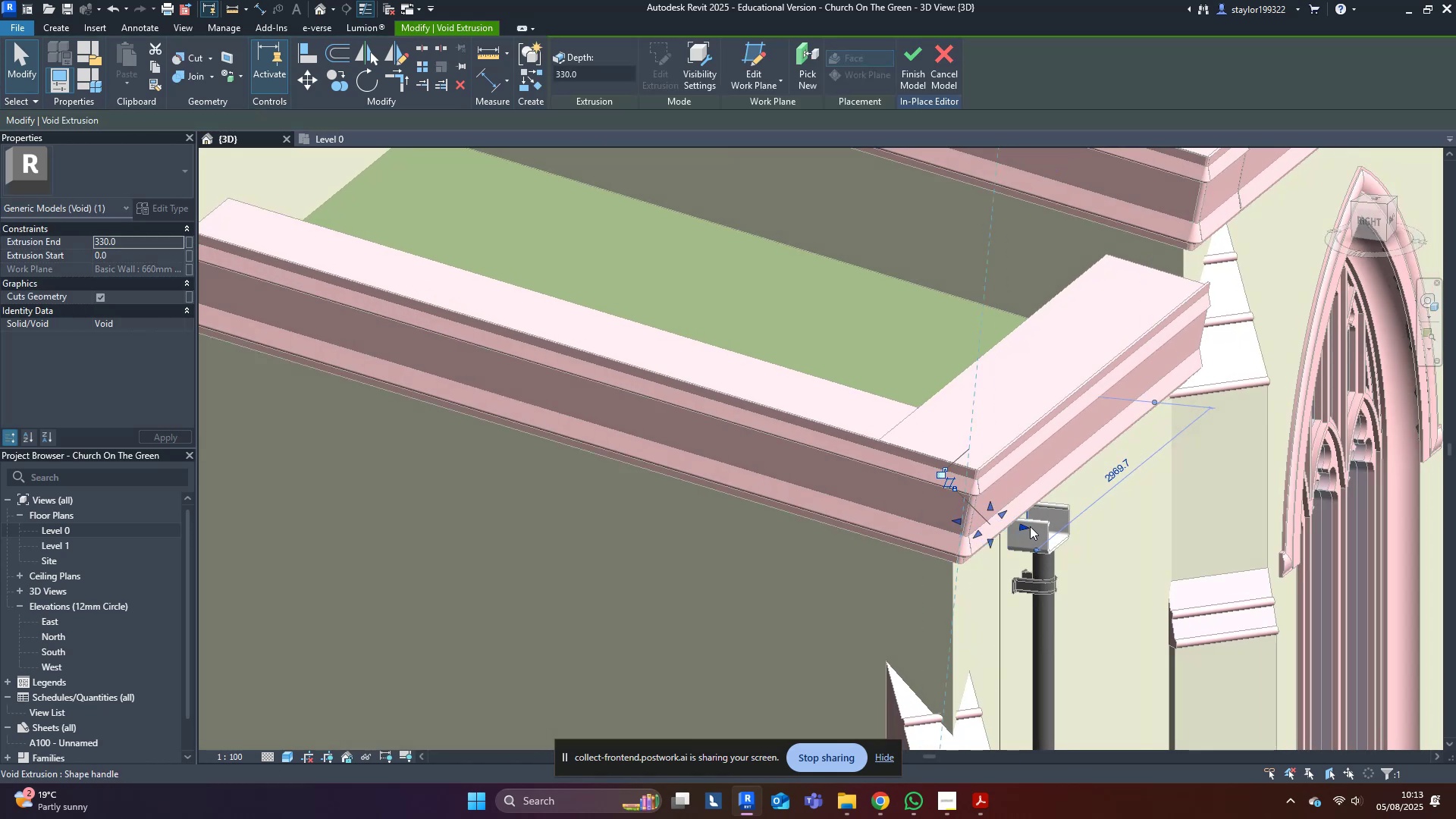 
left_click_drag(start_coordinate=[1020, 527], to_coordinate=[1091, 546])
 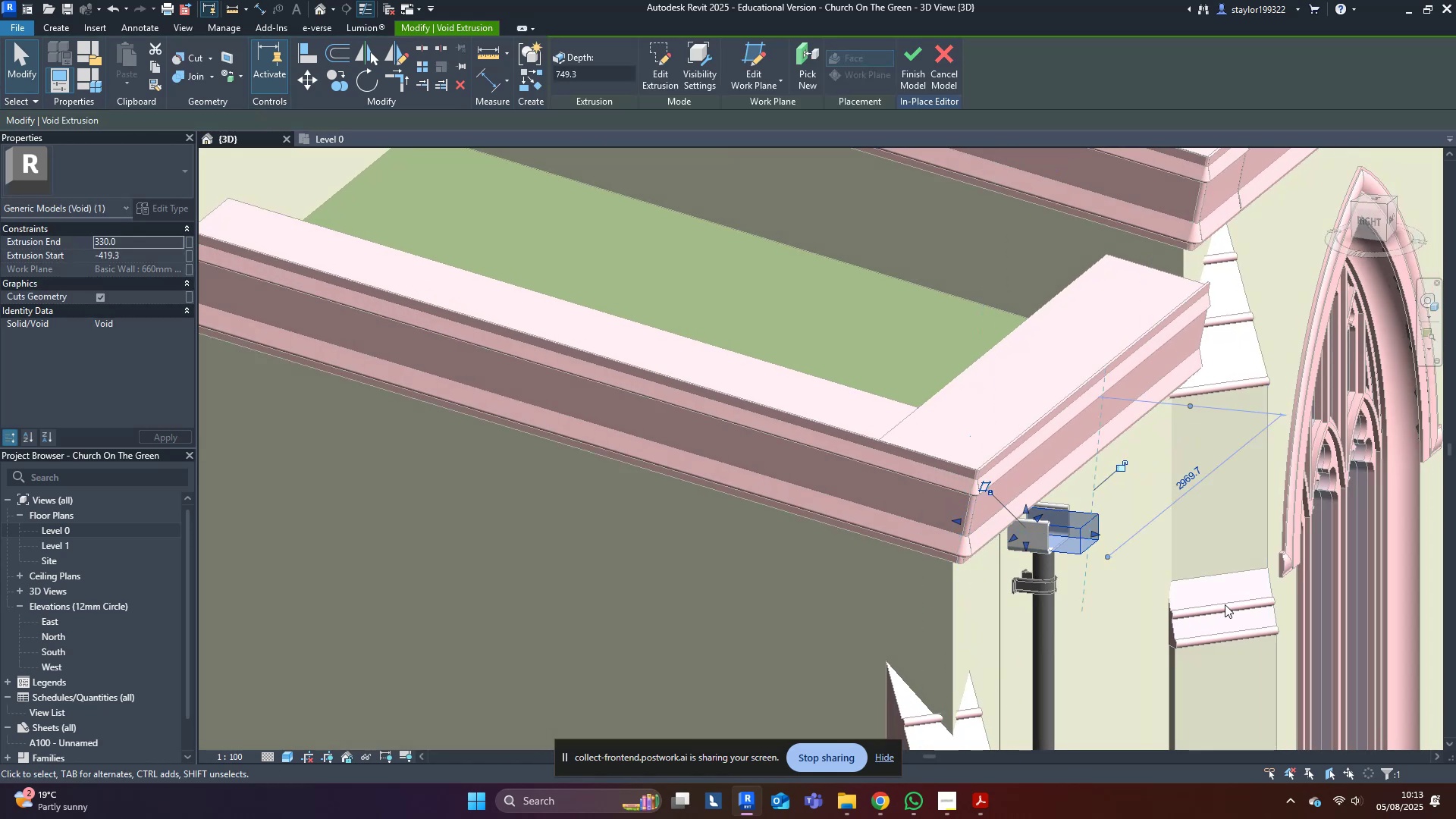 
hold_key(key=ShiftLeft, duration=0.54)
 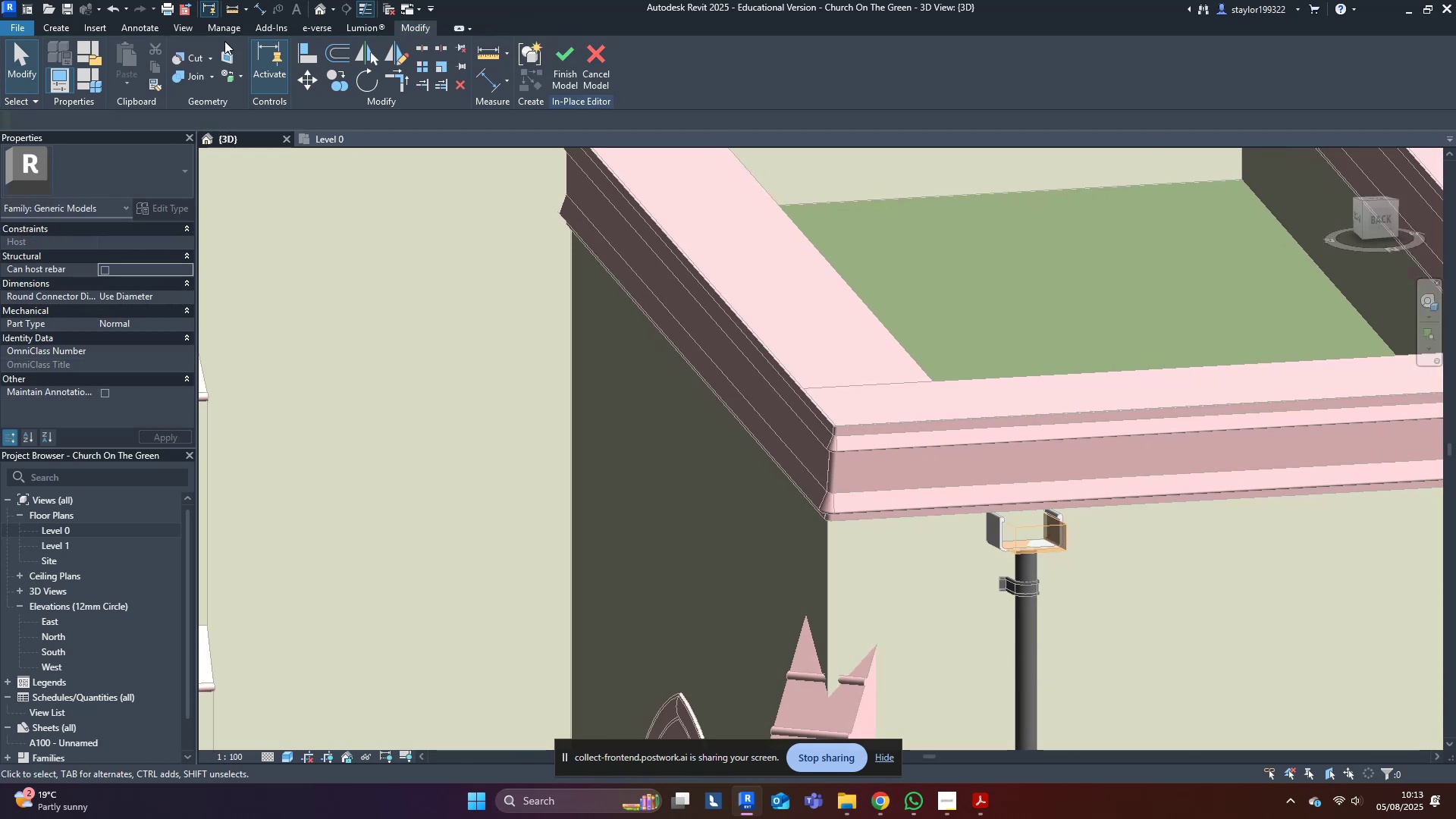 
left_click([195, 56])
 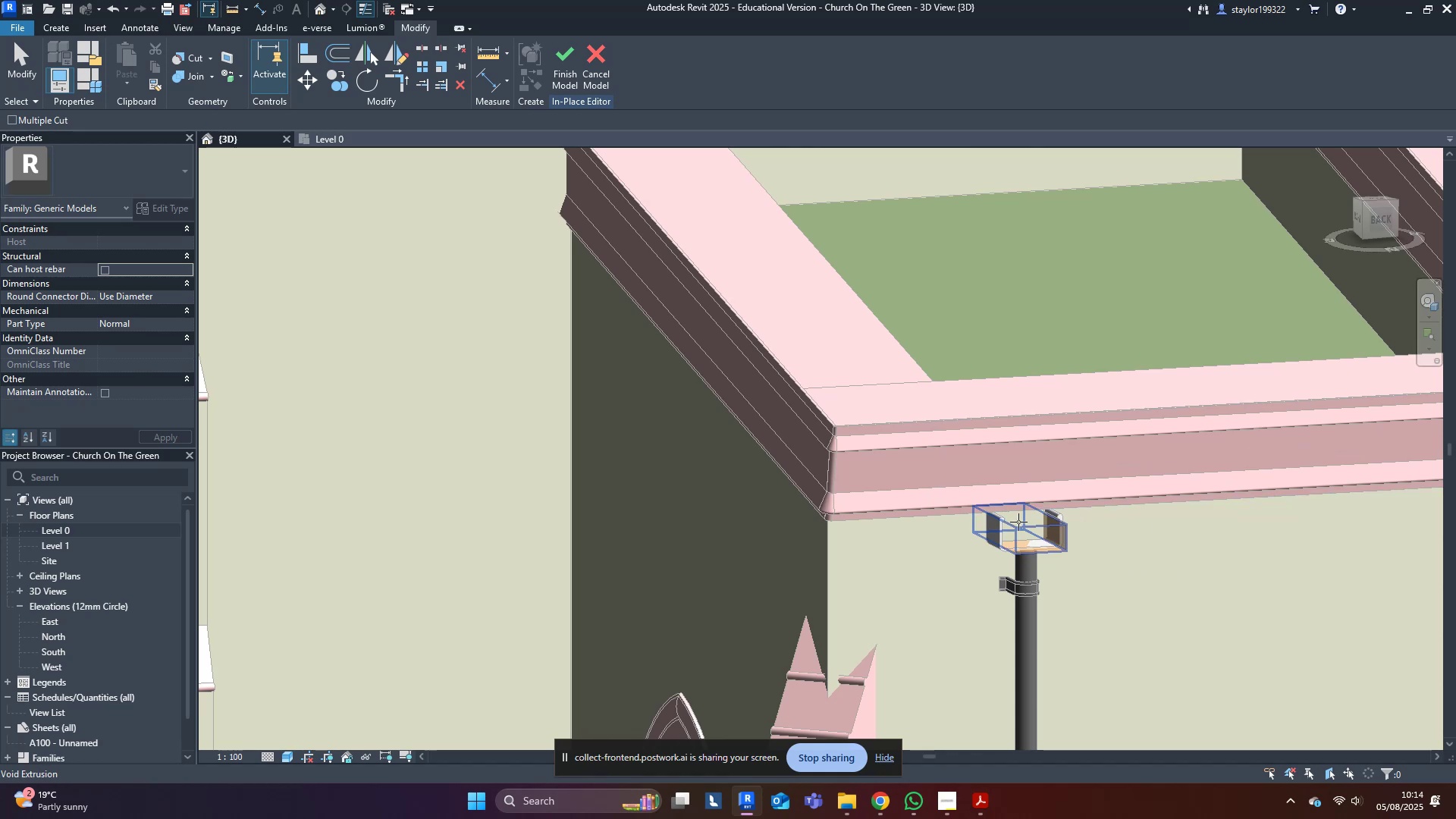 
double_click([1146, 524])
 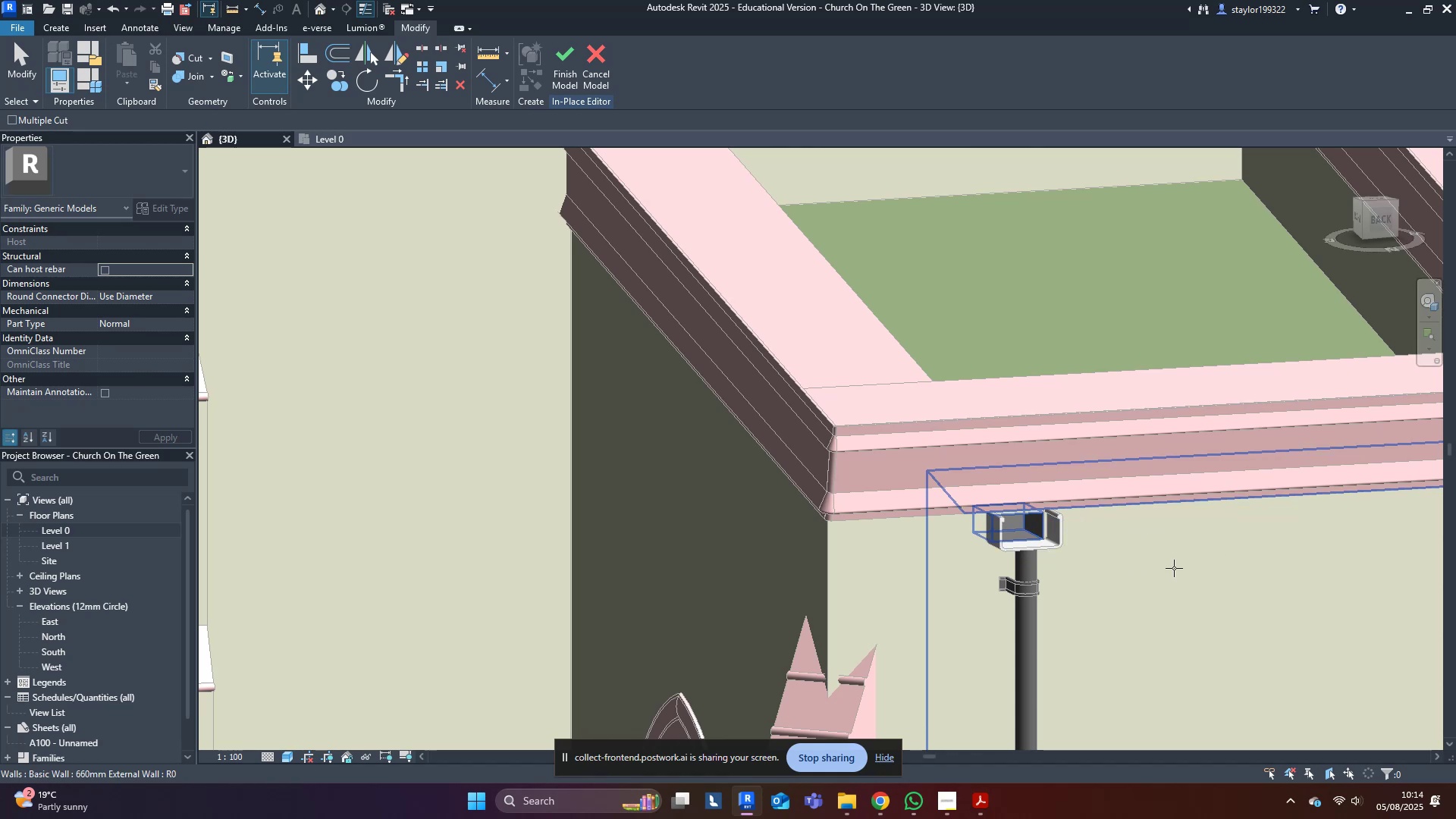 
key(Escape)
 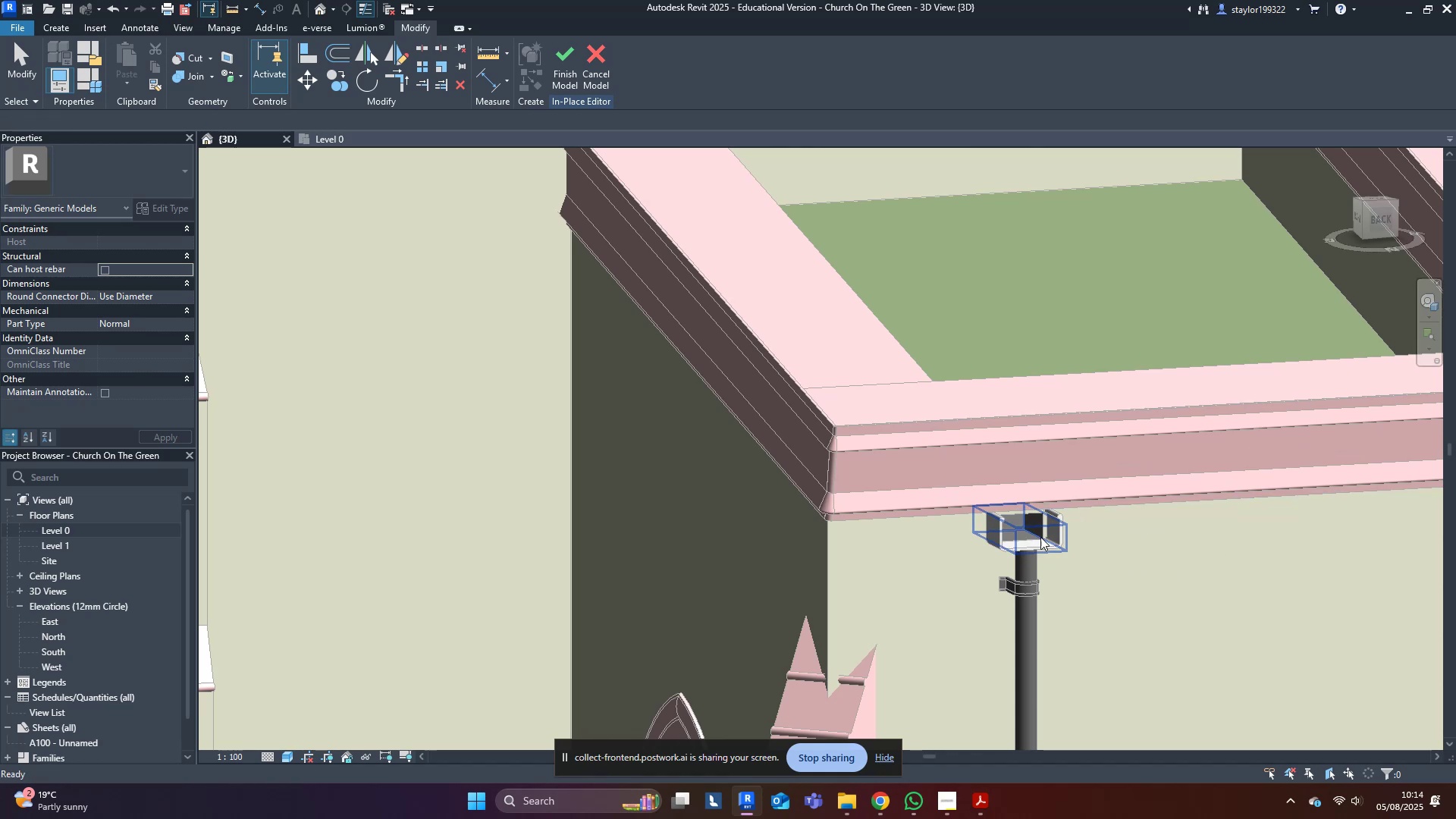 
scroll: coordinate [1097, 610], scroll_direction: down, amount: 5.0
 